 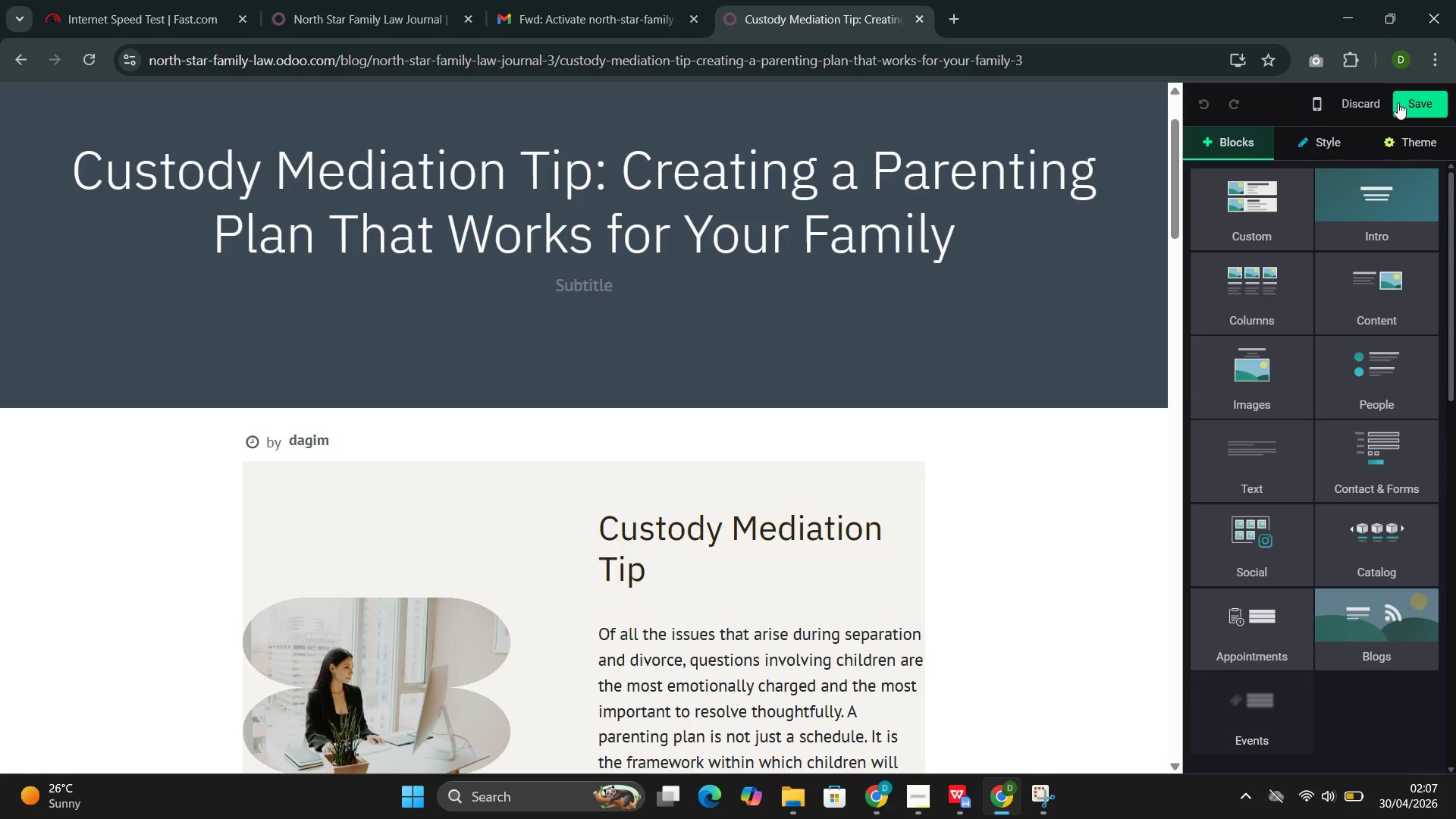 
scroll: coordinate [777, 378], scroll_direction: down, amount: 12.0
 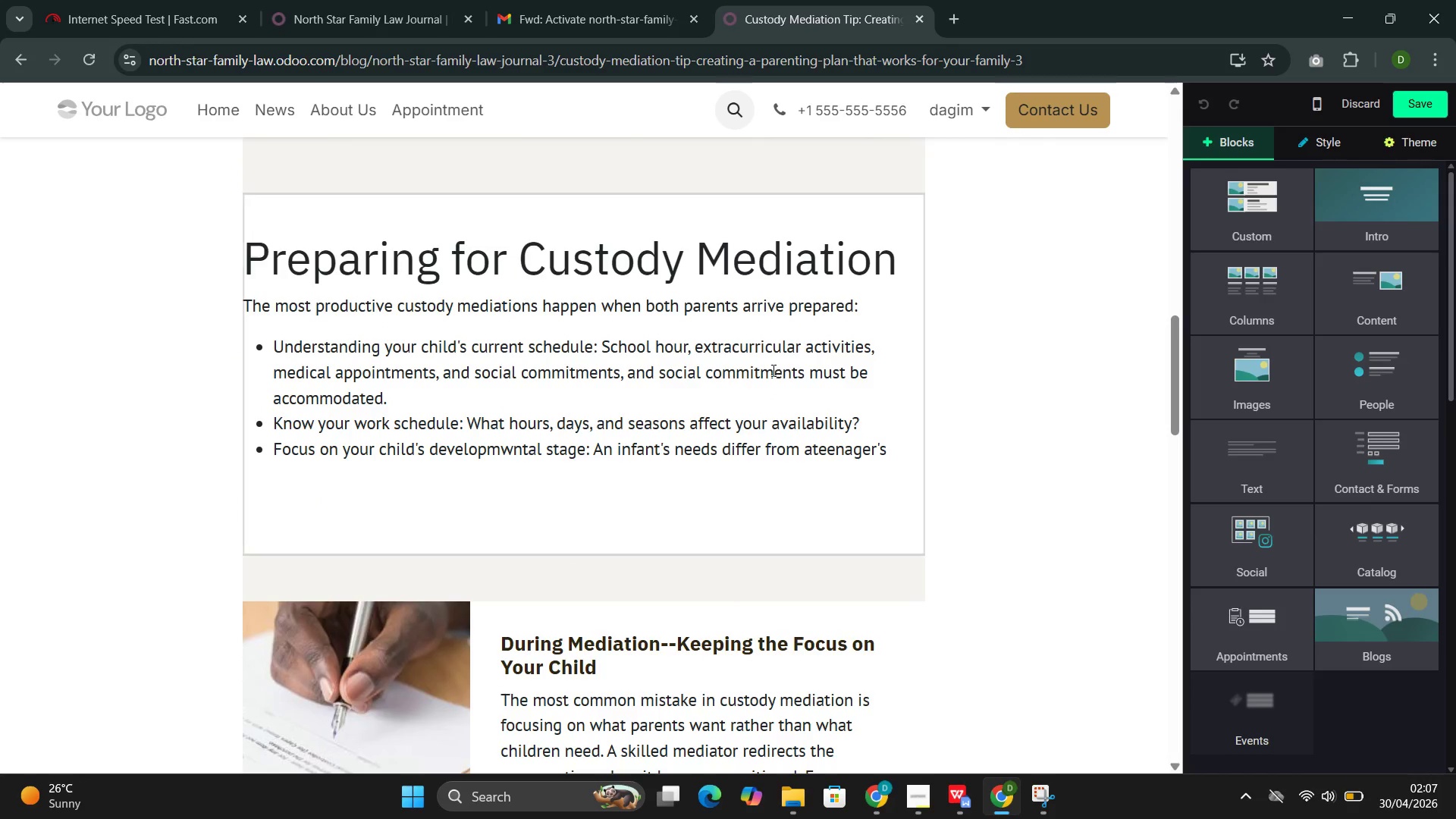 
scroll: coordinate [617, 402], scroll_direction: up, amount: 1.0
 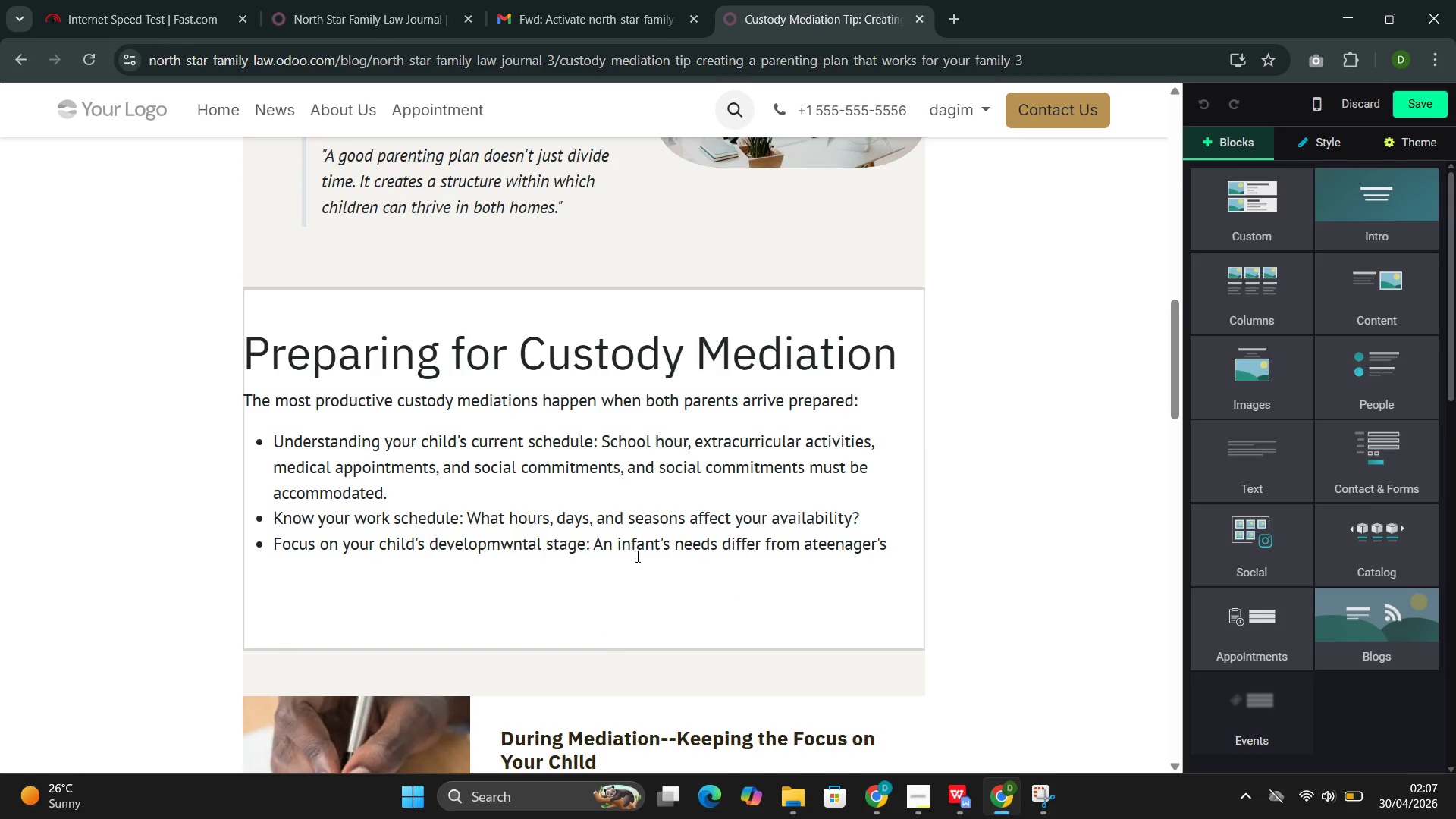 
left_click_drag(start_coordinate=[641, 573], to_coordinate=[642, 570])
 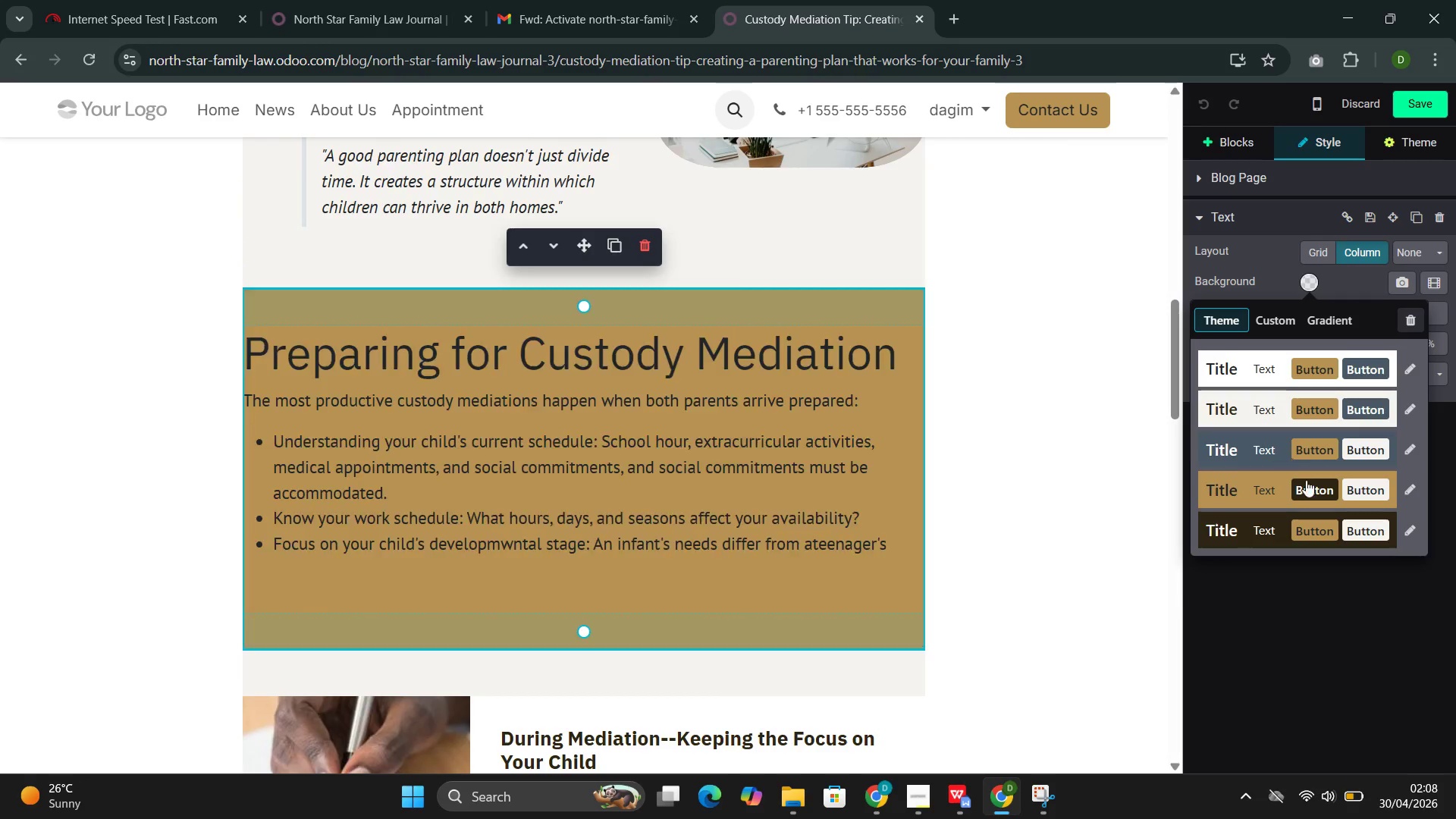 
left_click_drag(start_coordinate=[1226, 403], to_coordinate=[1225, 400])
 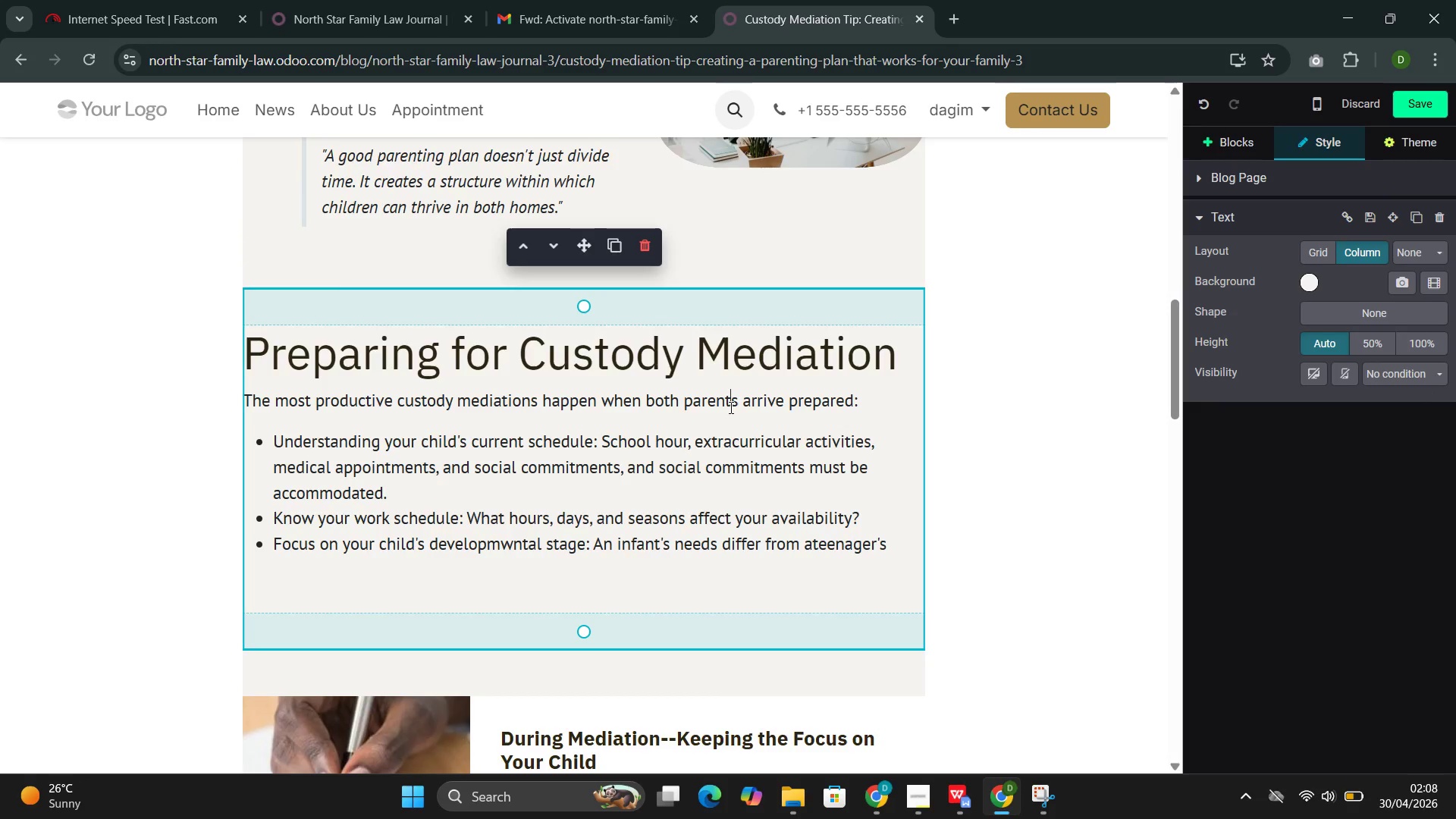 
scroll: coordinate [723, 394], scroll_direction: down, amount: 15.0
 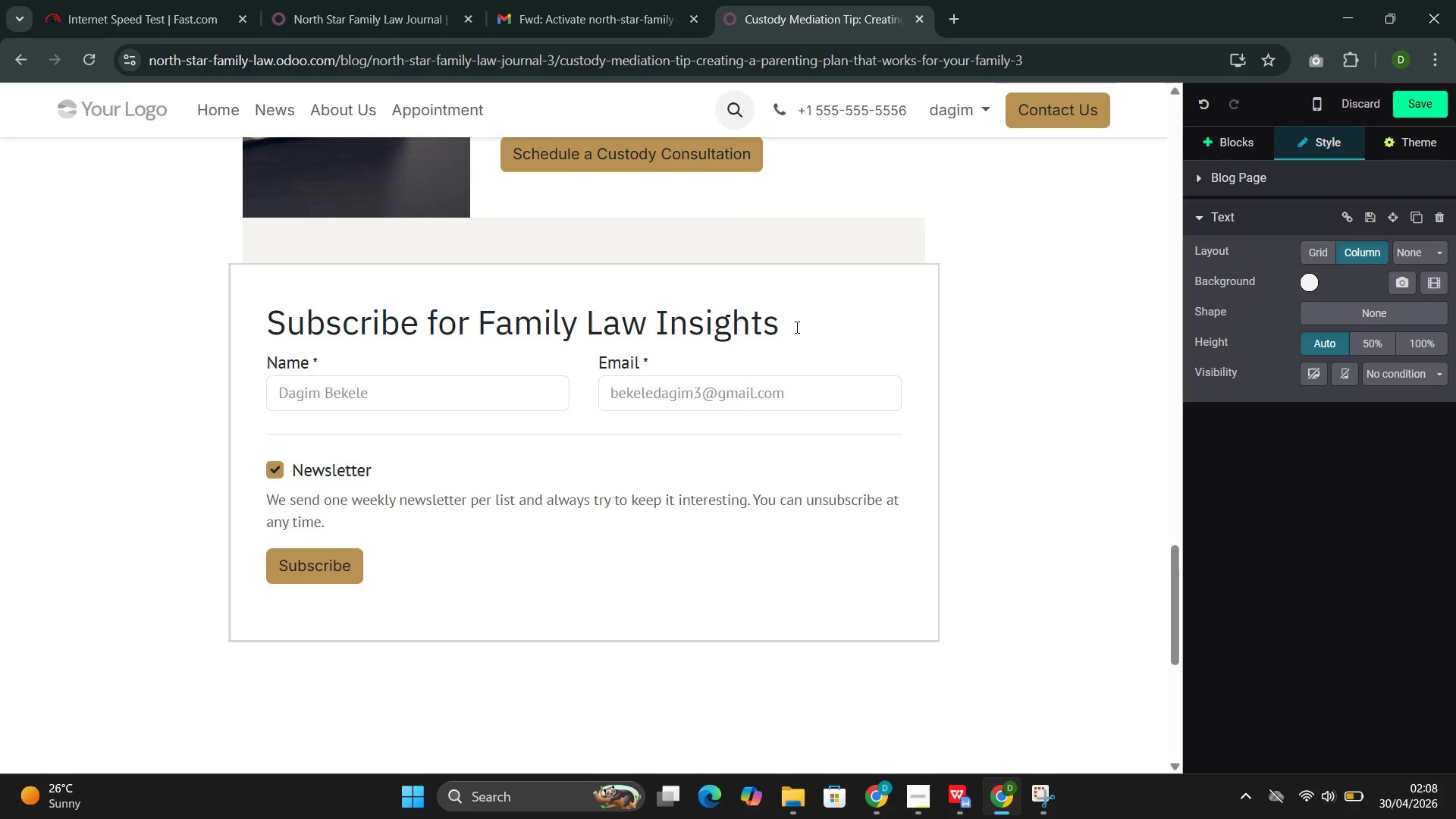 
left_click_drag(start_coordinate=[824, 309], to_coordinate=[828, 309])
 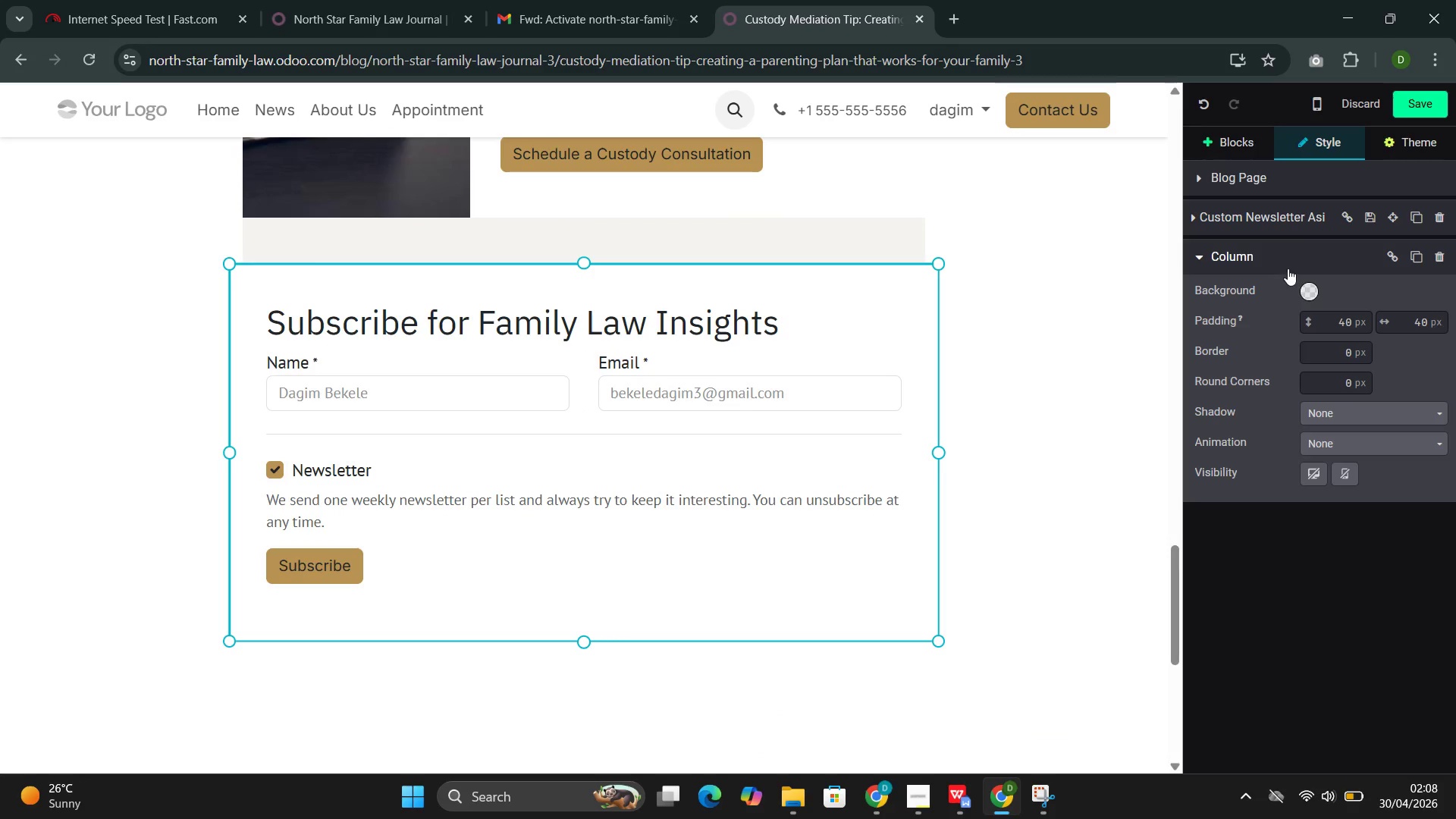 
left_click([1308, 293])
 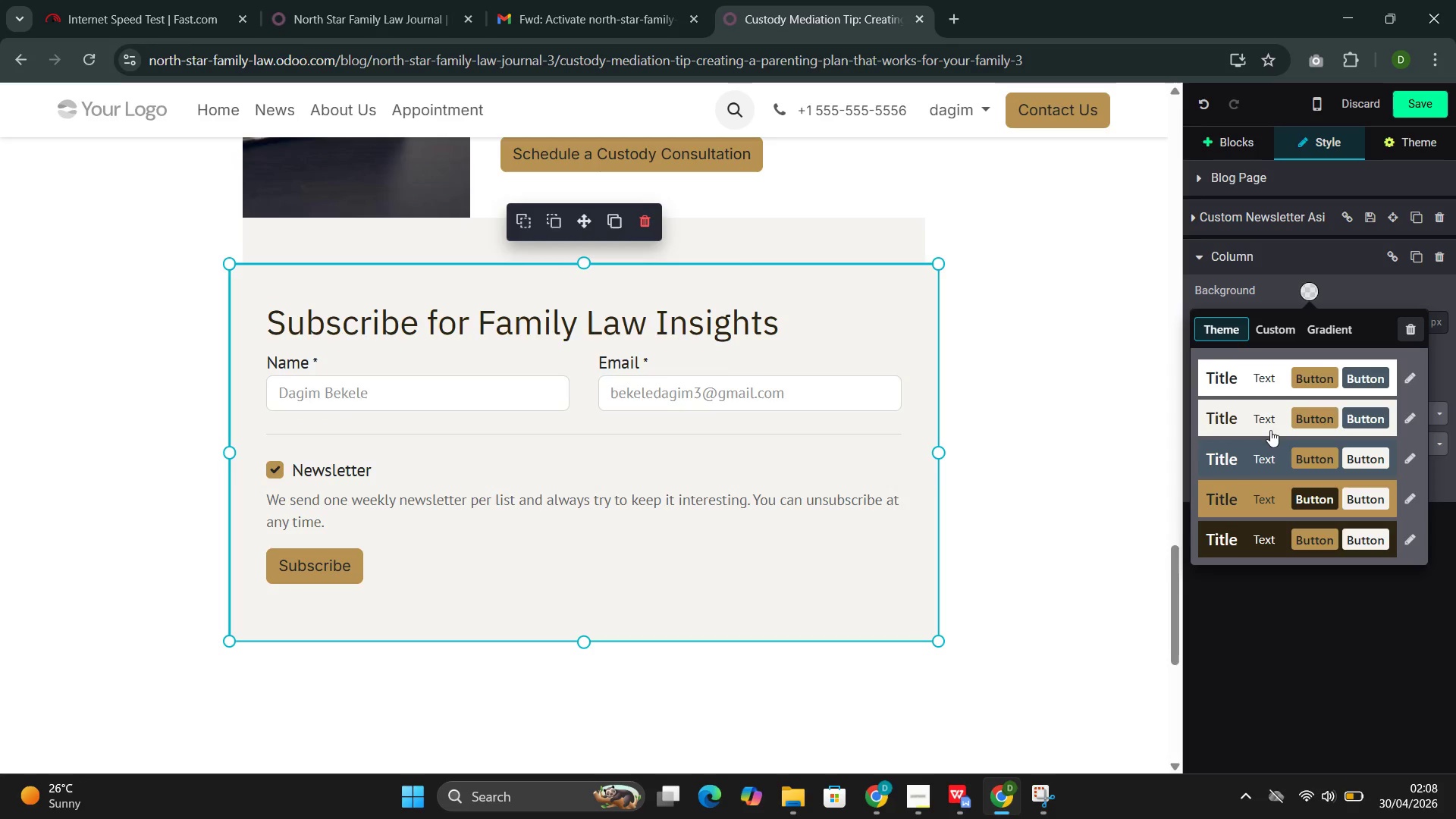 
left_click([1266, 425])
 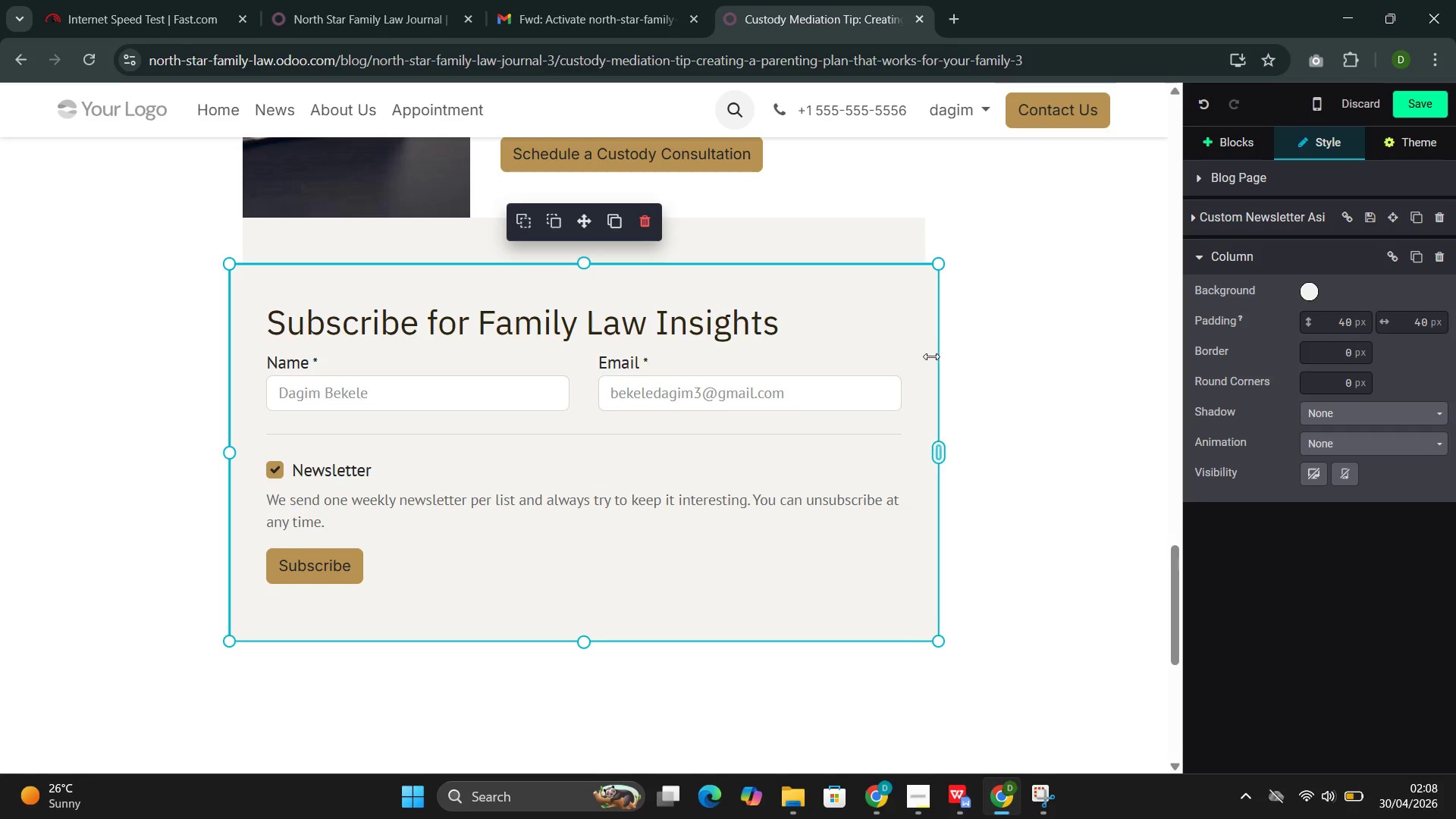 
scroll: coordinate [928, 350], scroll_direction: up, amount: 3.0
 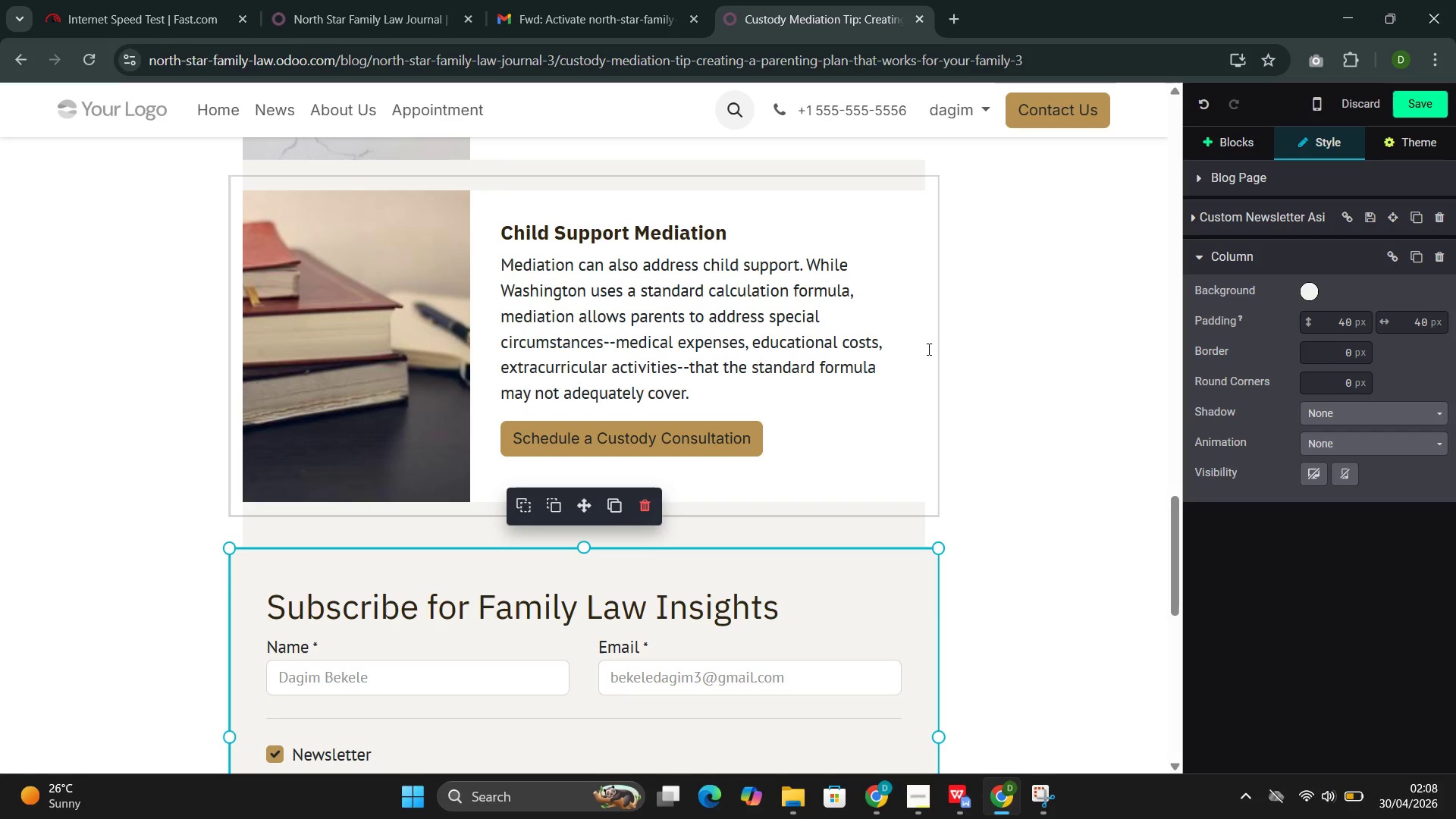 
left_click([927, 348])
 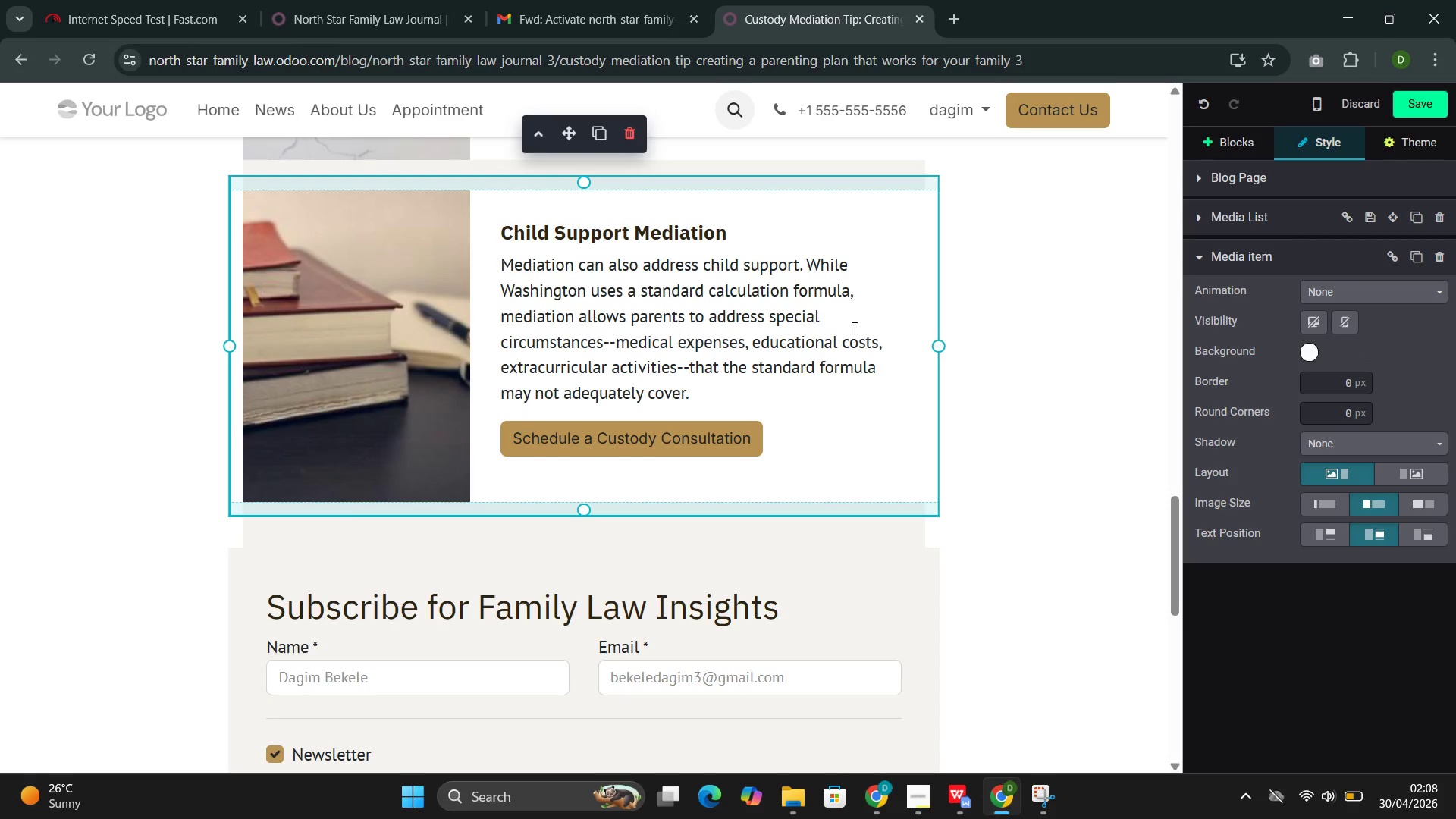 
left_click([868, 286])
 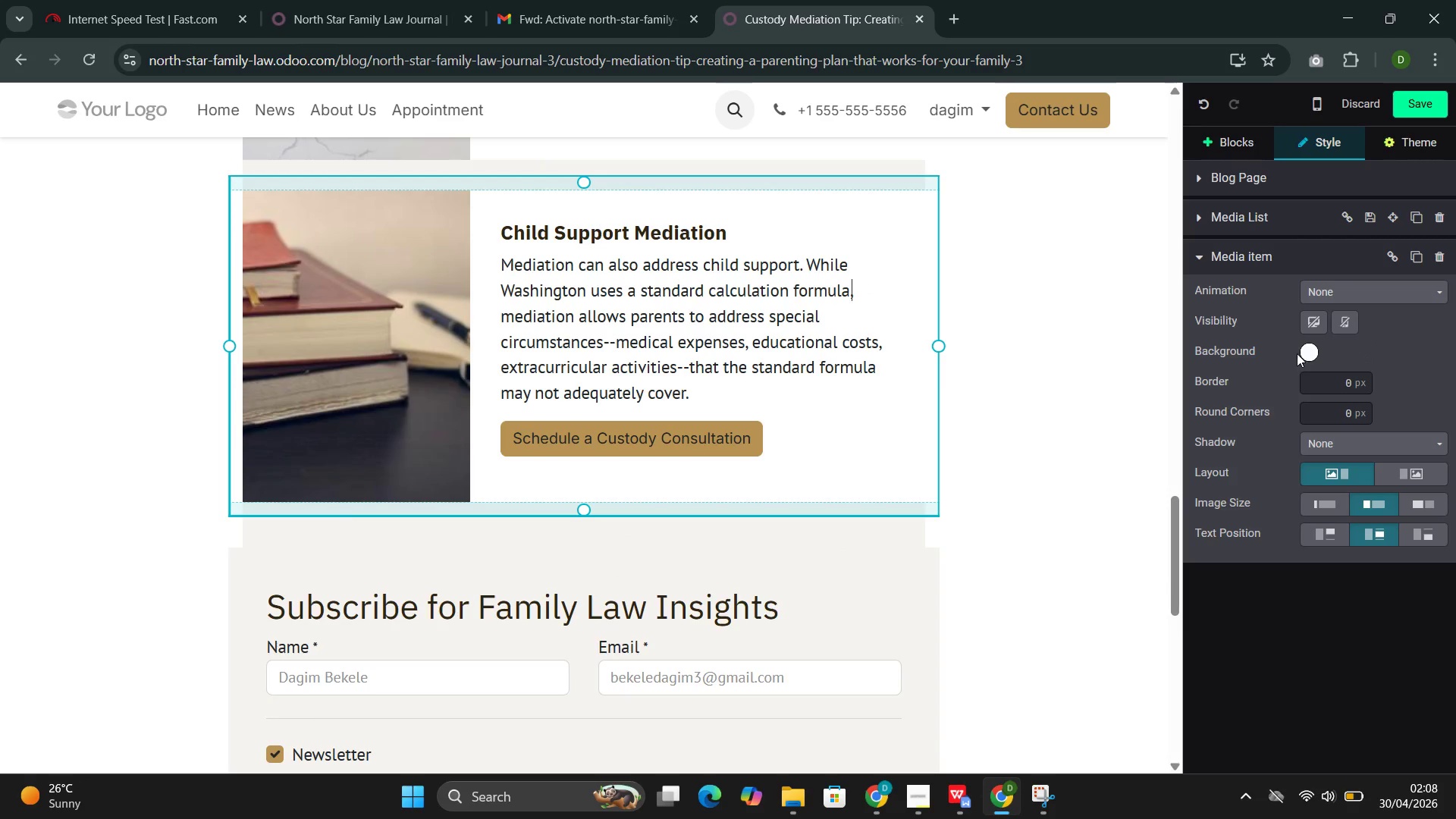 
left_click([1310, 354])
 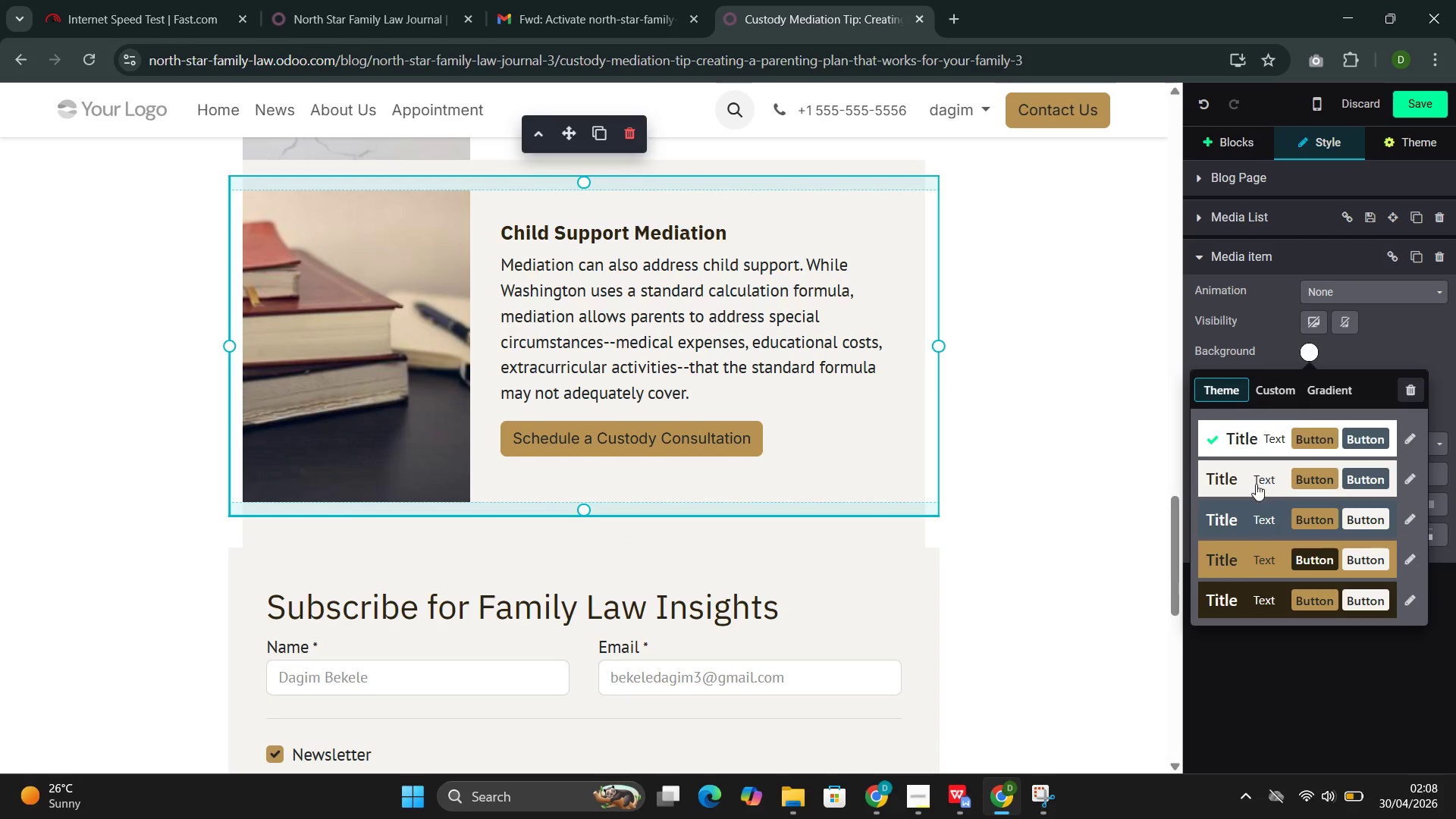 
left_click([1251, 480])
 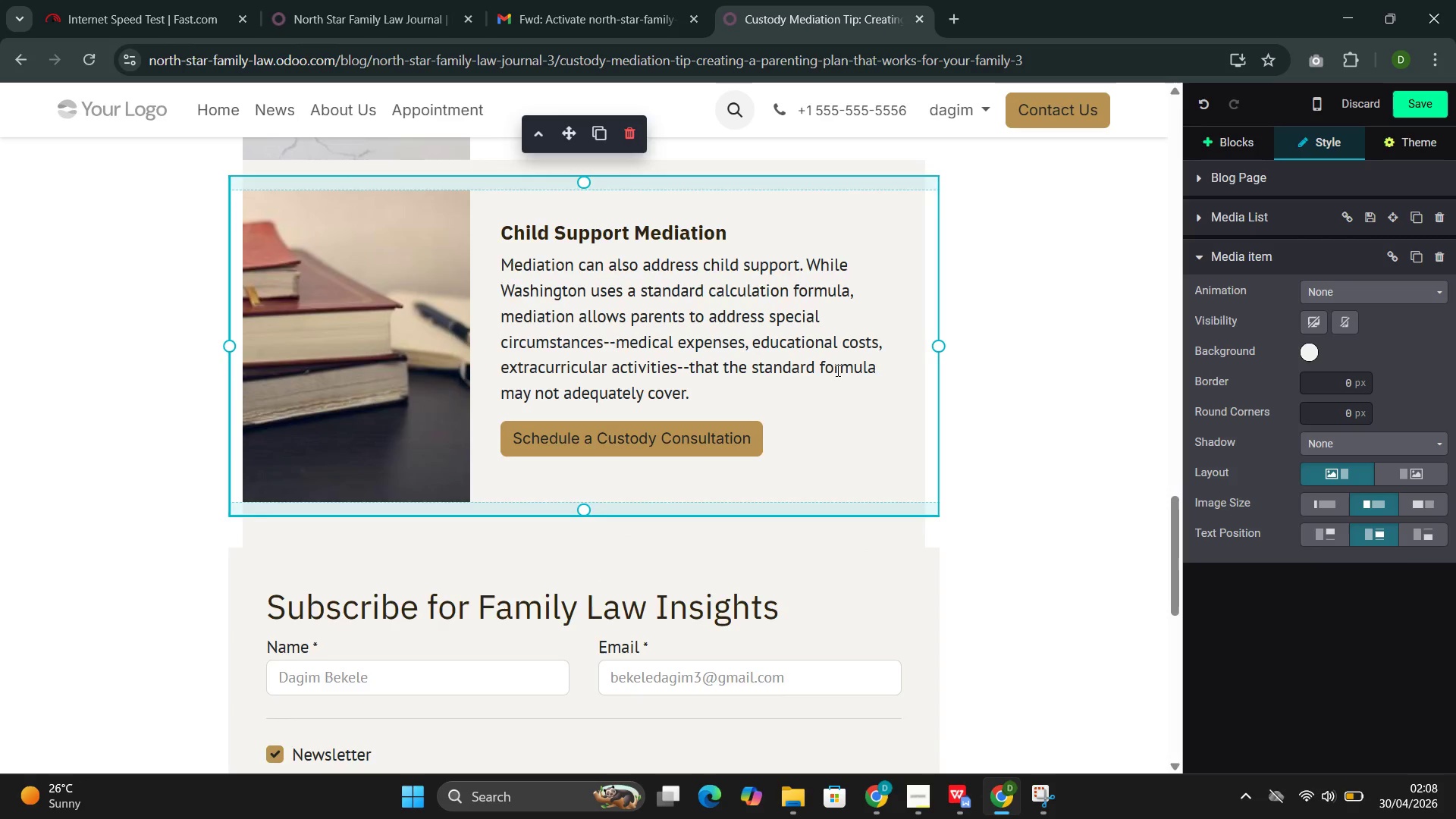 
scroll: coordinate [833, 367], scroll_direction: up, amount: 4.0
 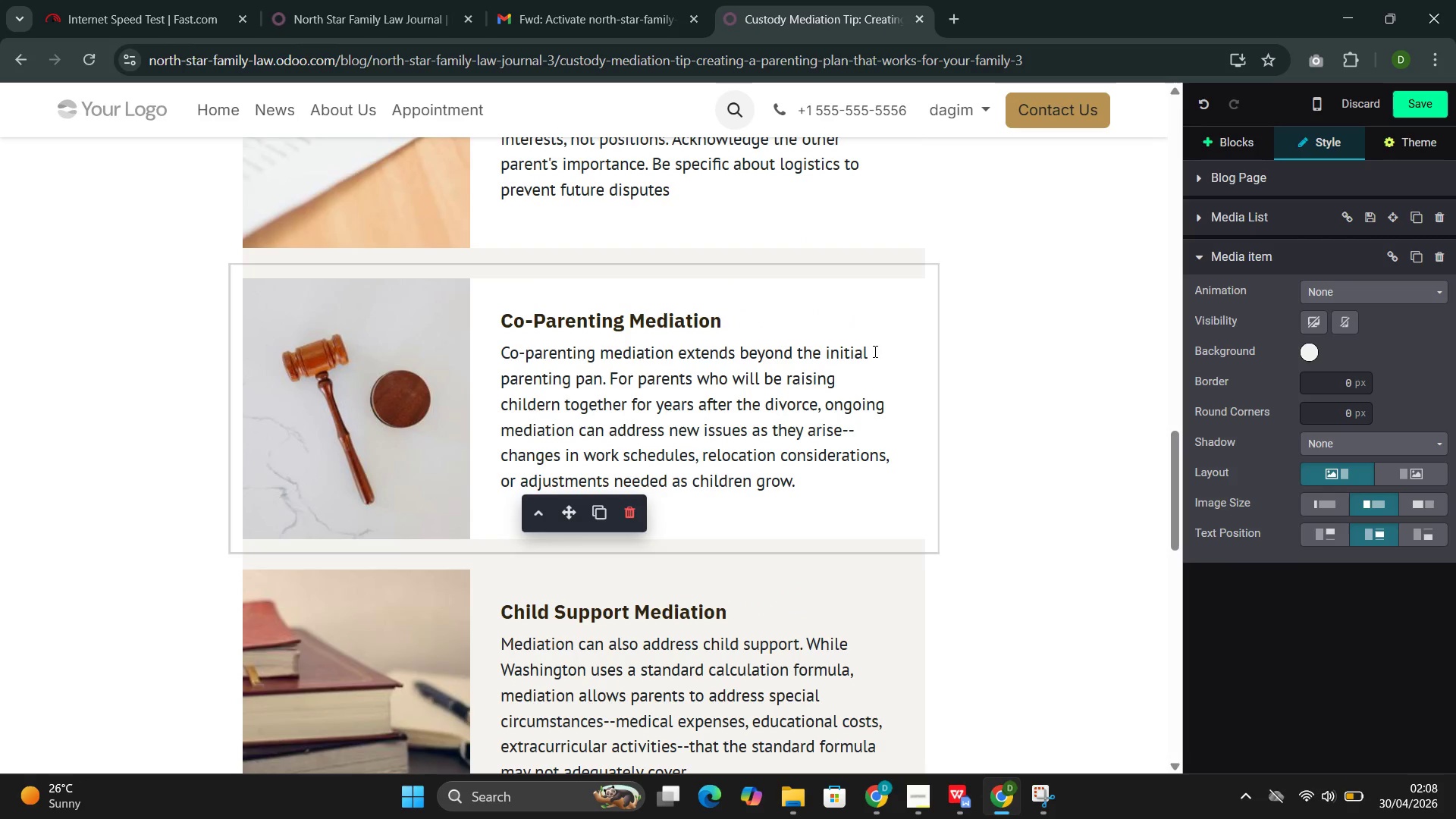 
left_click([878, 340])
 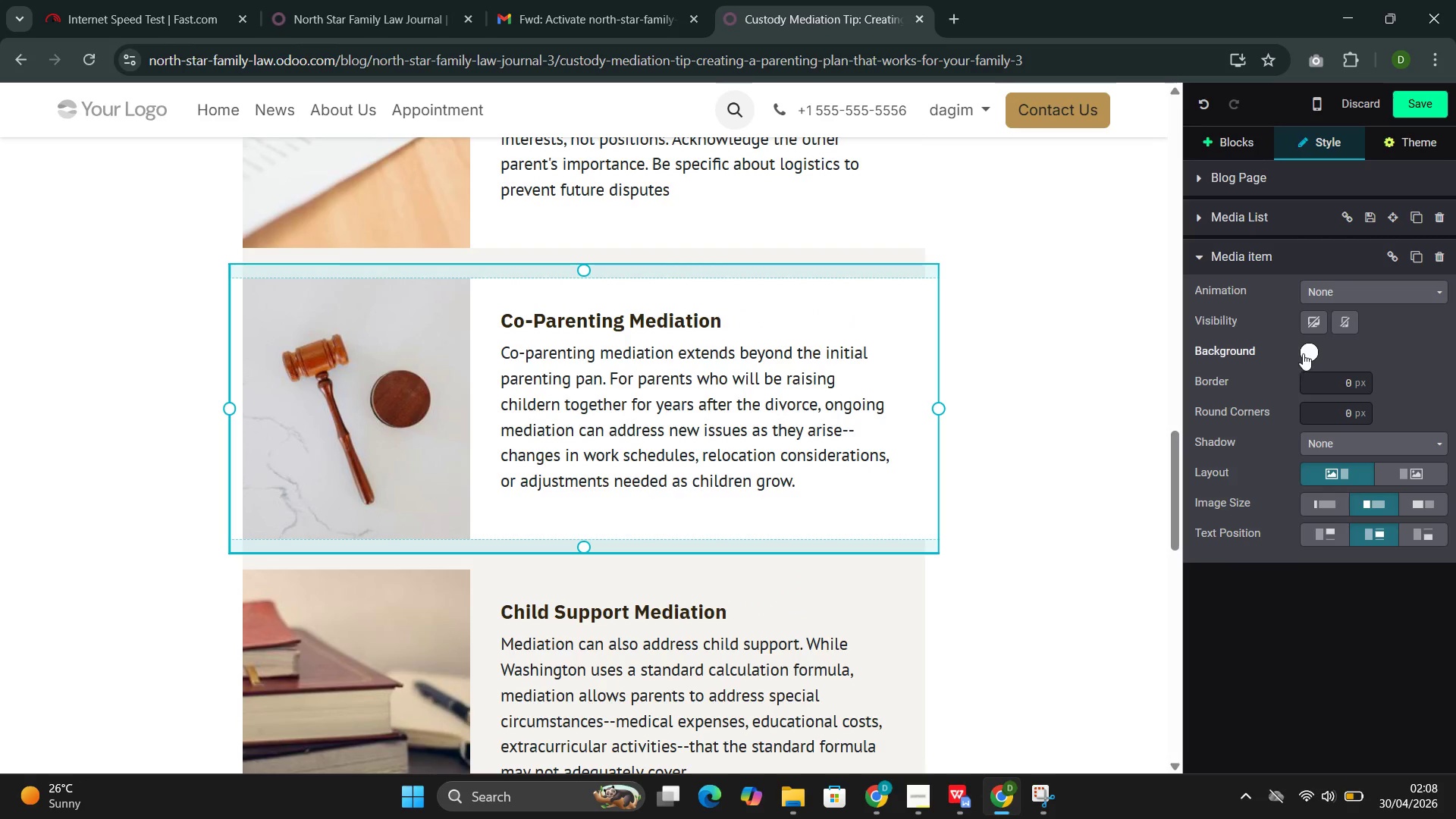 
double_click([1304, 350])
 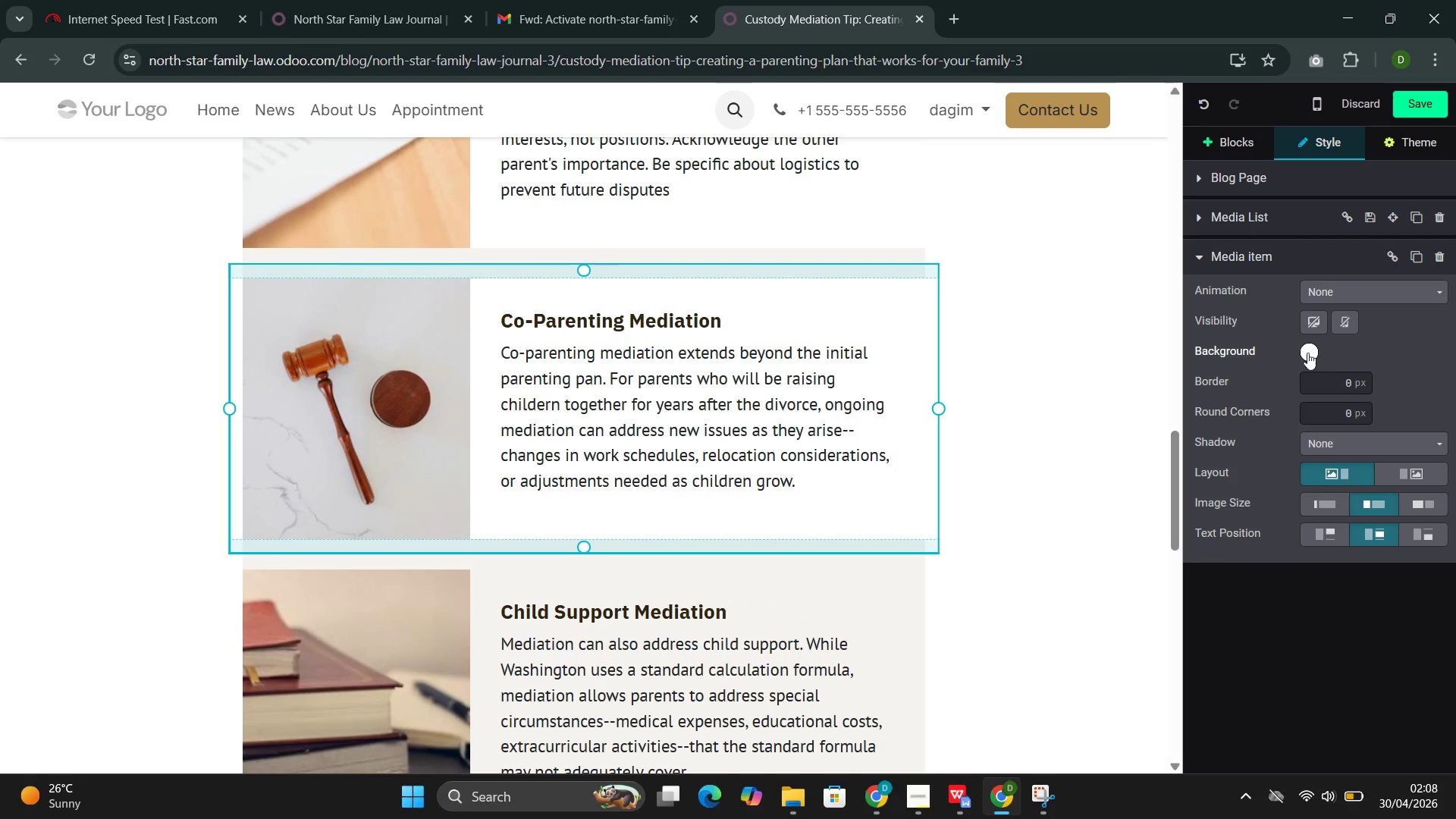 
left_click([1308, 353])
 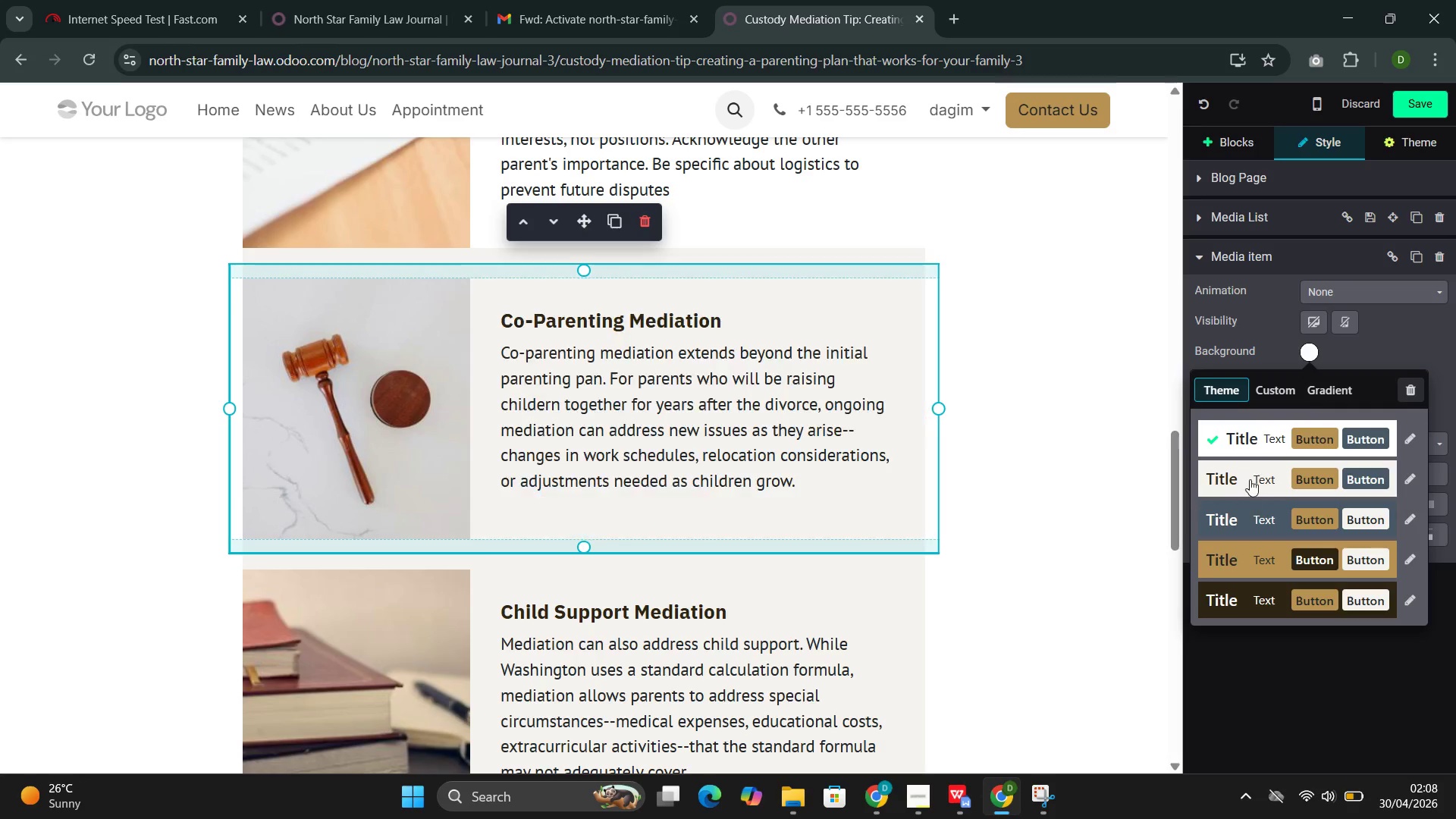 
left_click([1252, 473])
 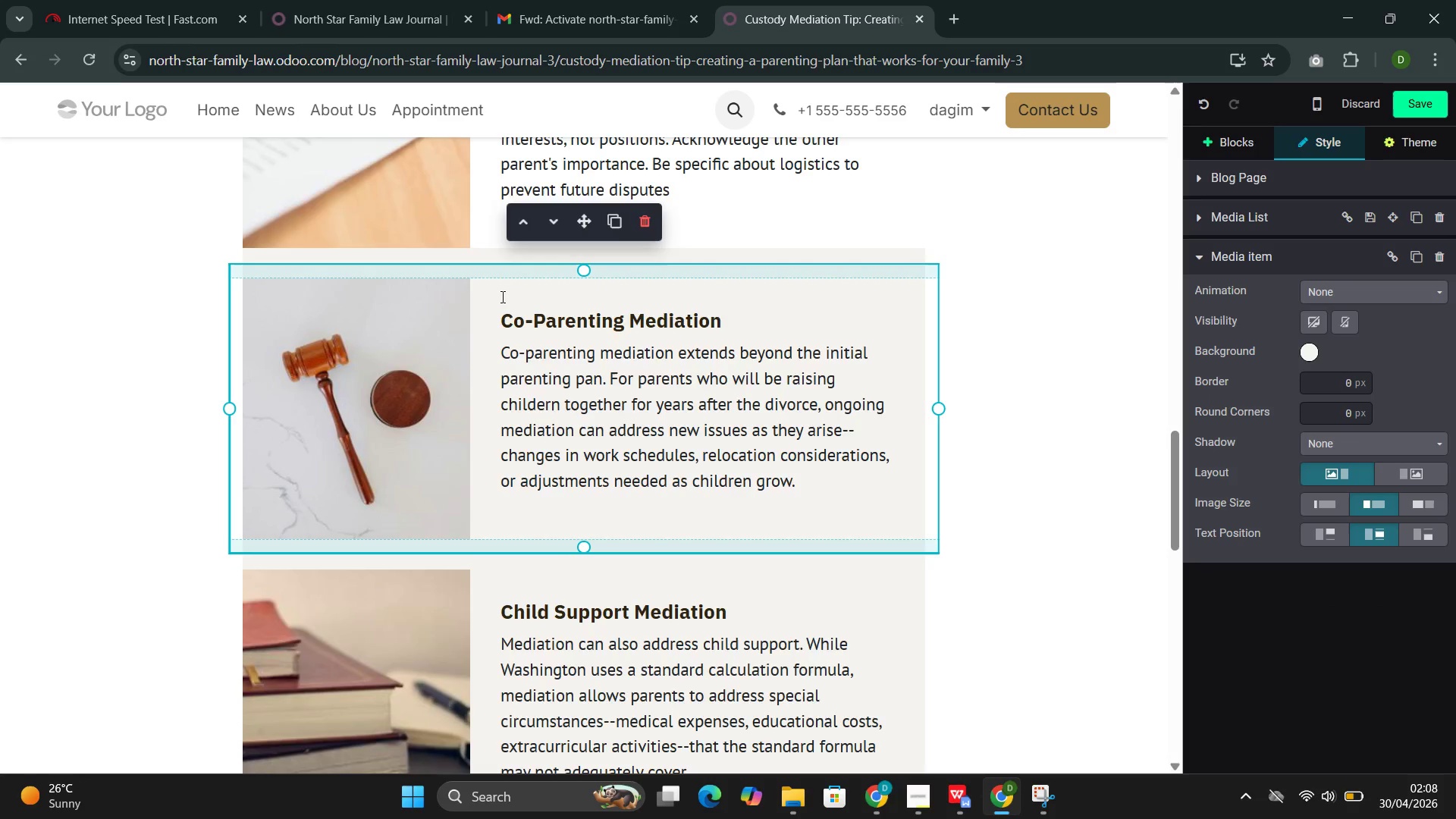 
scroll: coordinate [500, 294], scroll_direction: up, amount: 1.0
 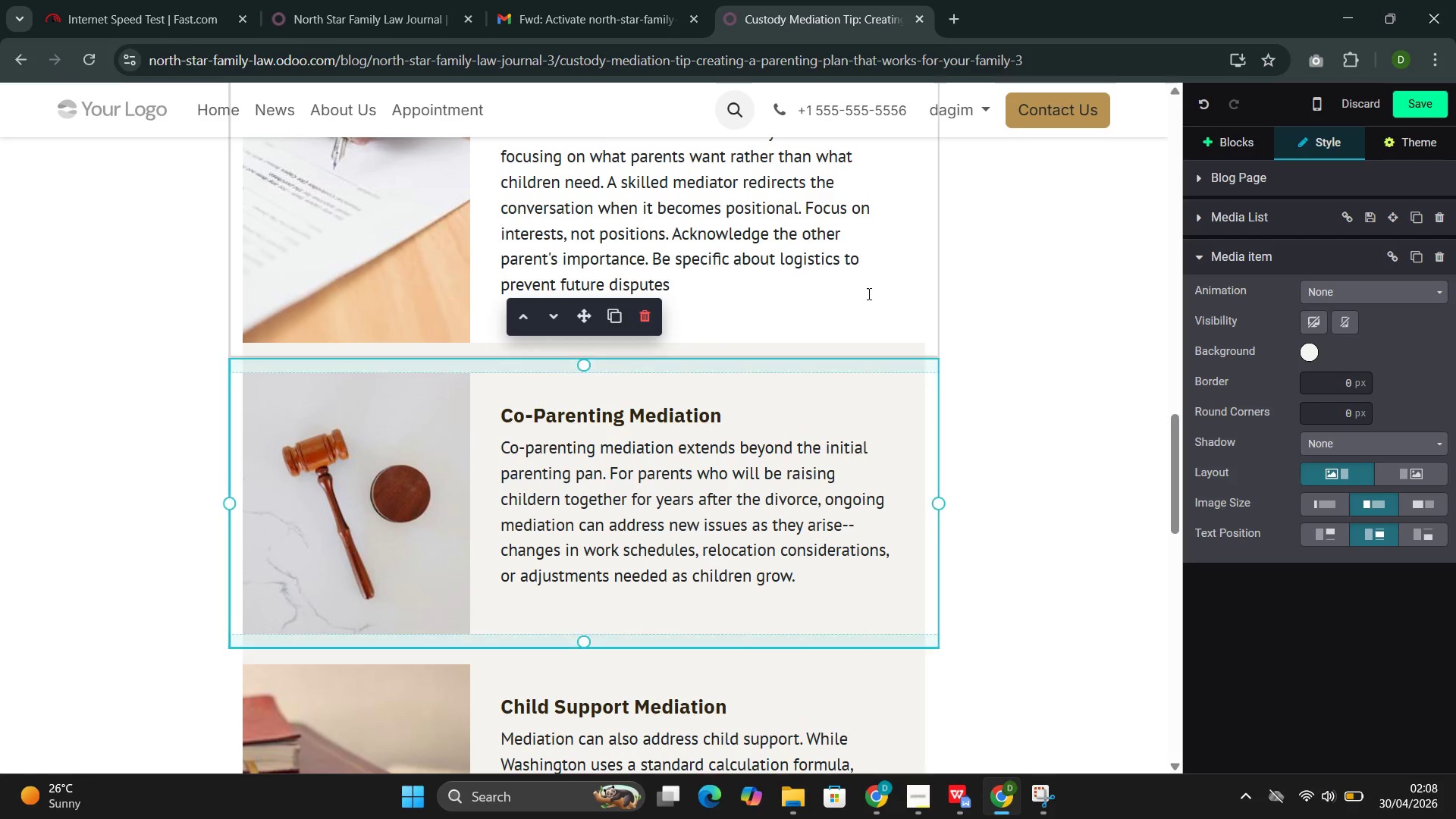 
left_click([868, 293])
 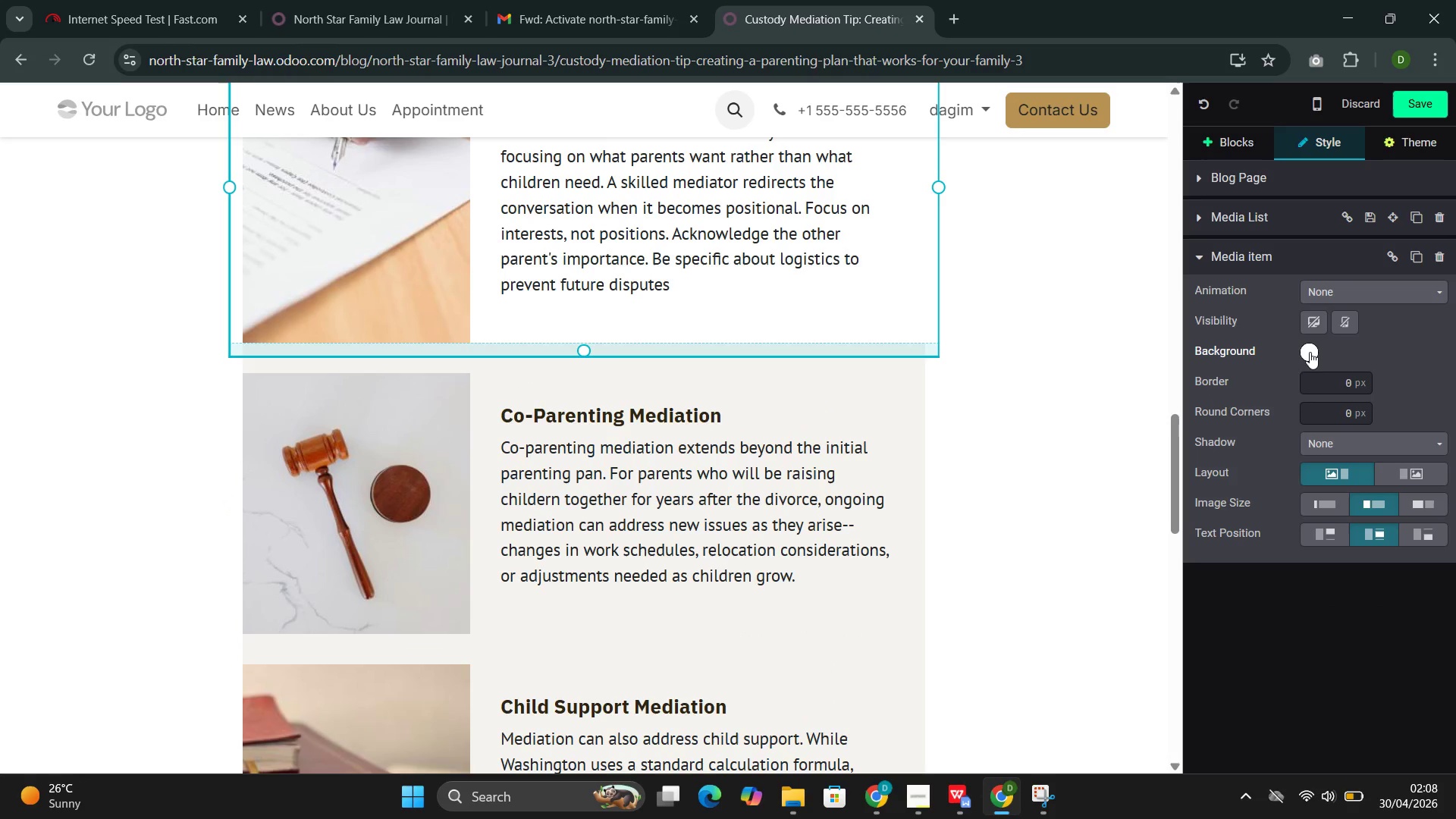 
left_click([1312, 350])
 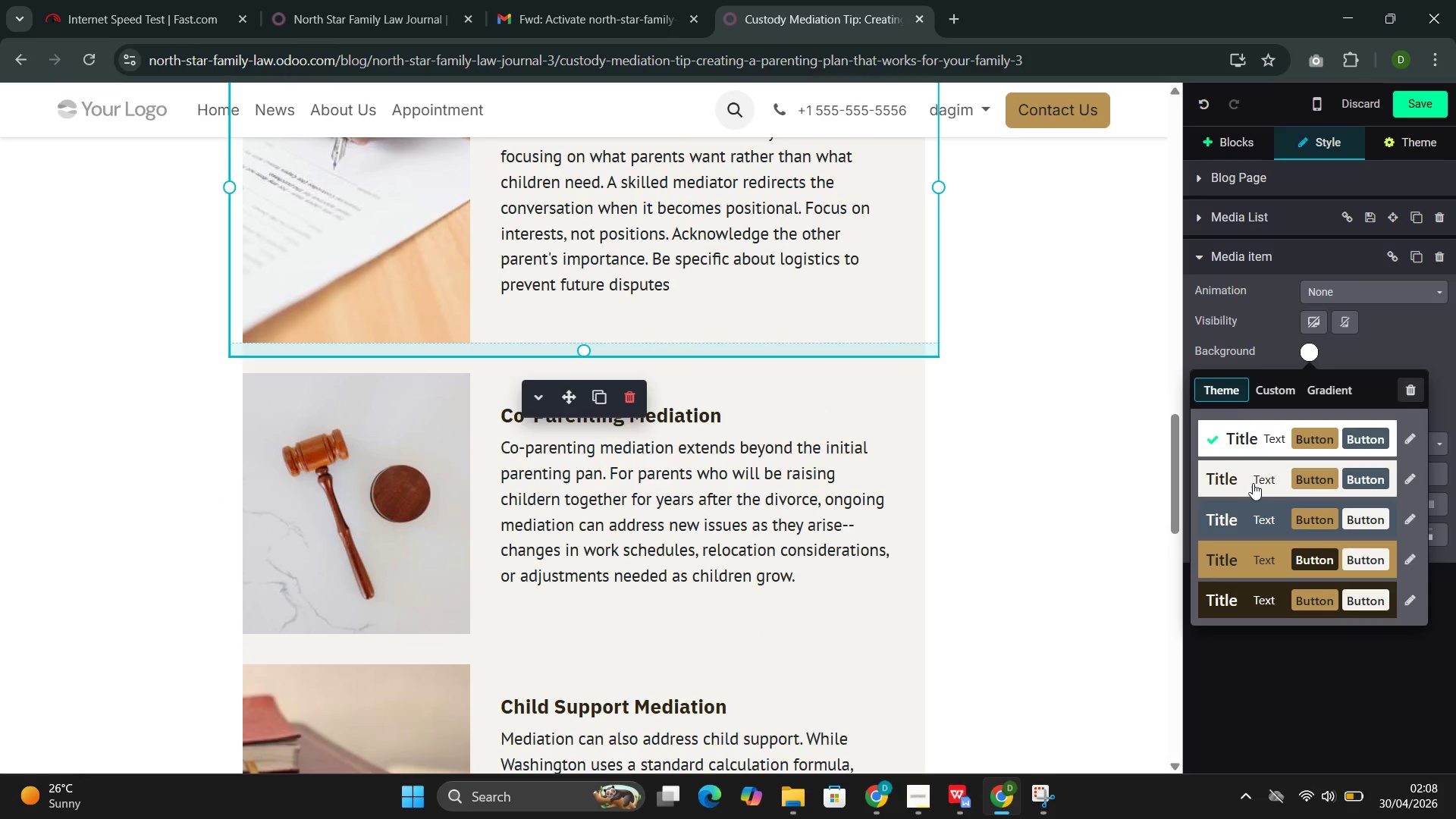 
left_click([1250, 475])
 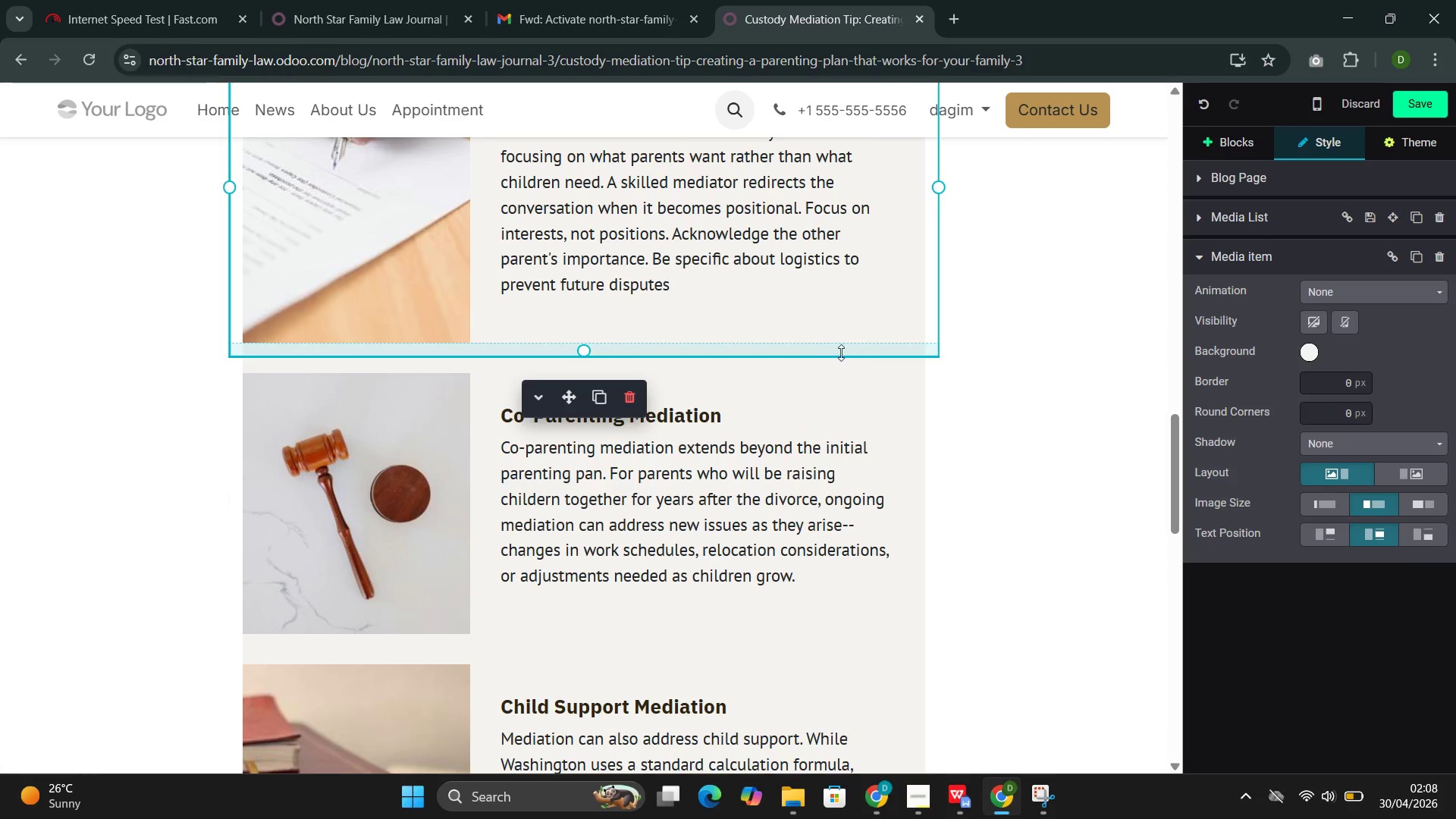 
scroll: coordinate [821, 330], scroll_direction: down, amount: 6.0
 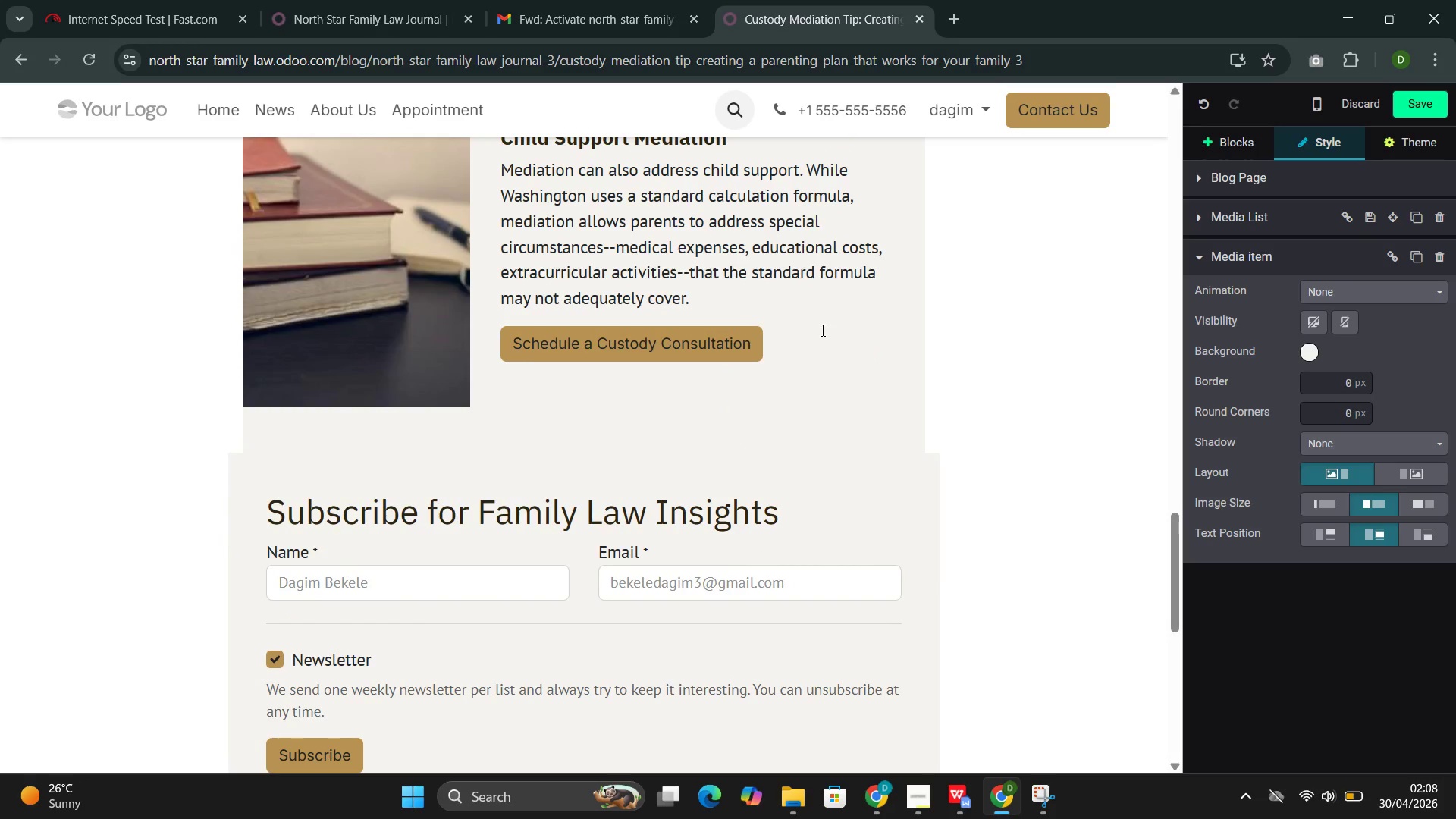 
scroll: coordinate [592, 287], scroll_direction: up, amount: 22.0
 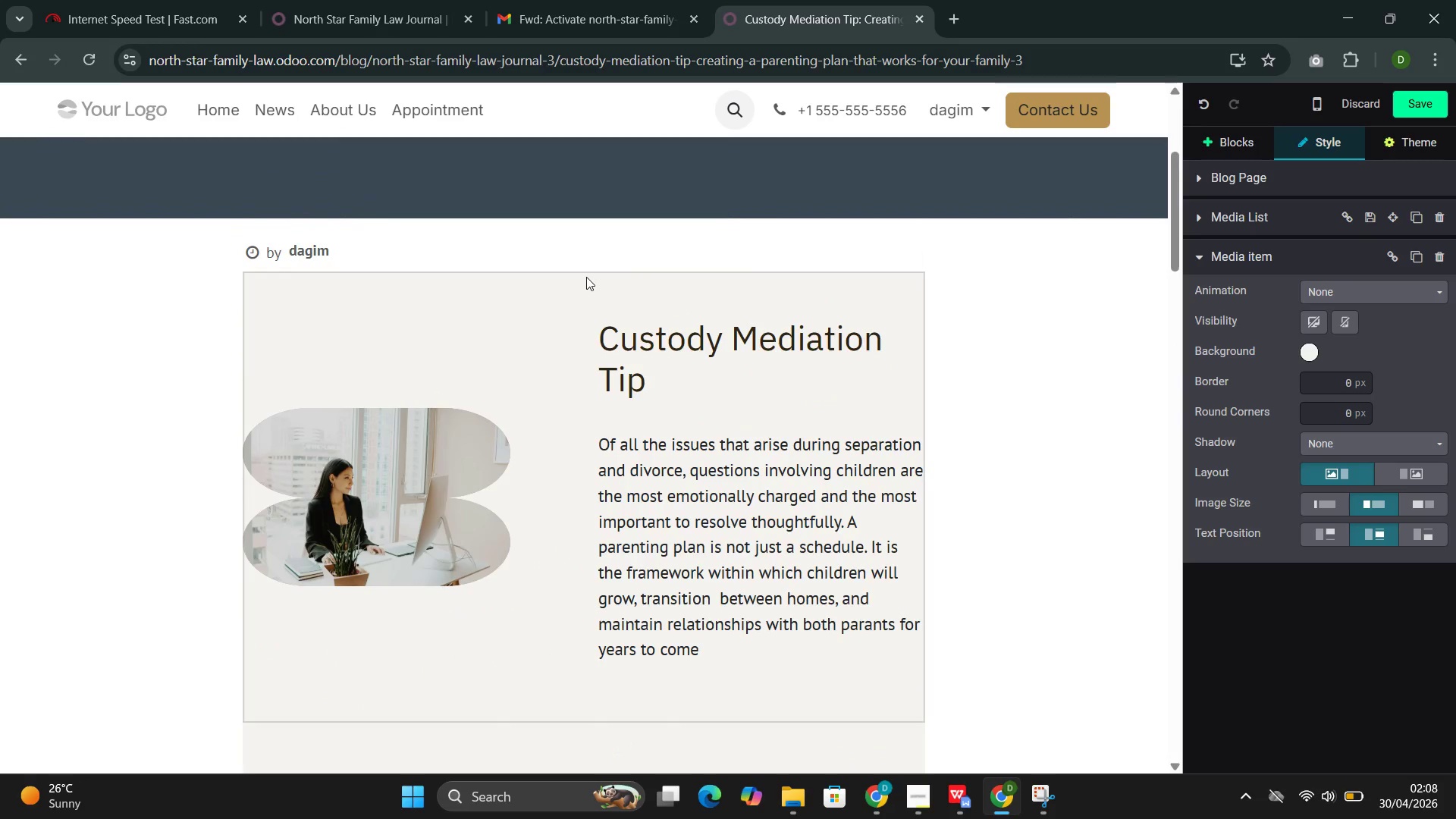 
scroll: coordinate [585, 277], scroll_direction: down, amount: 11.0
 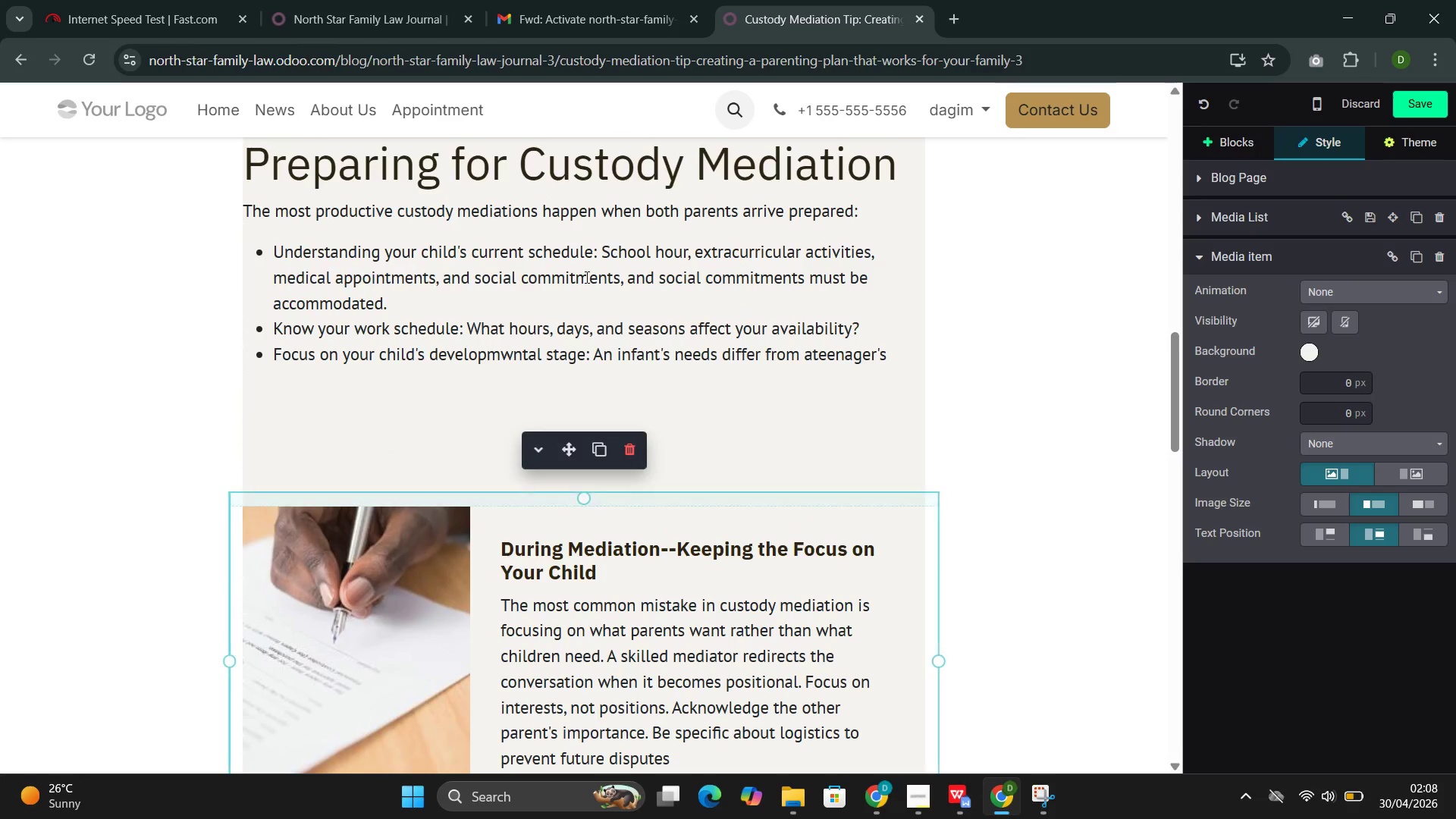 
scroll: coordinate [585, 277], scroll_direction: up, amount: 8.0
 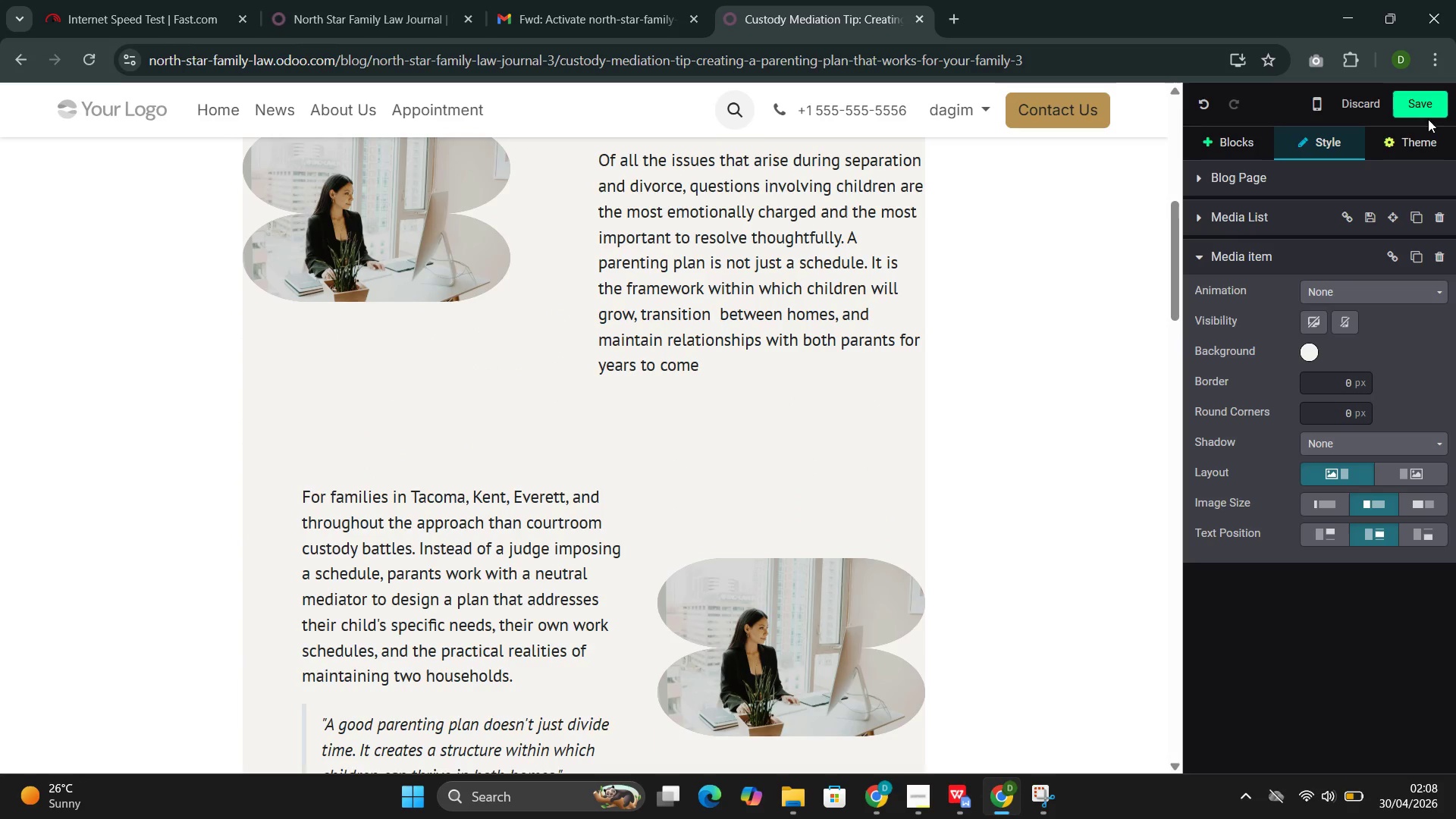 
left_click([1426, 116])
 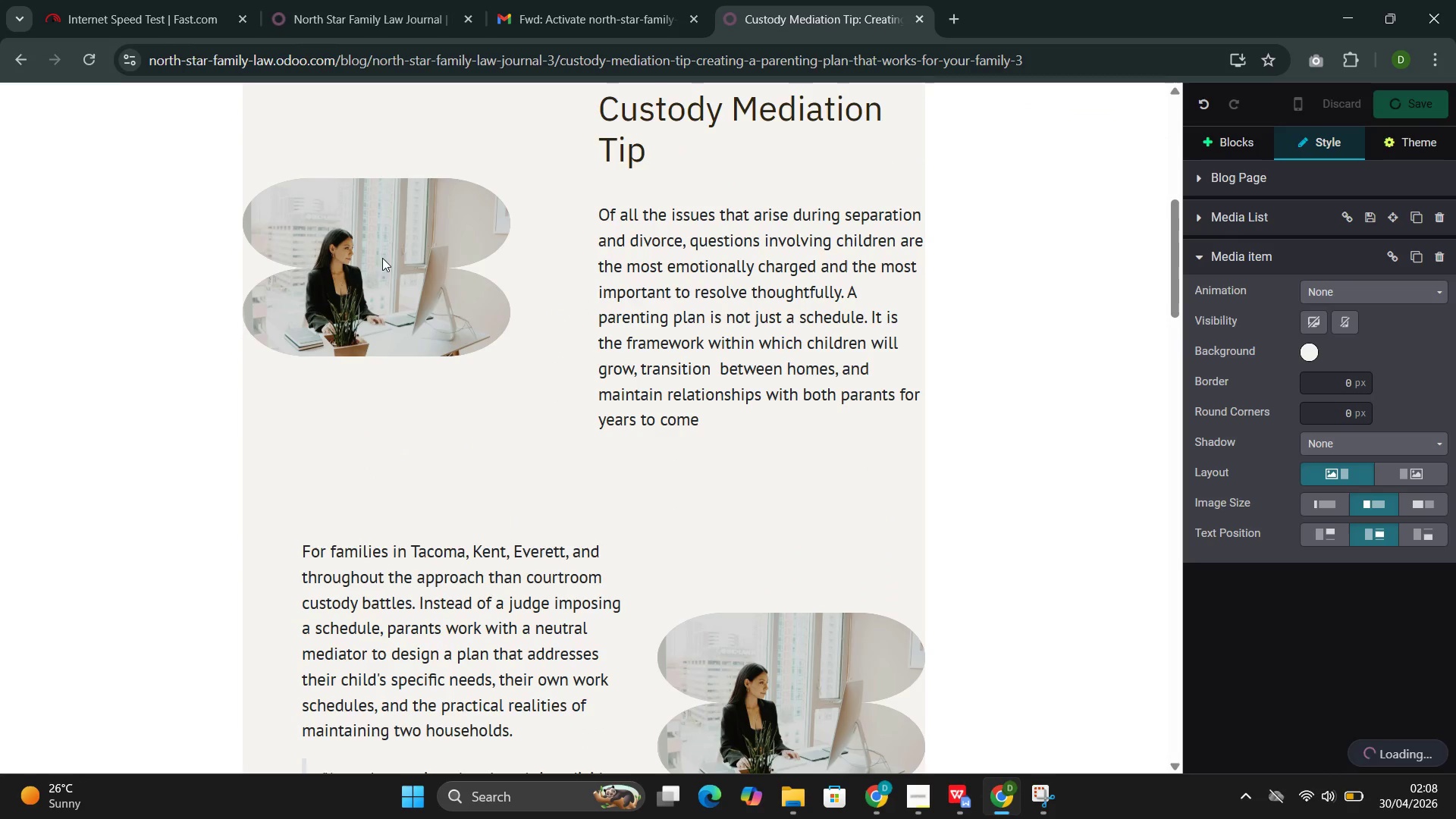 
mouse_move([215, 161])
 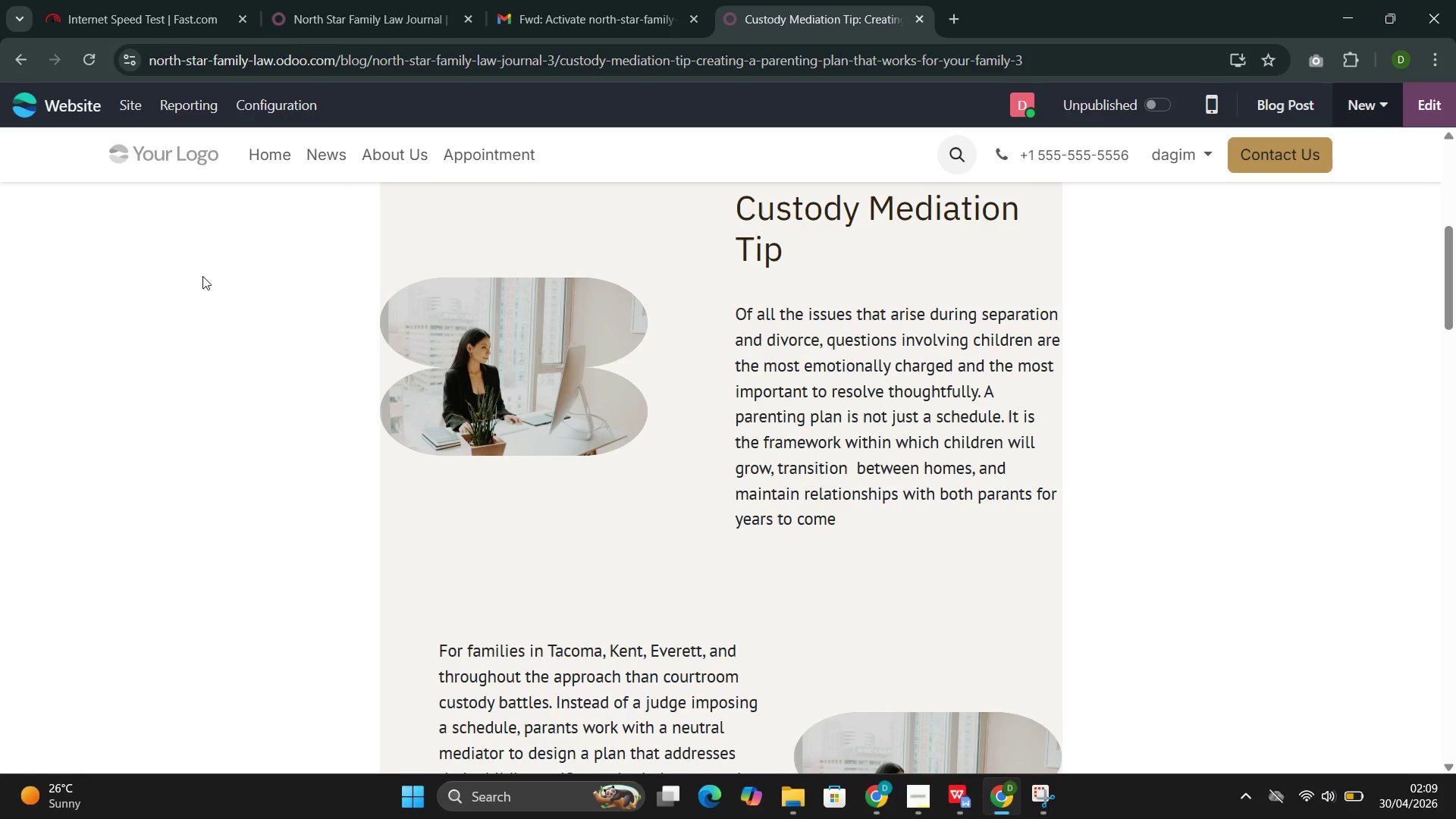 
wait(14.13)
 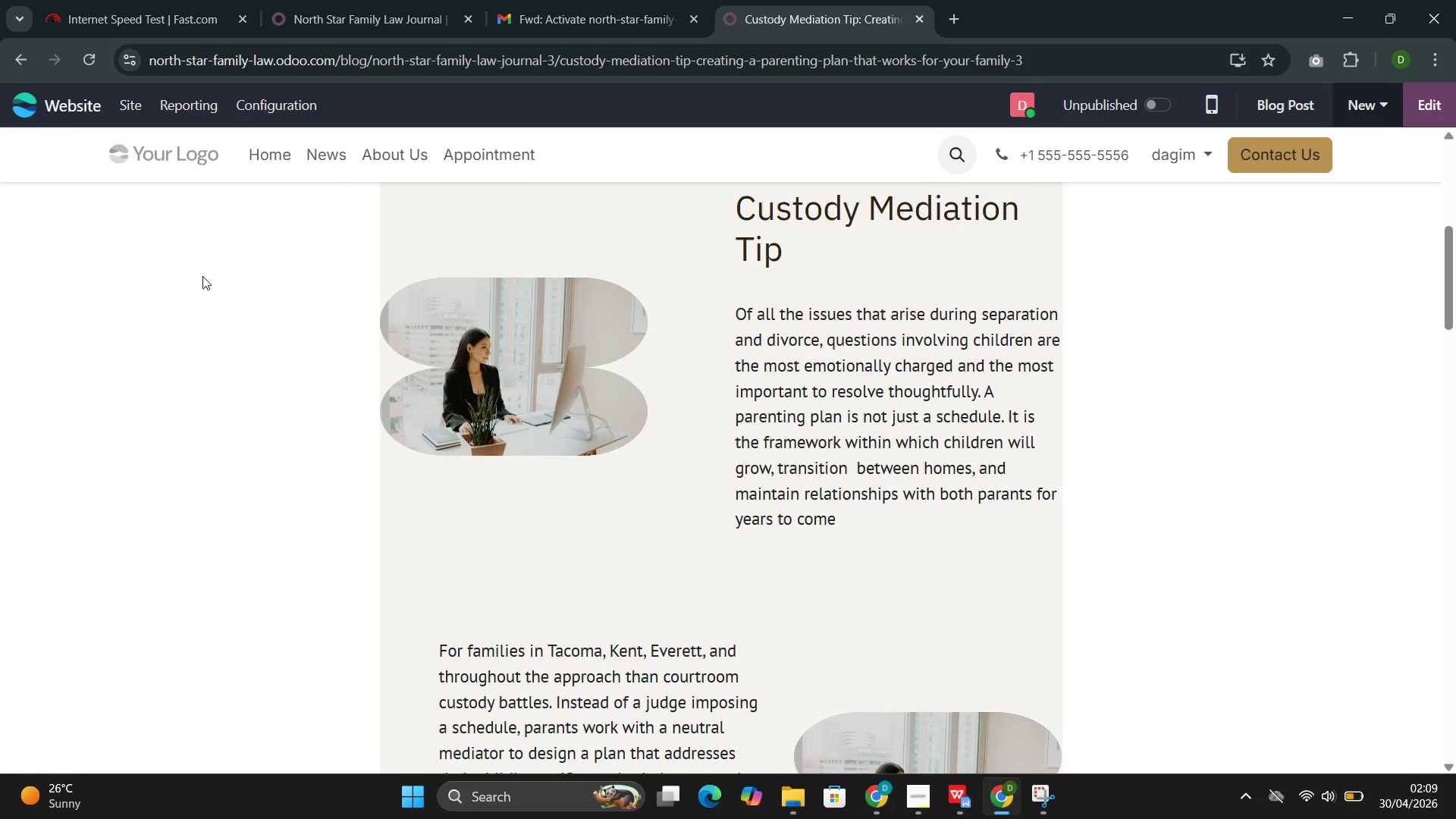 
left_click([256, 108])
 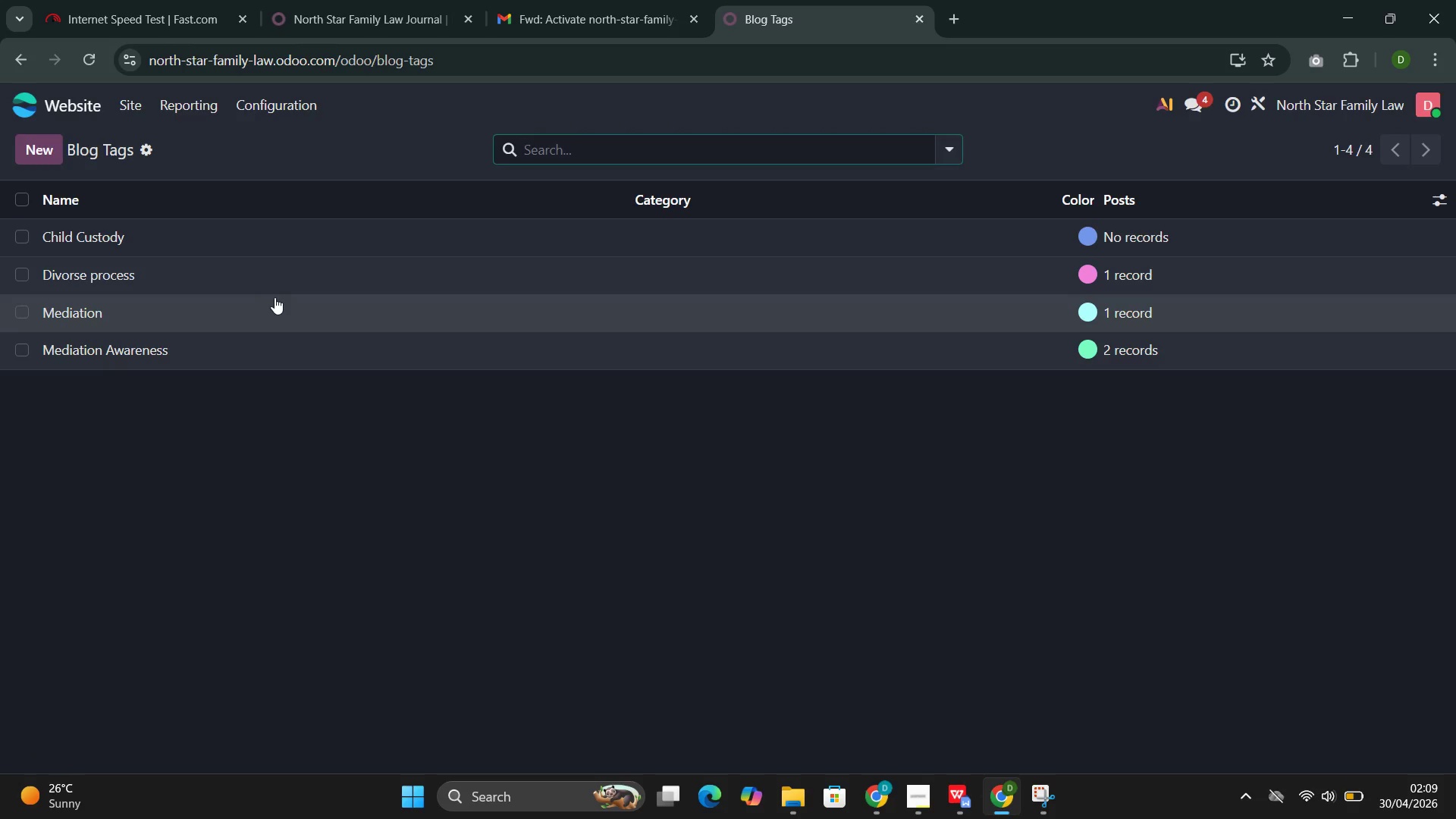 
left_click([277, 237])
 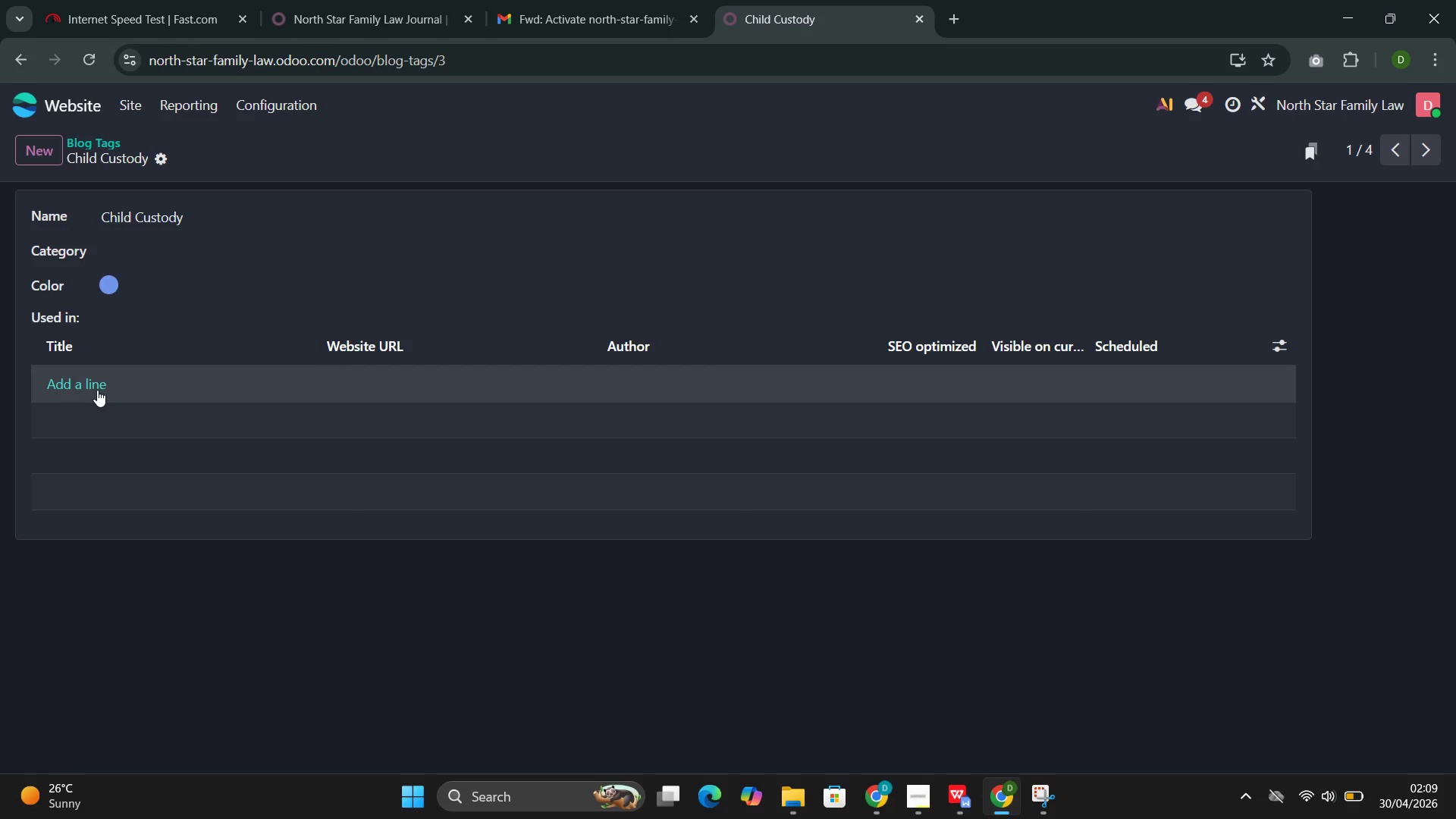 
left_click([72, 378])
 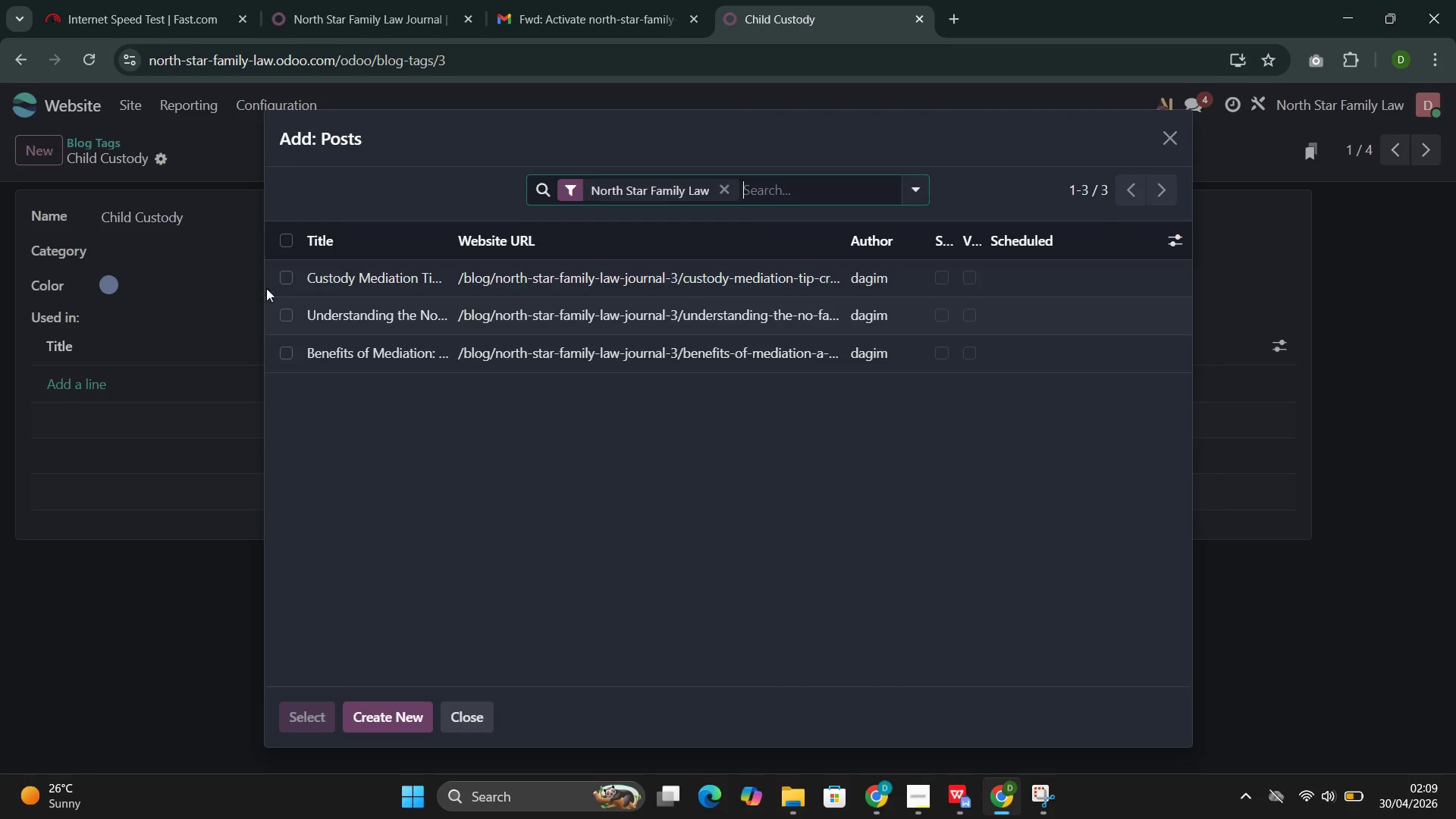 
left_click([337, 276])
 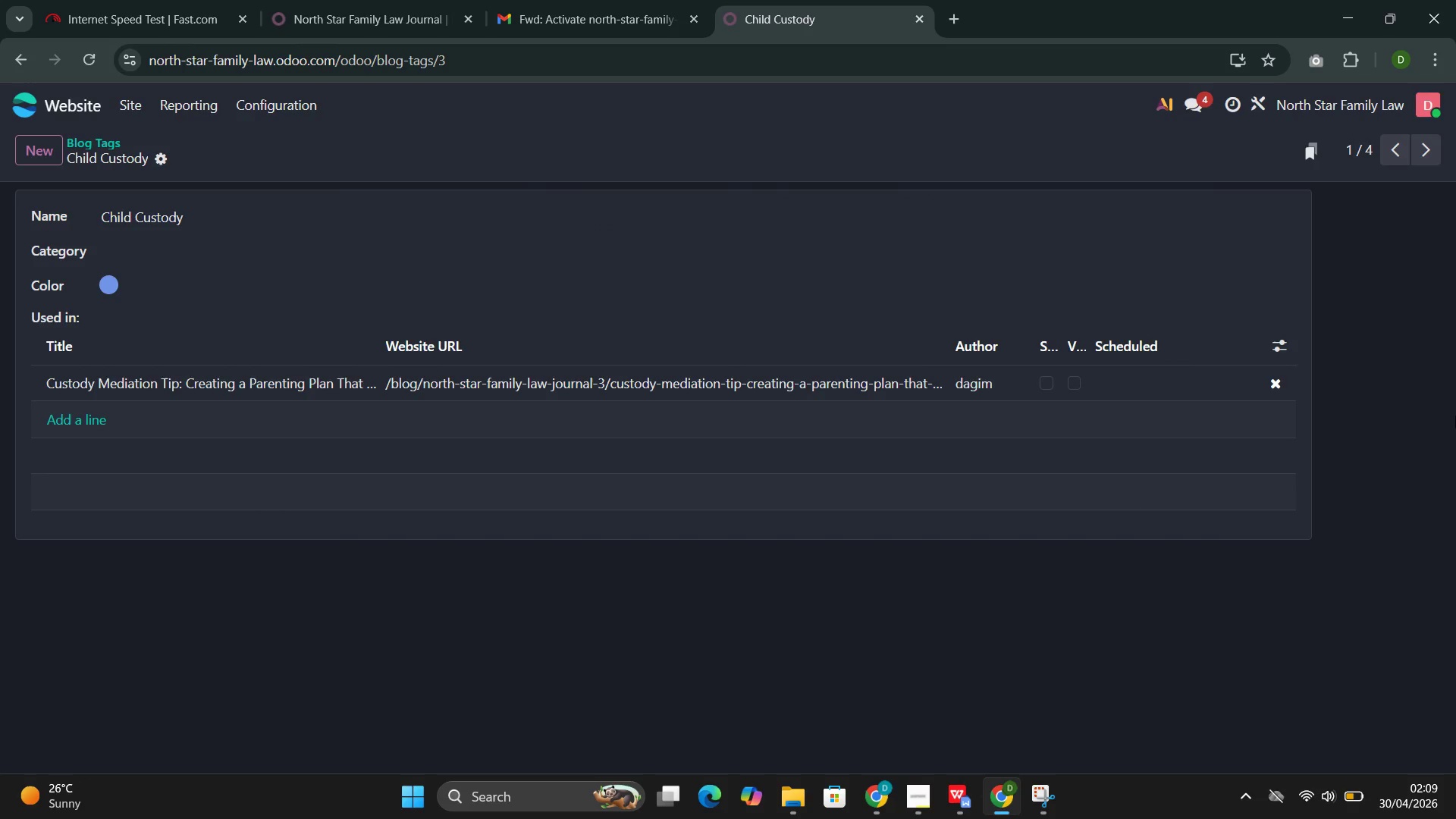 
left_click([1426, 161])
 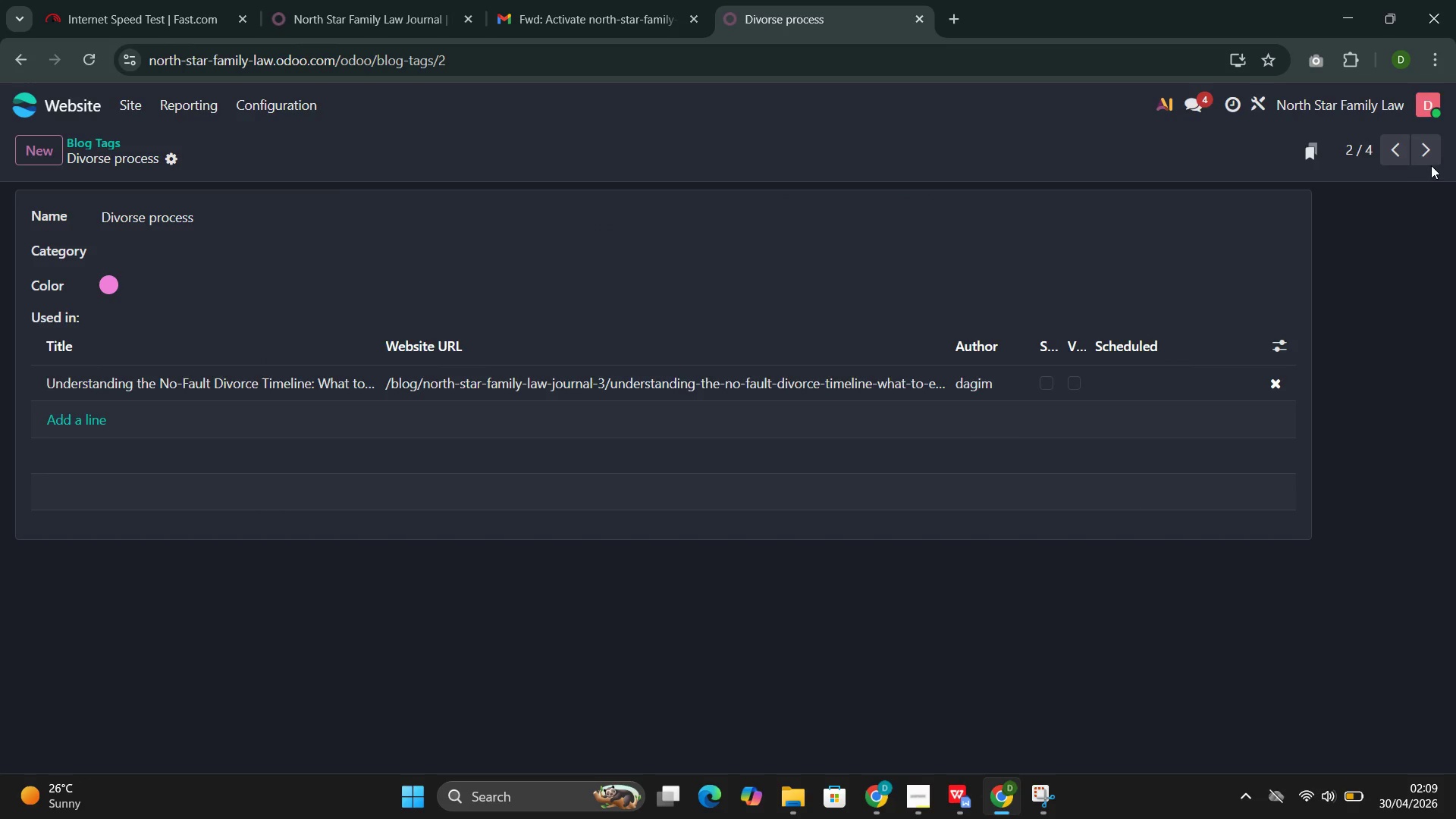 
left_click([1436, 148])
 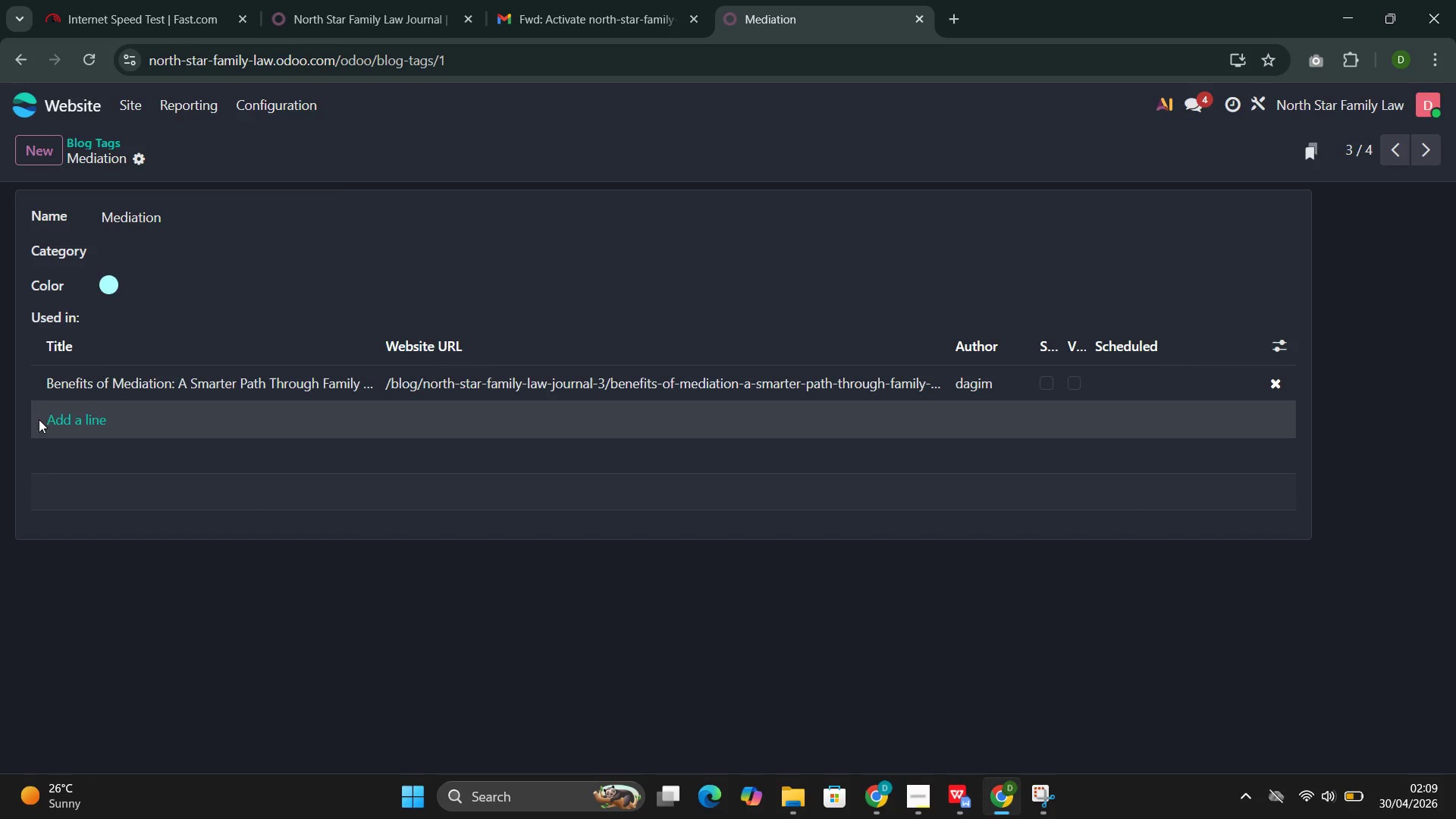 
left_click([73, 408])
 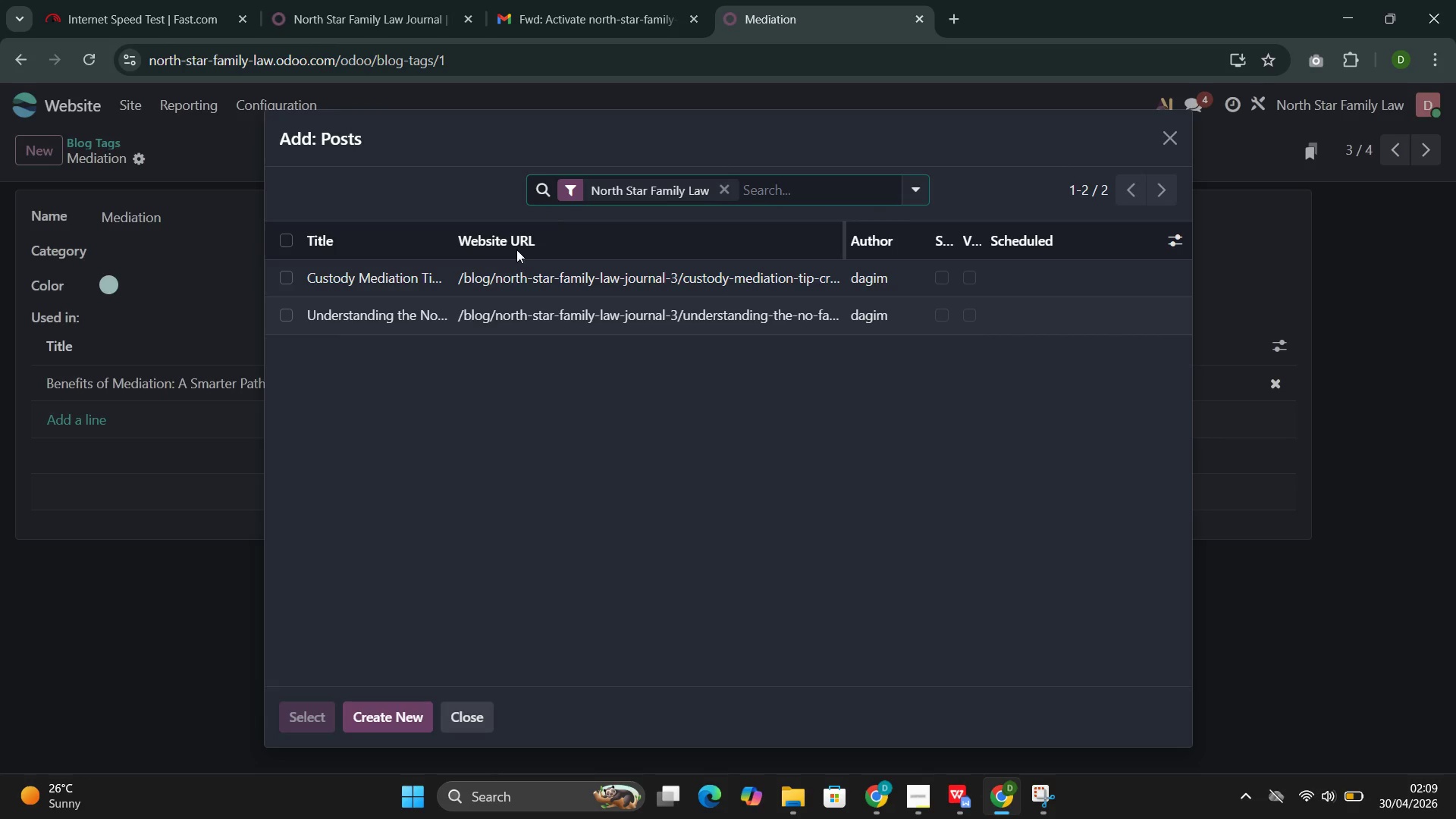 
left_click([475, 280])
 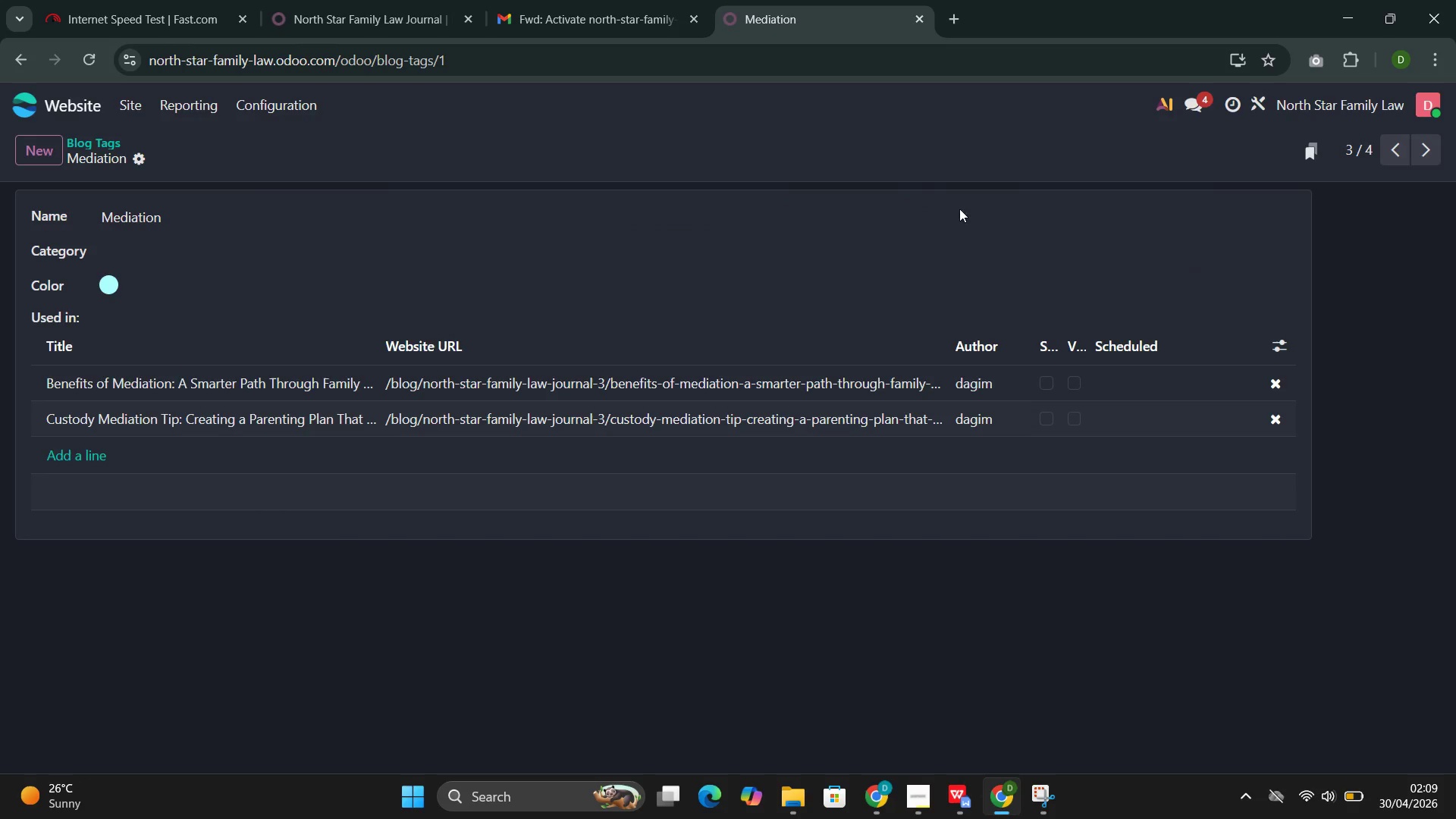 
left_click([1423, 166])
 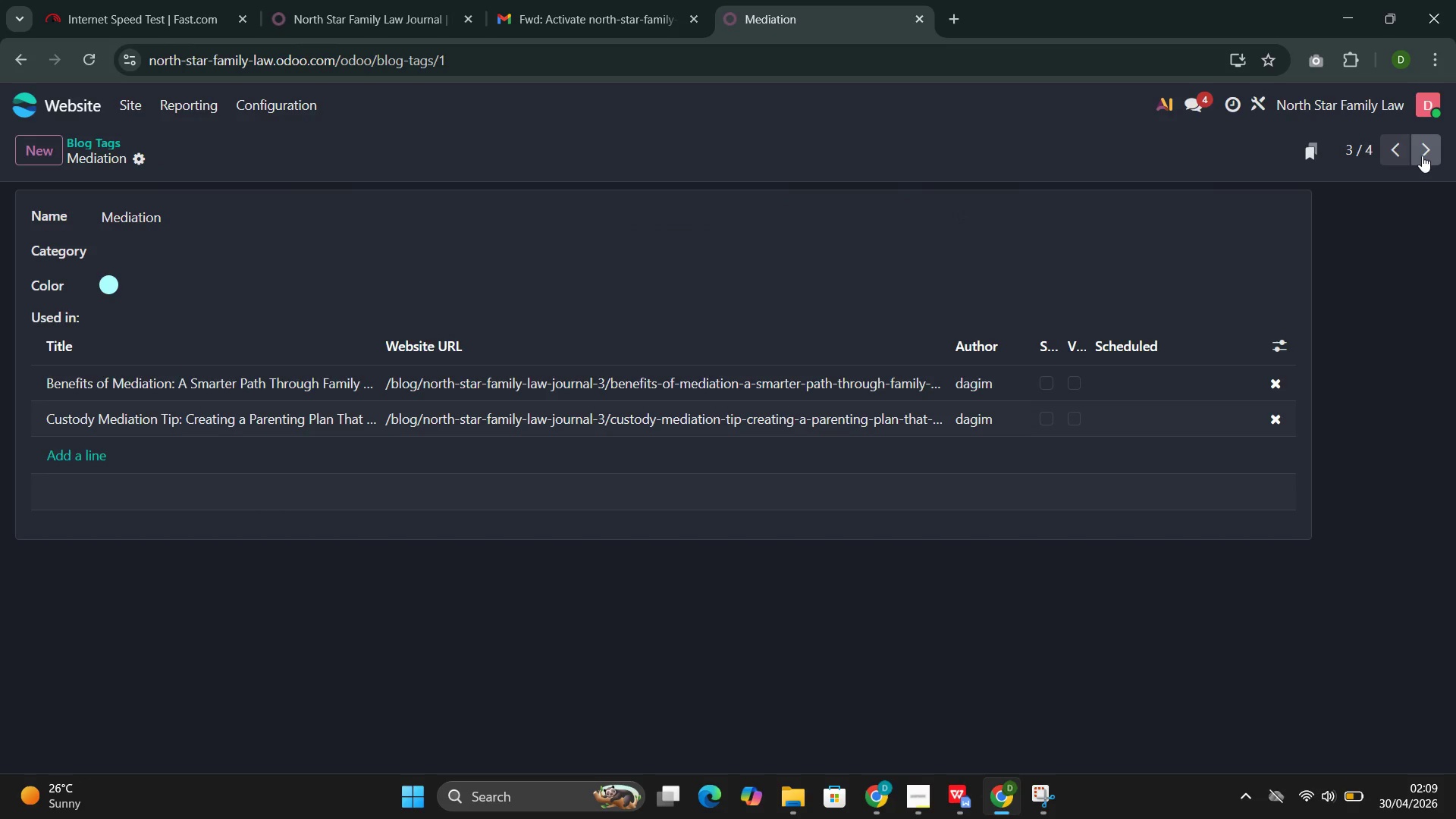 
left_click([1422, 155])
 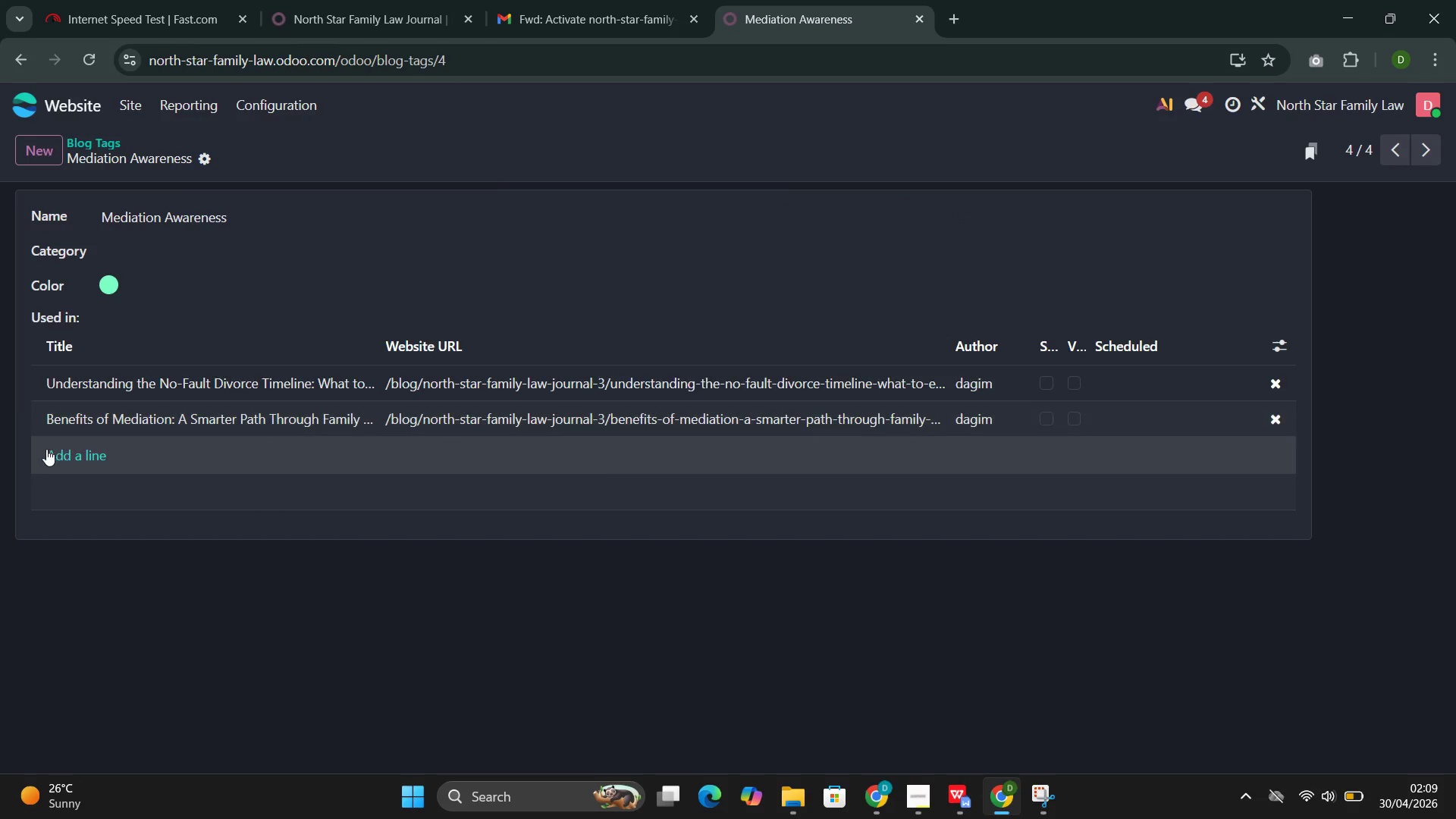 
left_click([48, 449])
 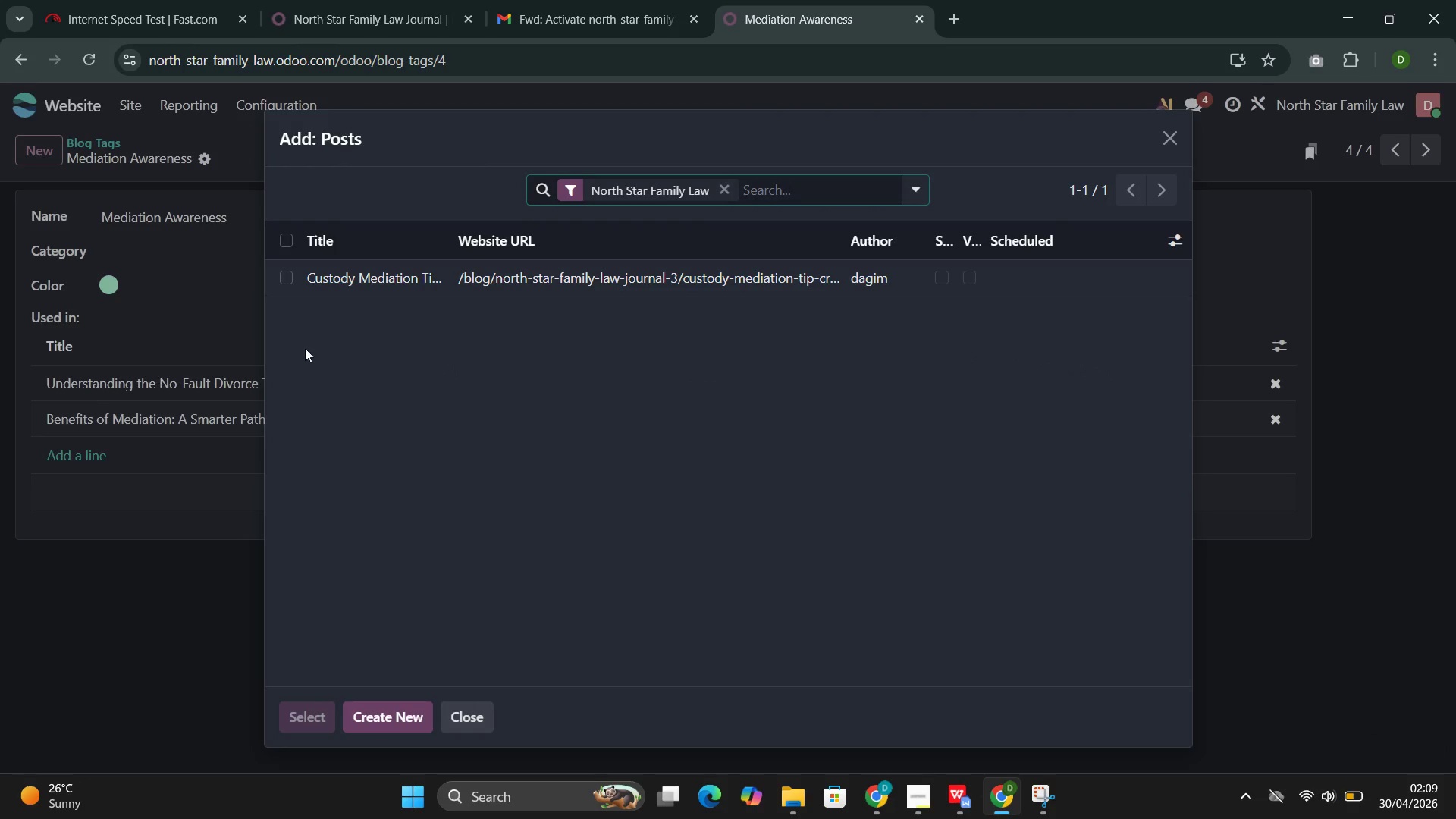 
left_click([510, 284])
 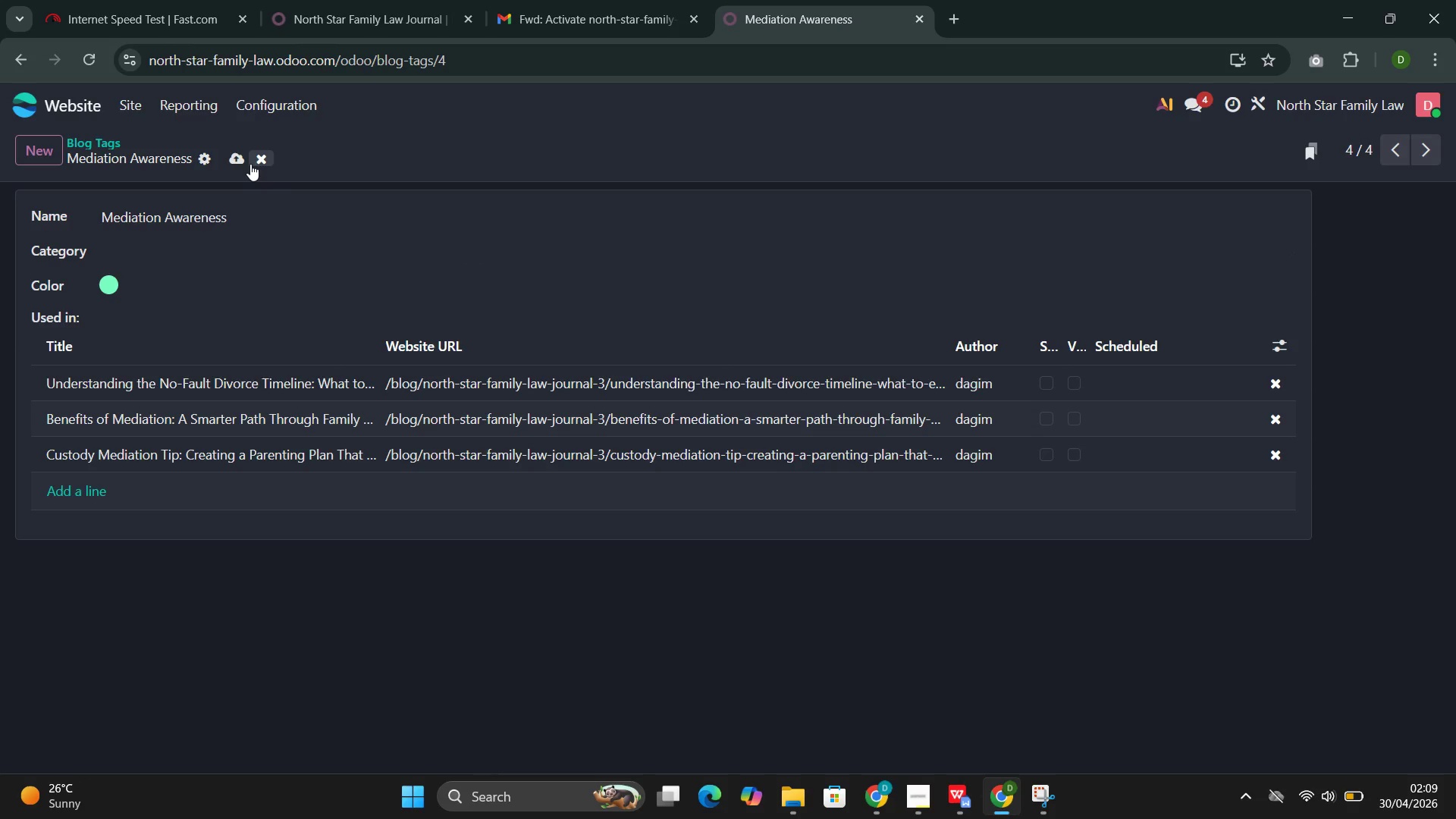 
left_click([238, 162])
 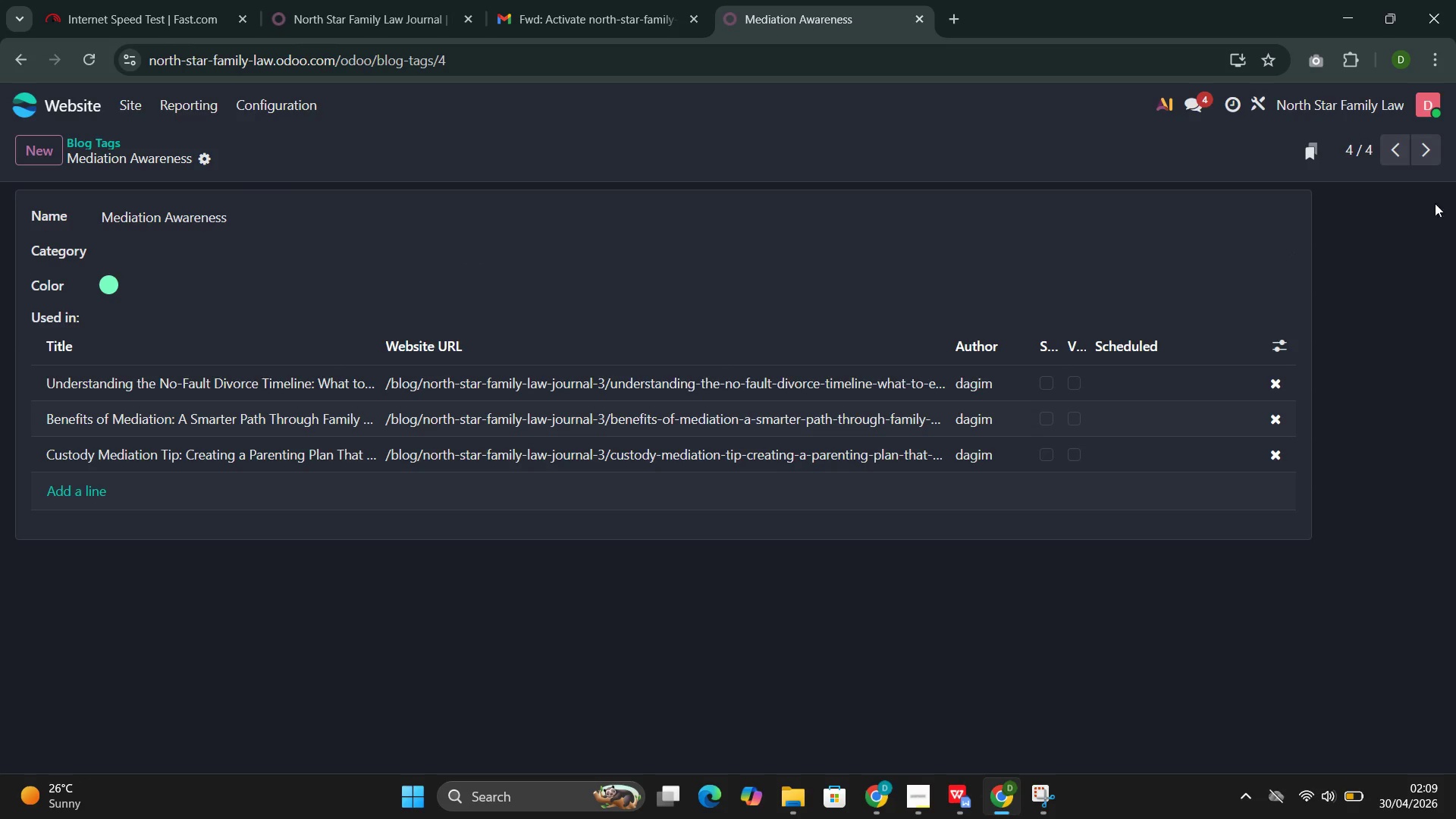 
left_click([1432, 160])
 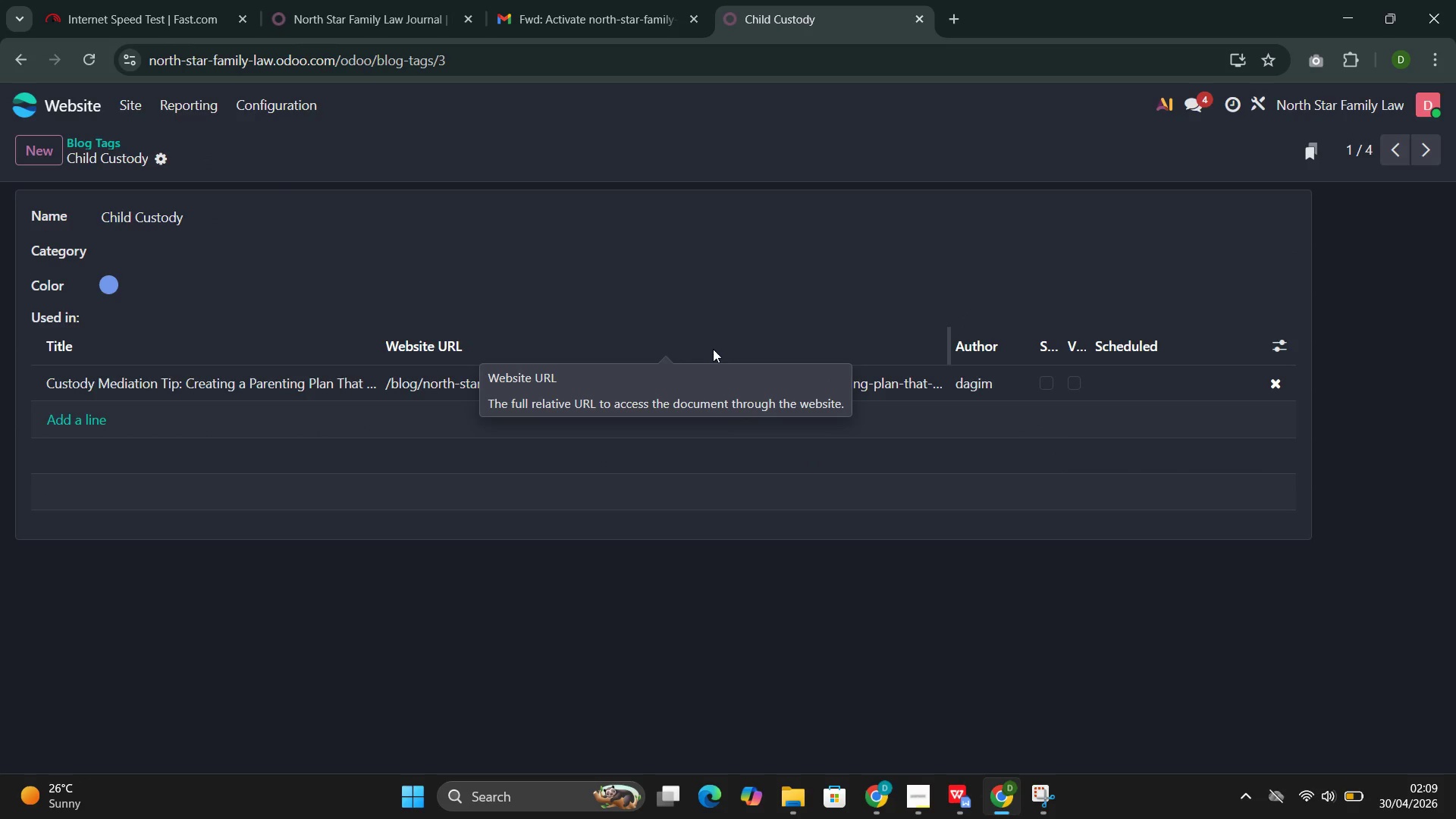 
wait(16.23)
 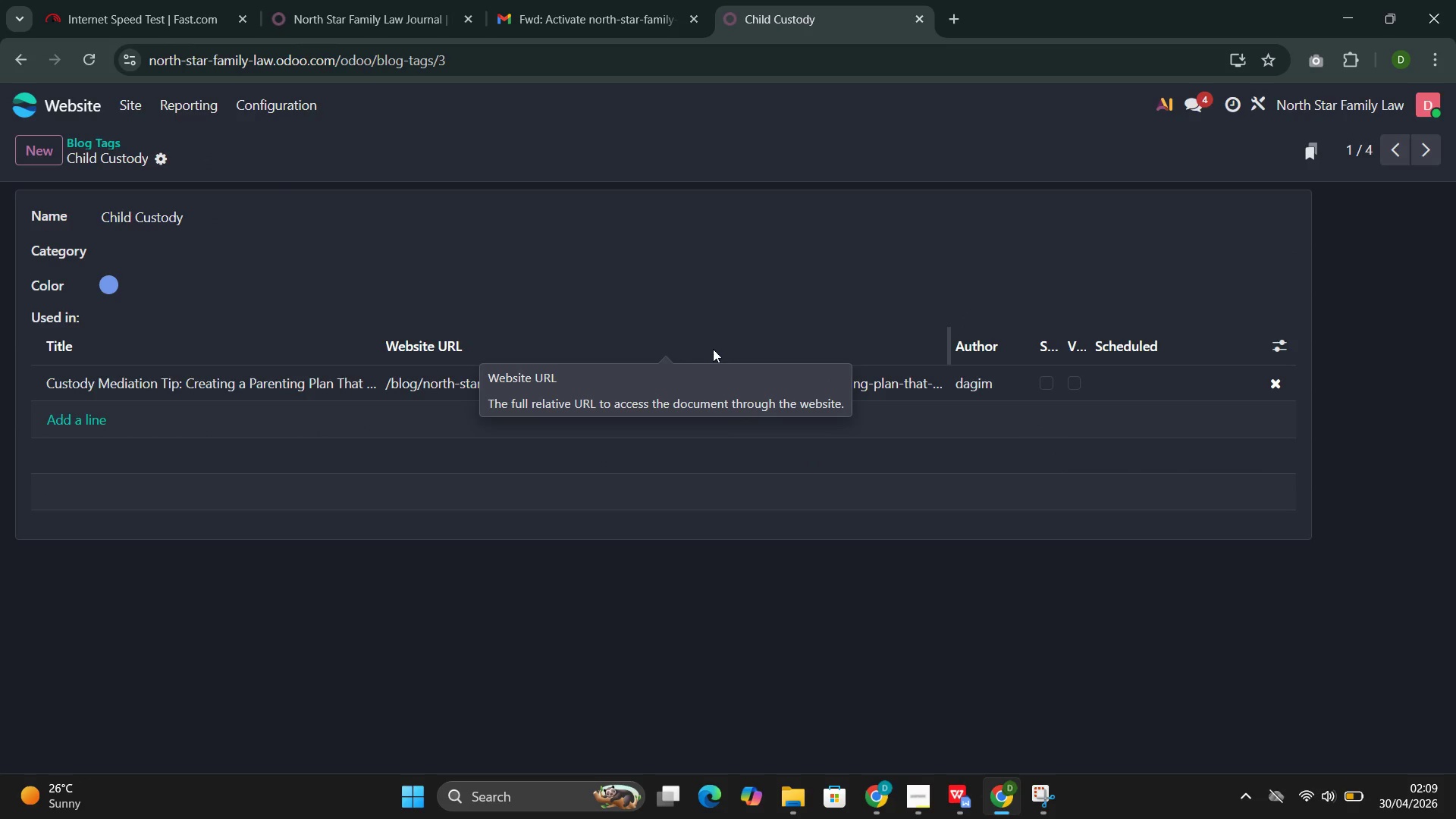 
left_click([124, 103])
 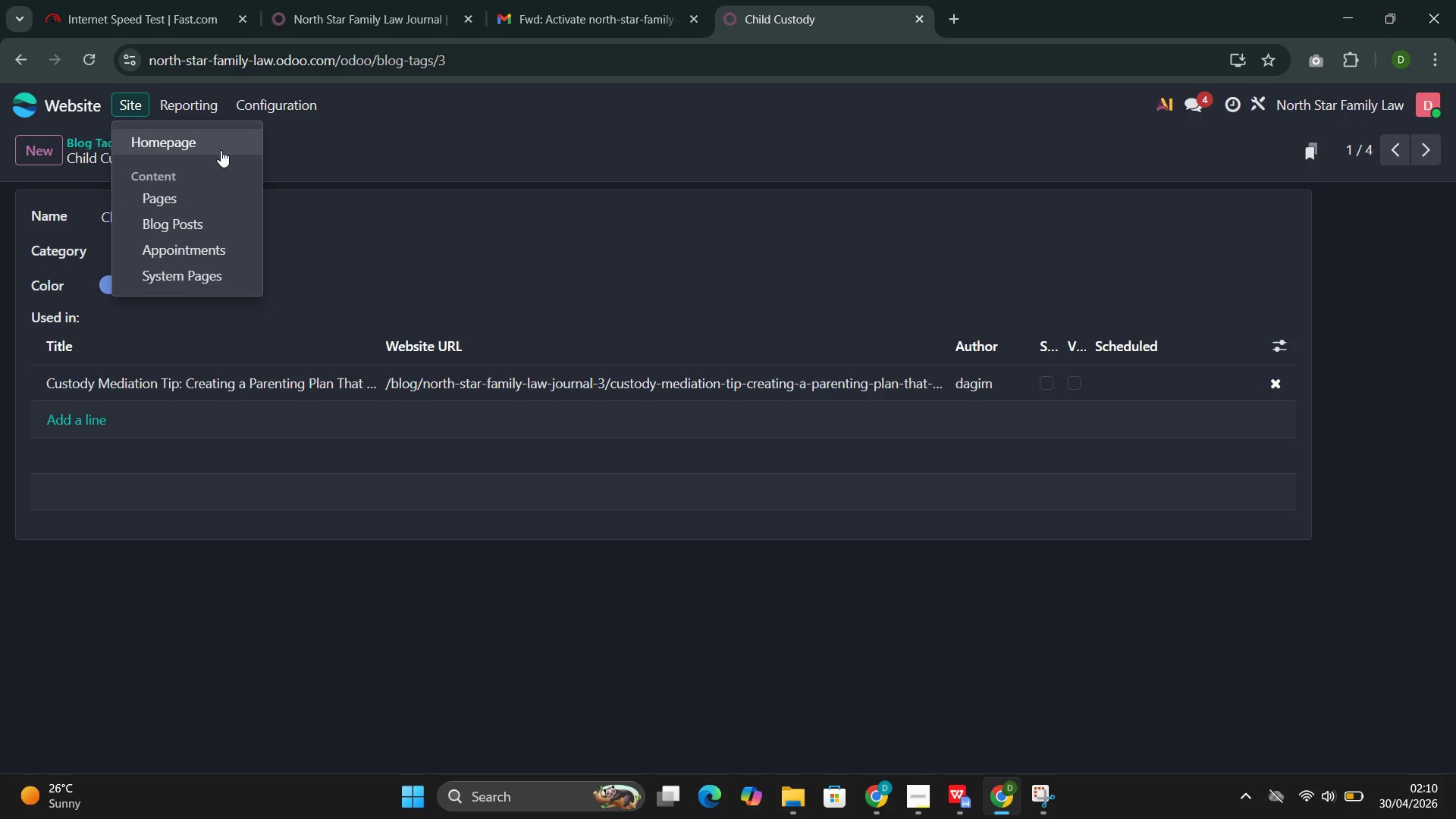 
left_click([202, 141])
 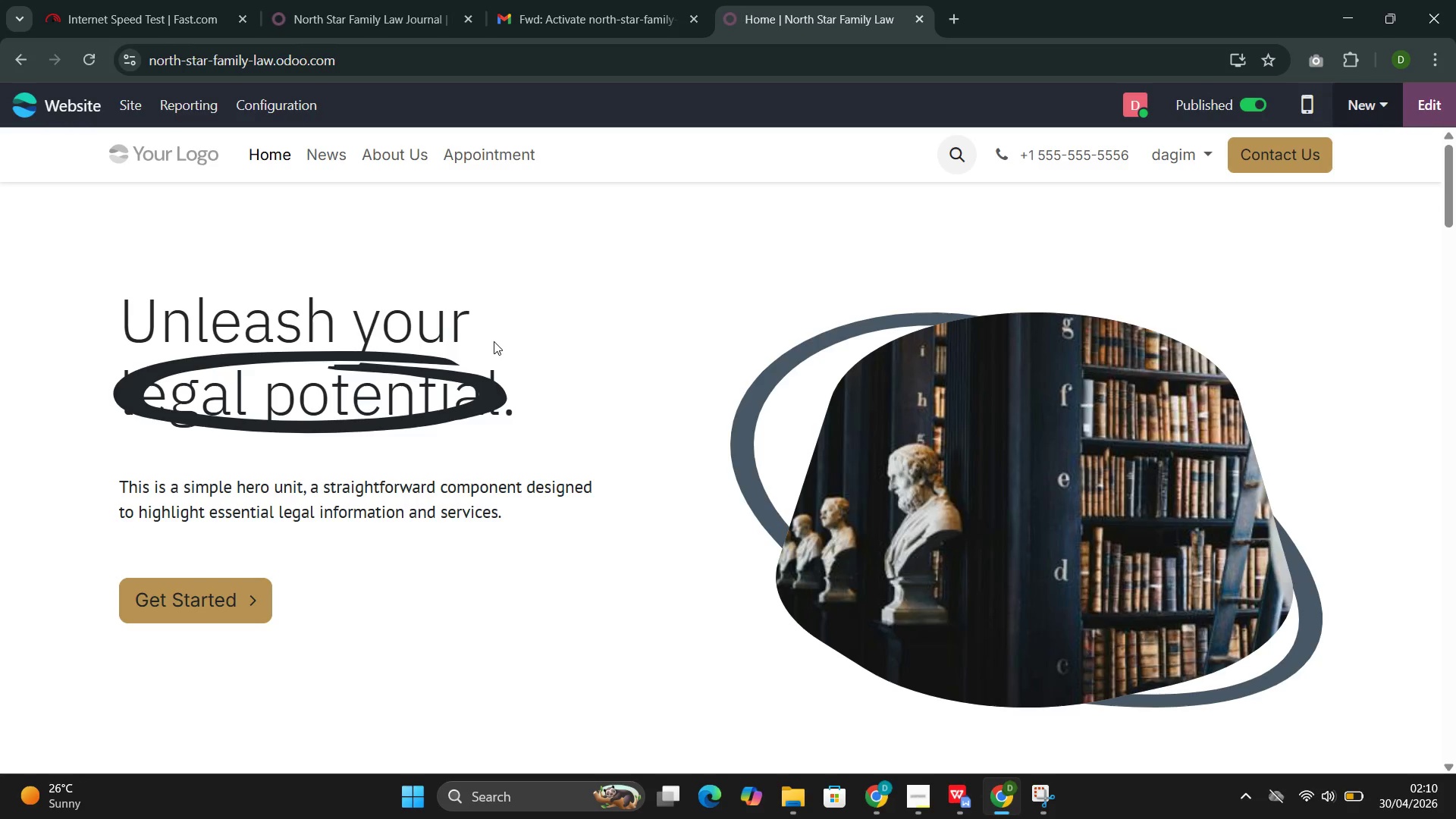 
wait(13.47)
 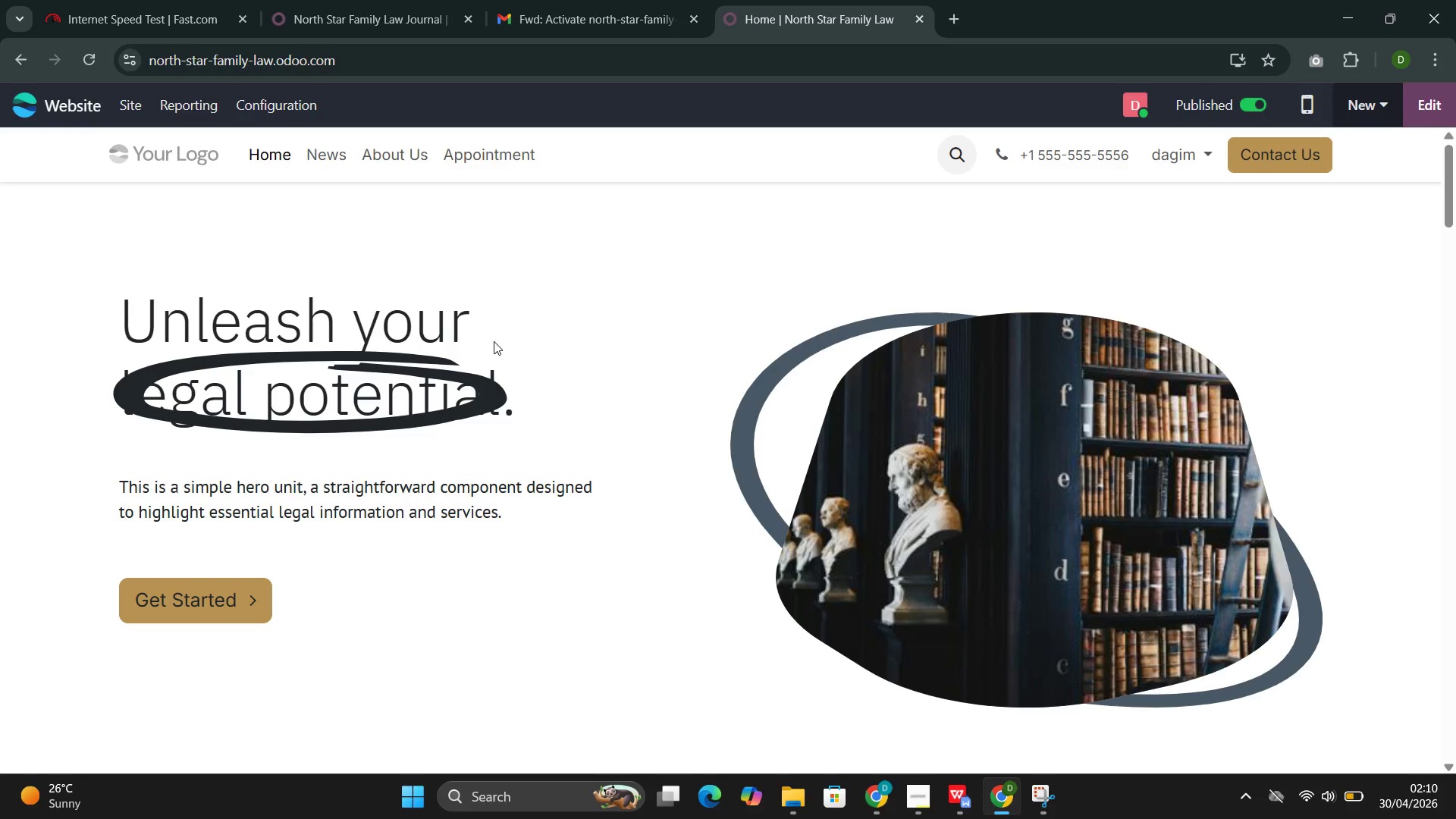 
left_click([319, 158])
 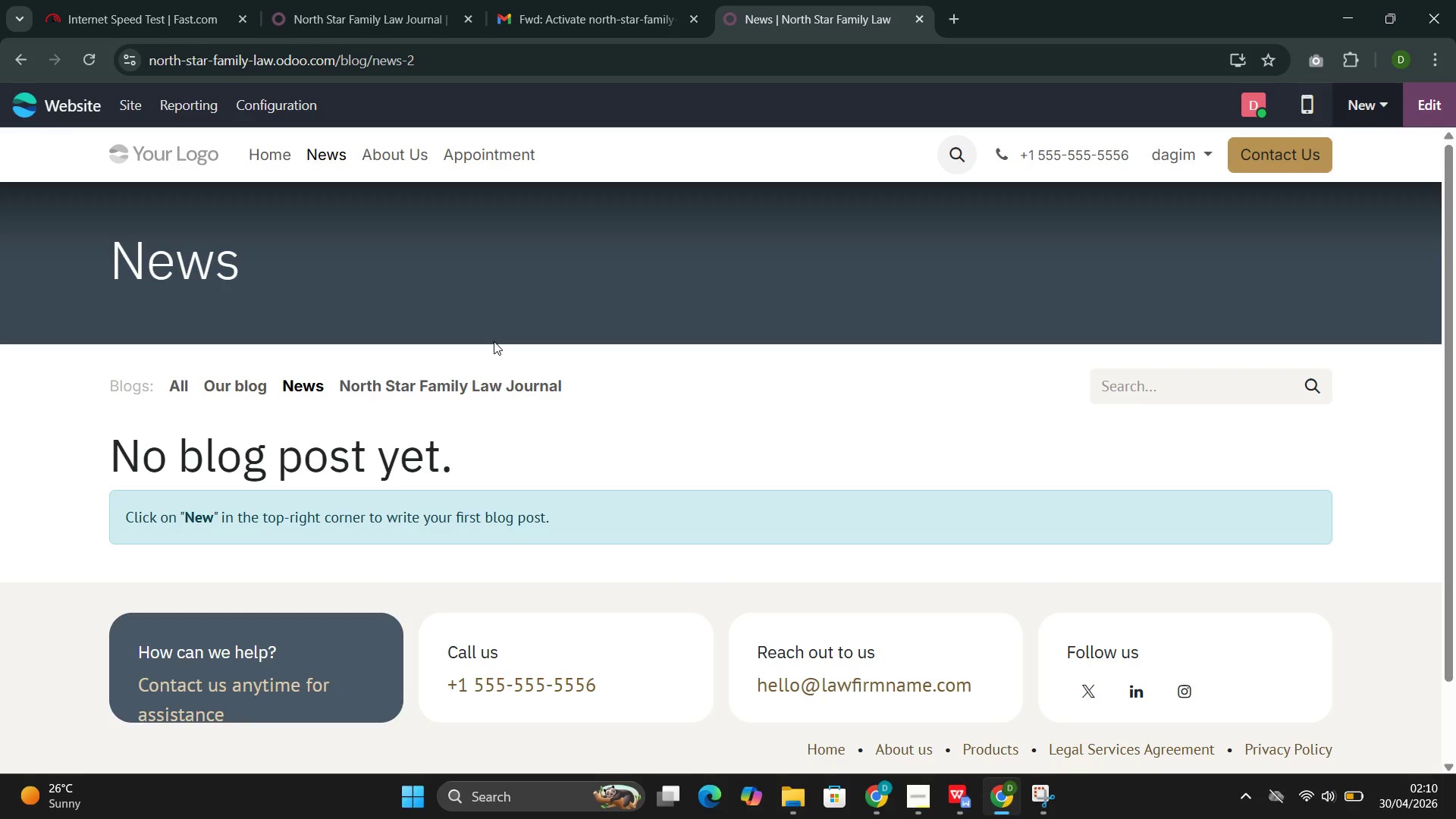 
left_click([449, 385])
 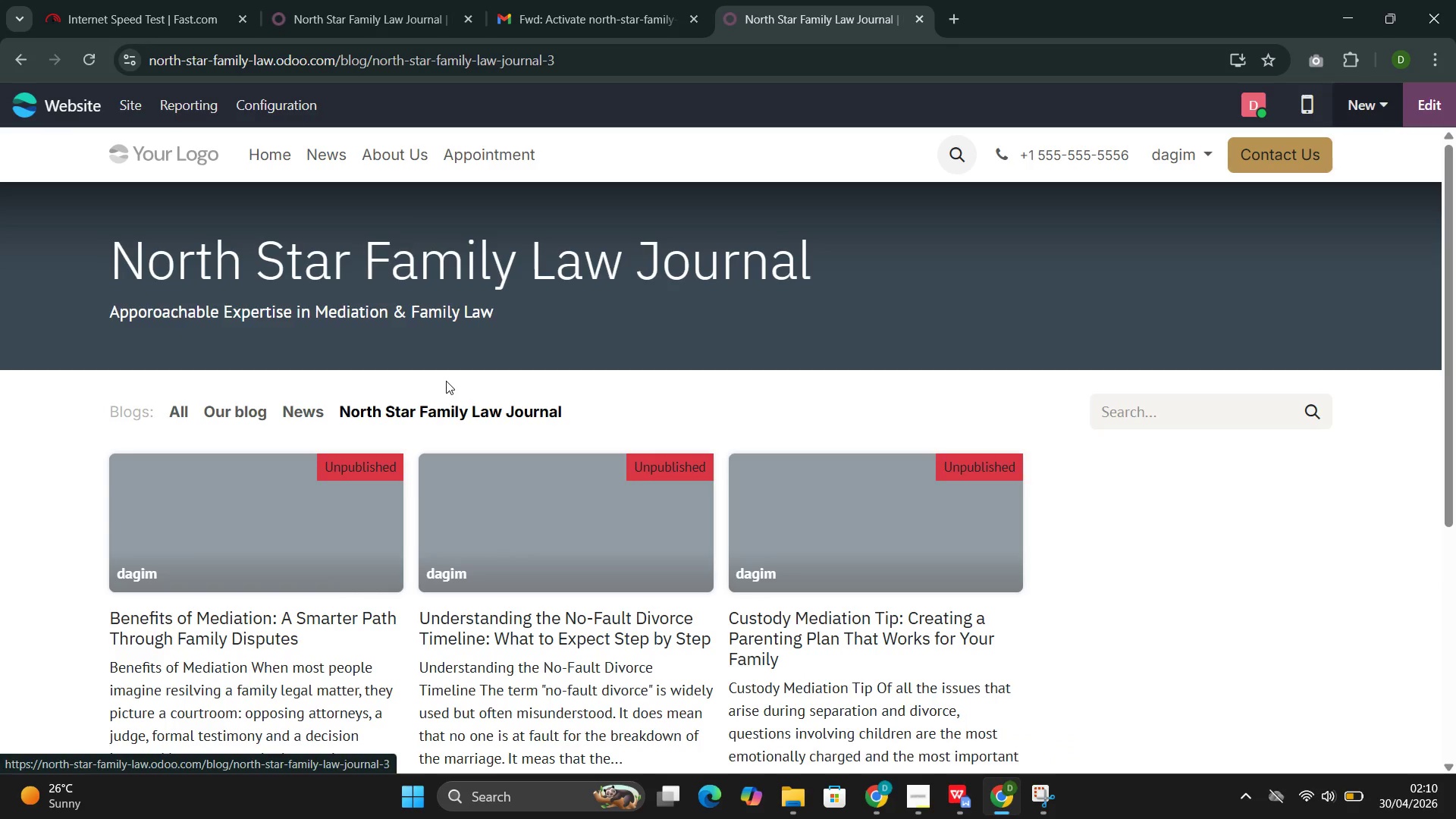 
scroll: coordinate [445, 381], scroll_direction: down, amount: 3.0
 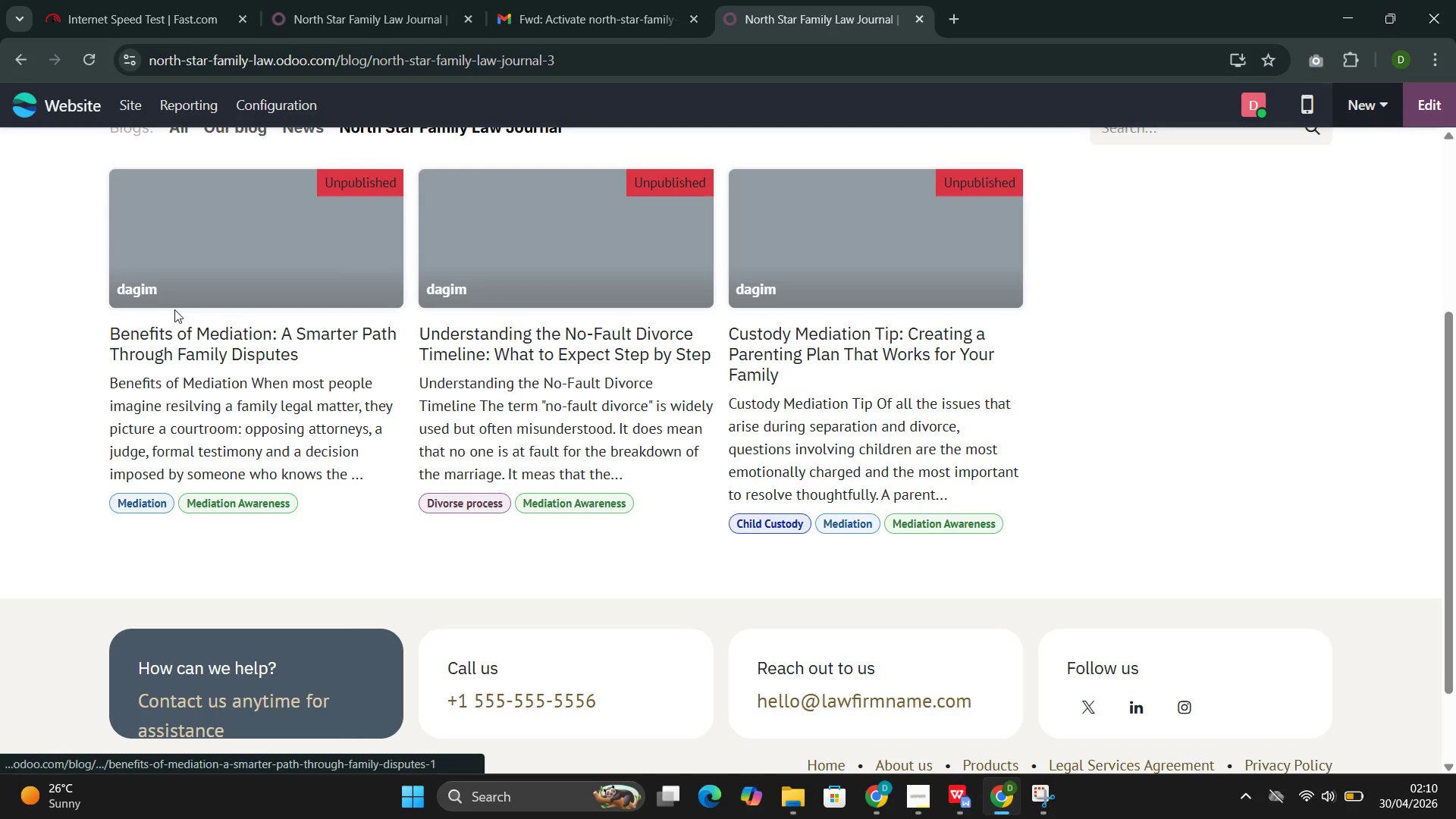 
scroll: coordinate [432, 469], scroll_direction: up, amount: 1.0
 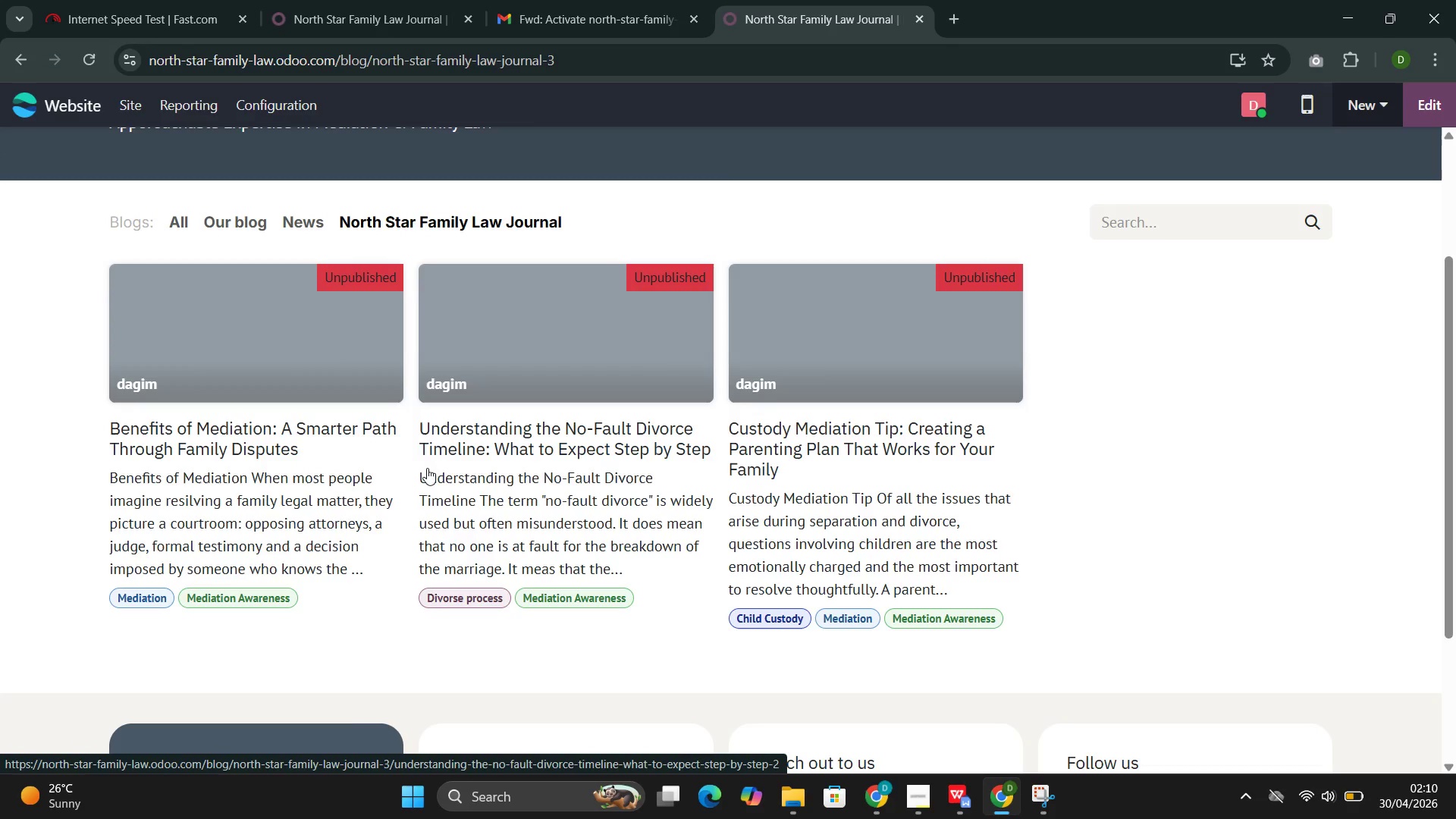 
left_click([306, 364])
 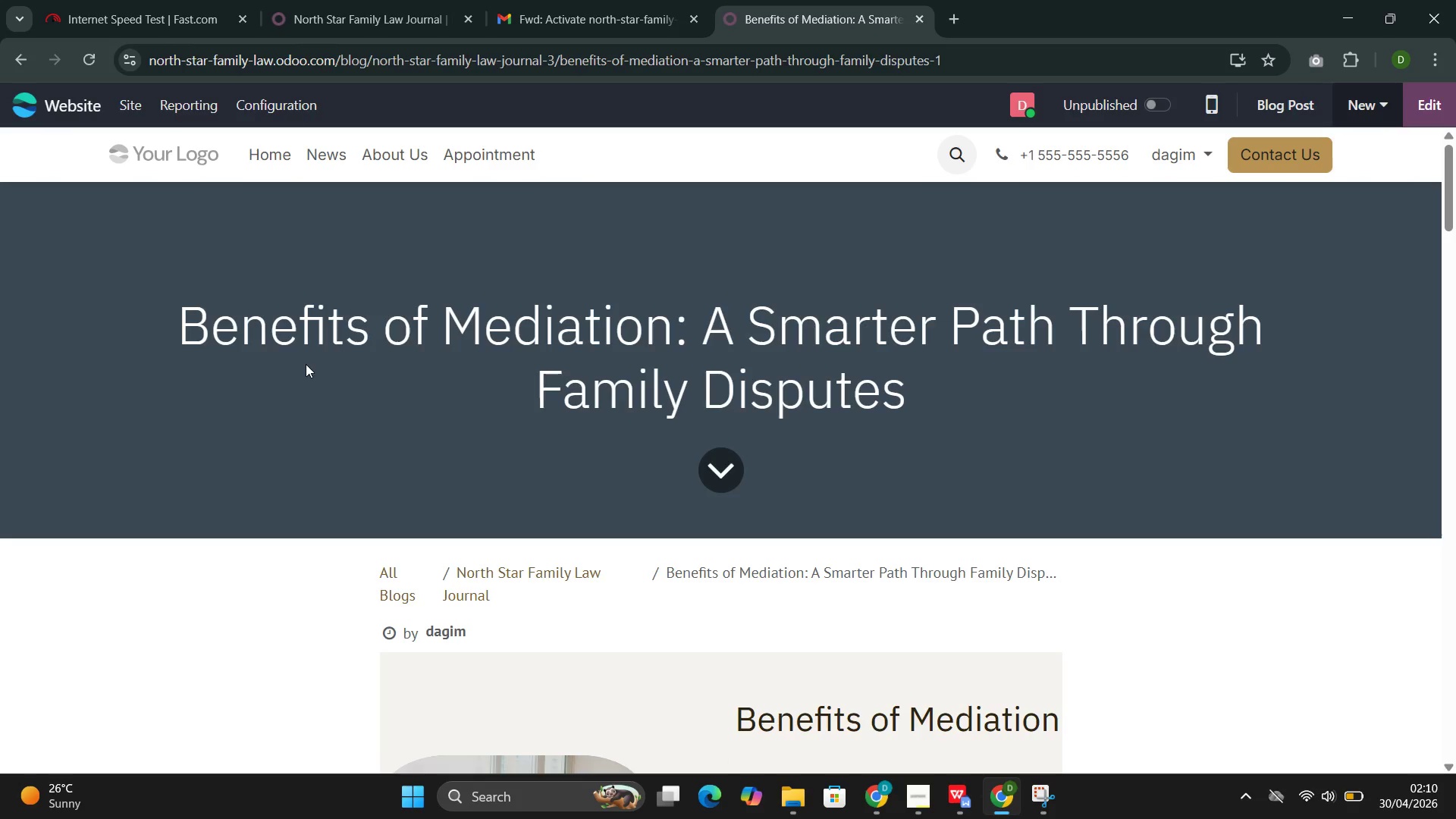 
scroll: coordinate [447, 366], scroll_direction: down, amount: 12.0
 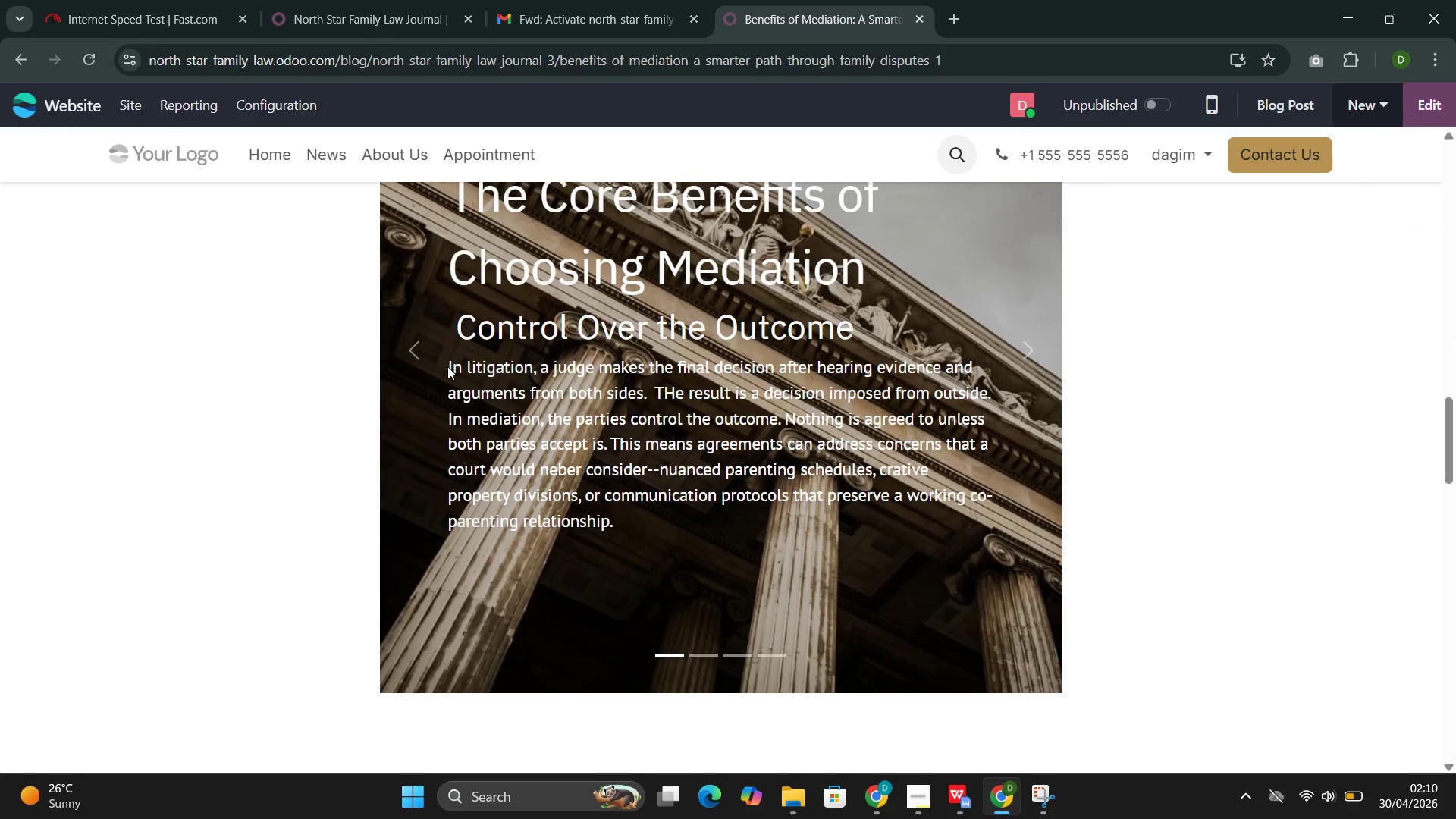 
double_click([504, 368])
 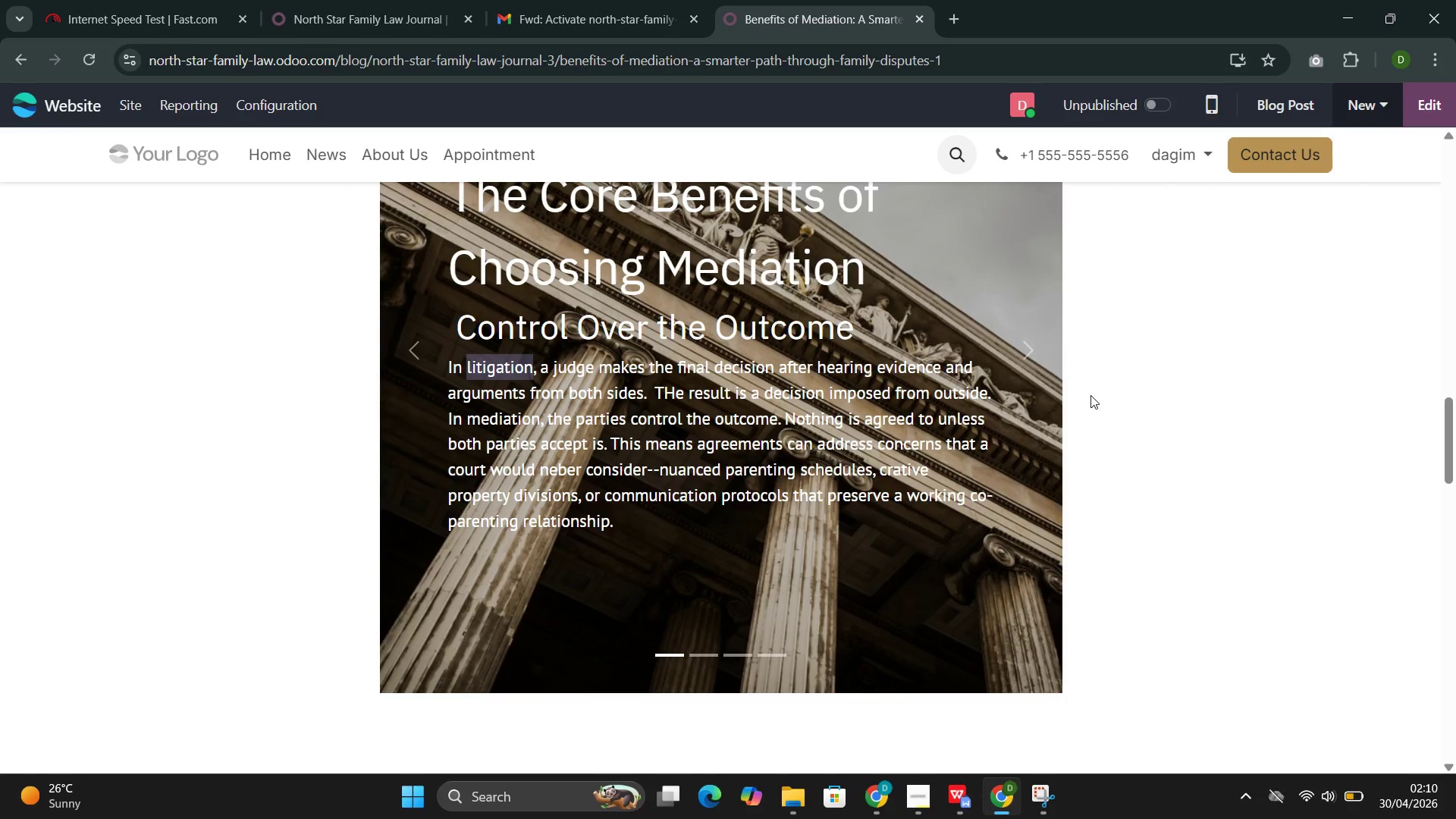 
left_click([1053, 384])
 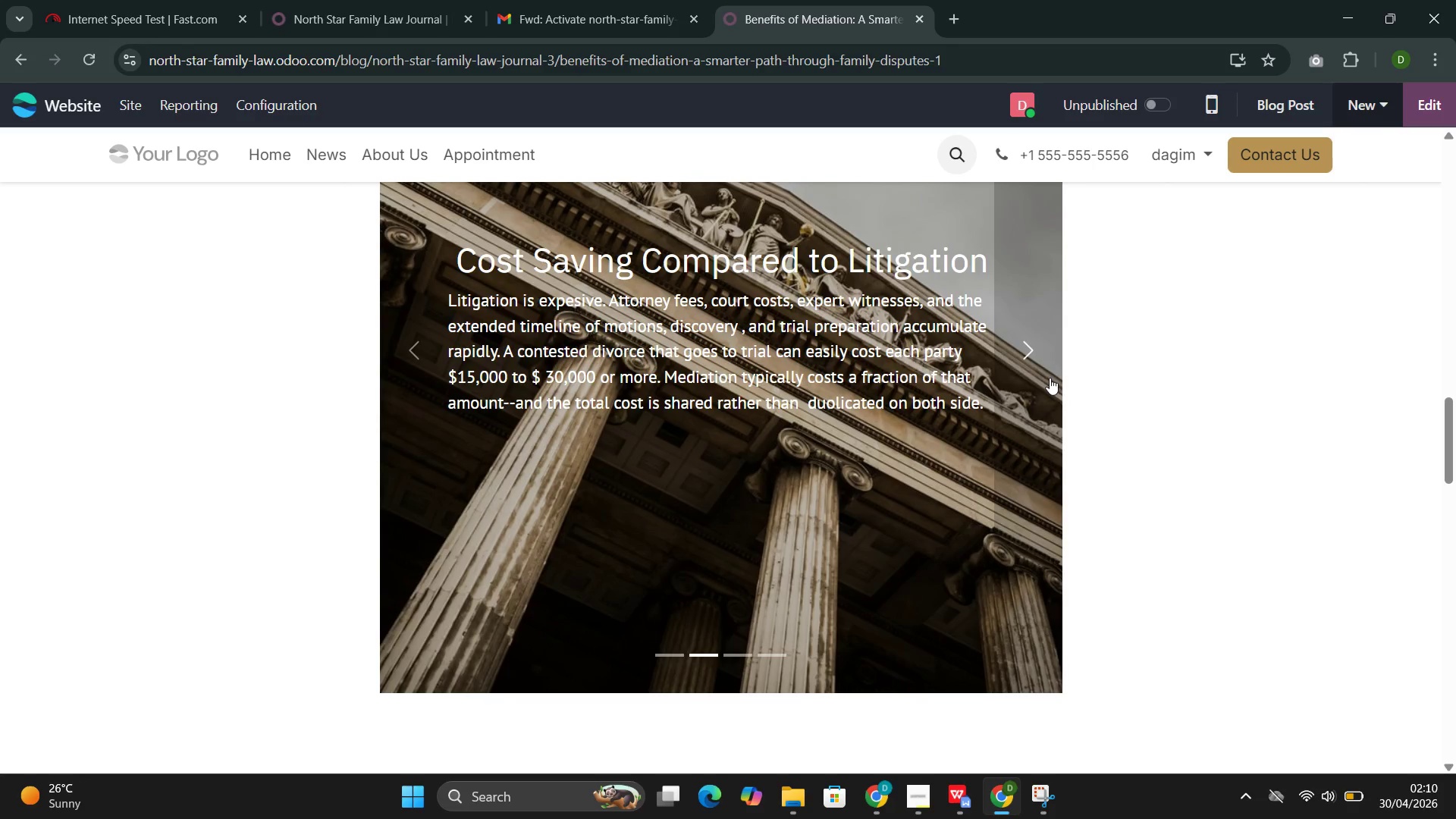 
left_click([1050, 378])
 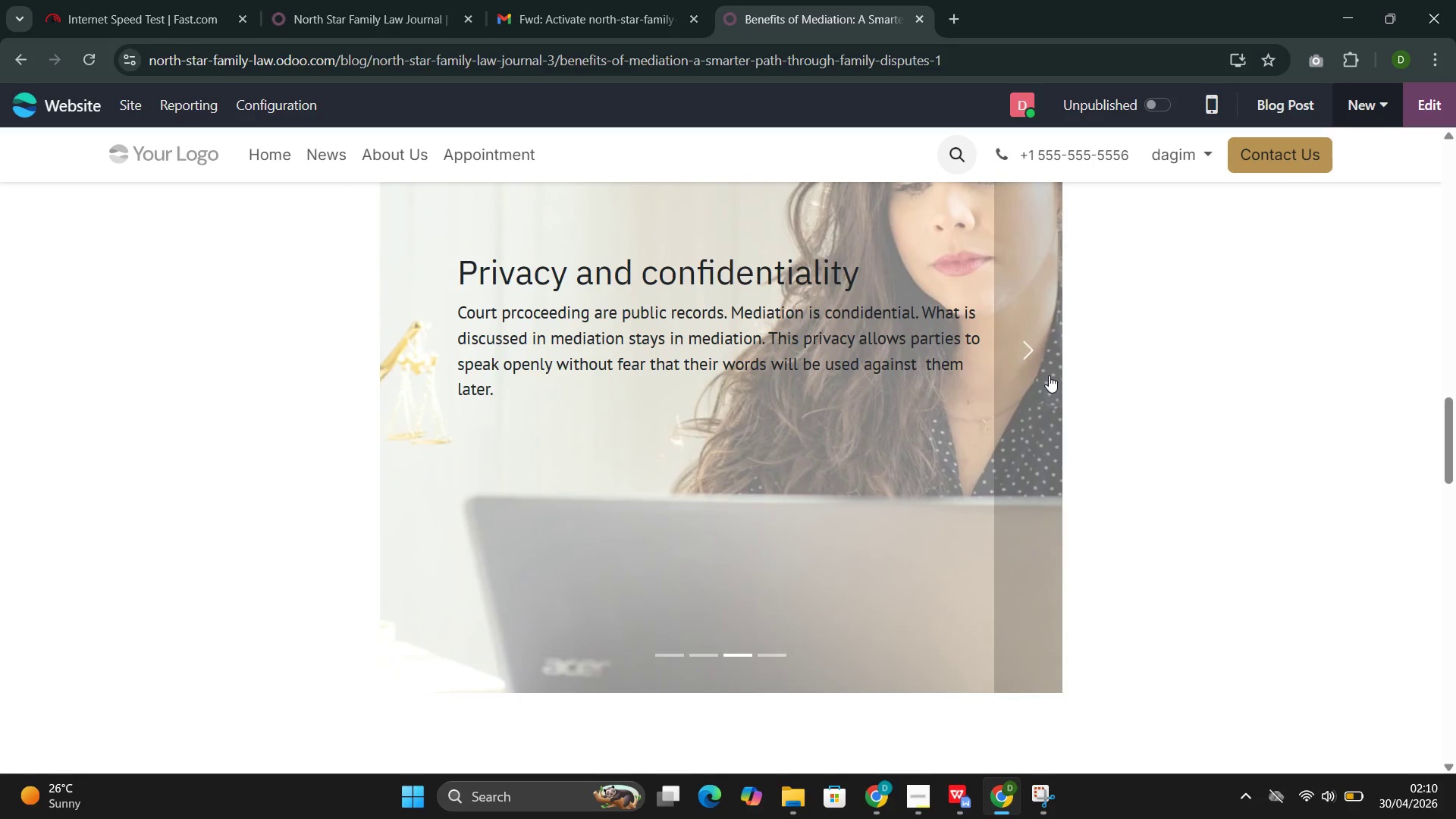 
left_click([1049, 375])
 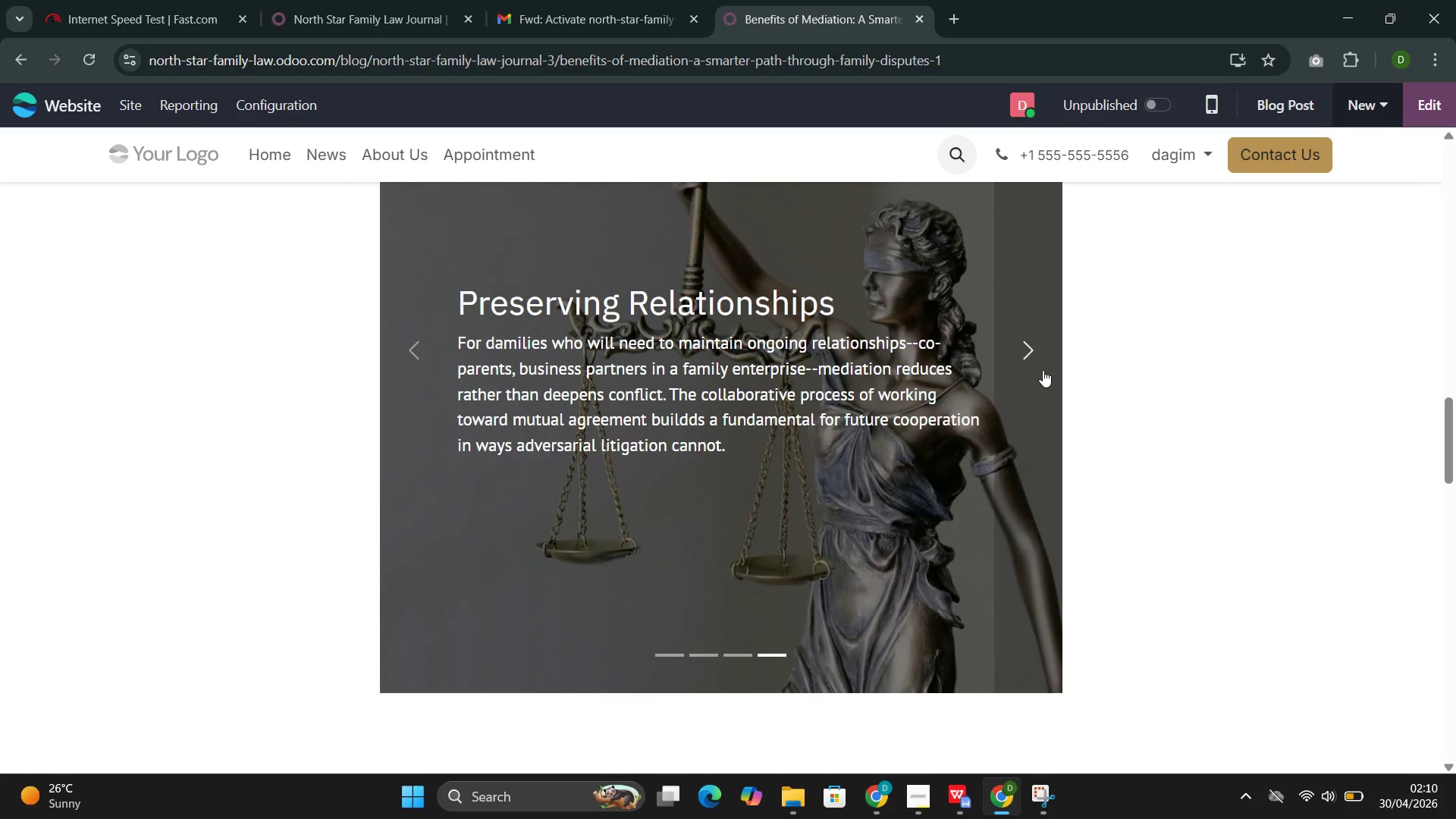 
scroll: coordinate [1040, 369], scroll_direction: down, amount: 6.0
 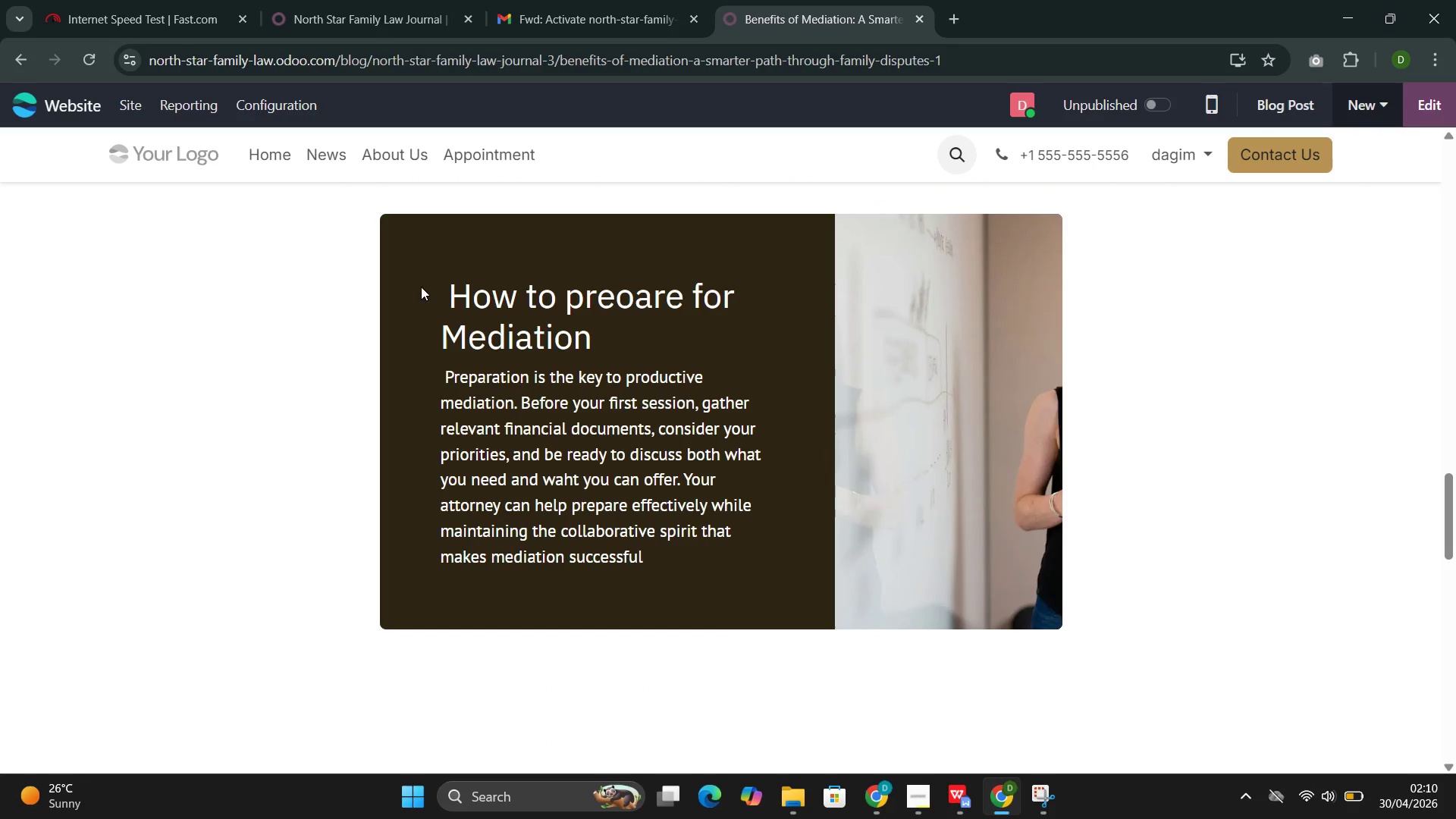 
left_click([451, 292])
 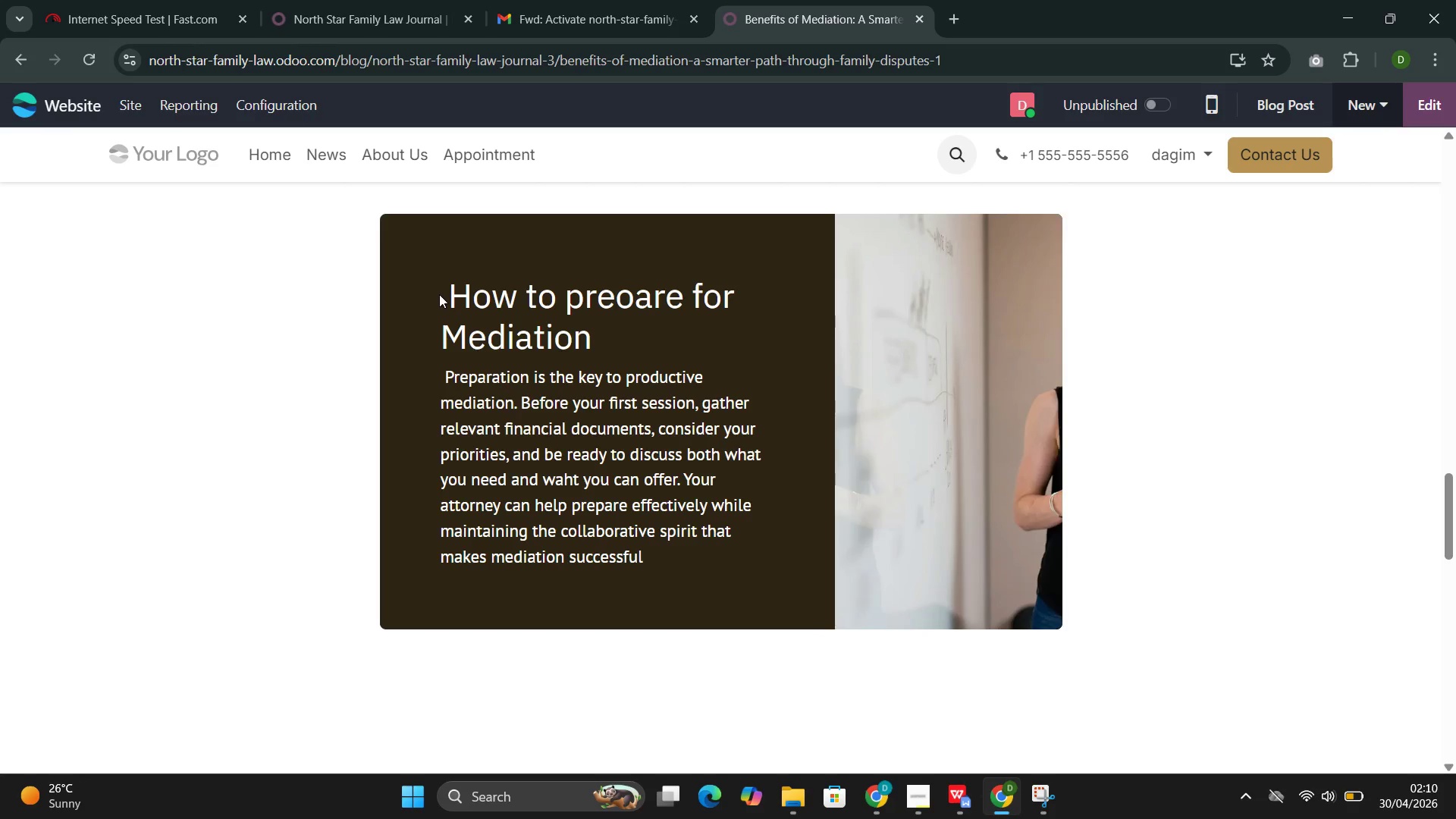 
left_click([444, 294])
 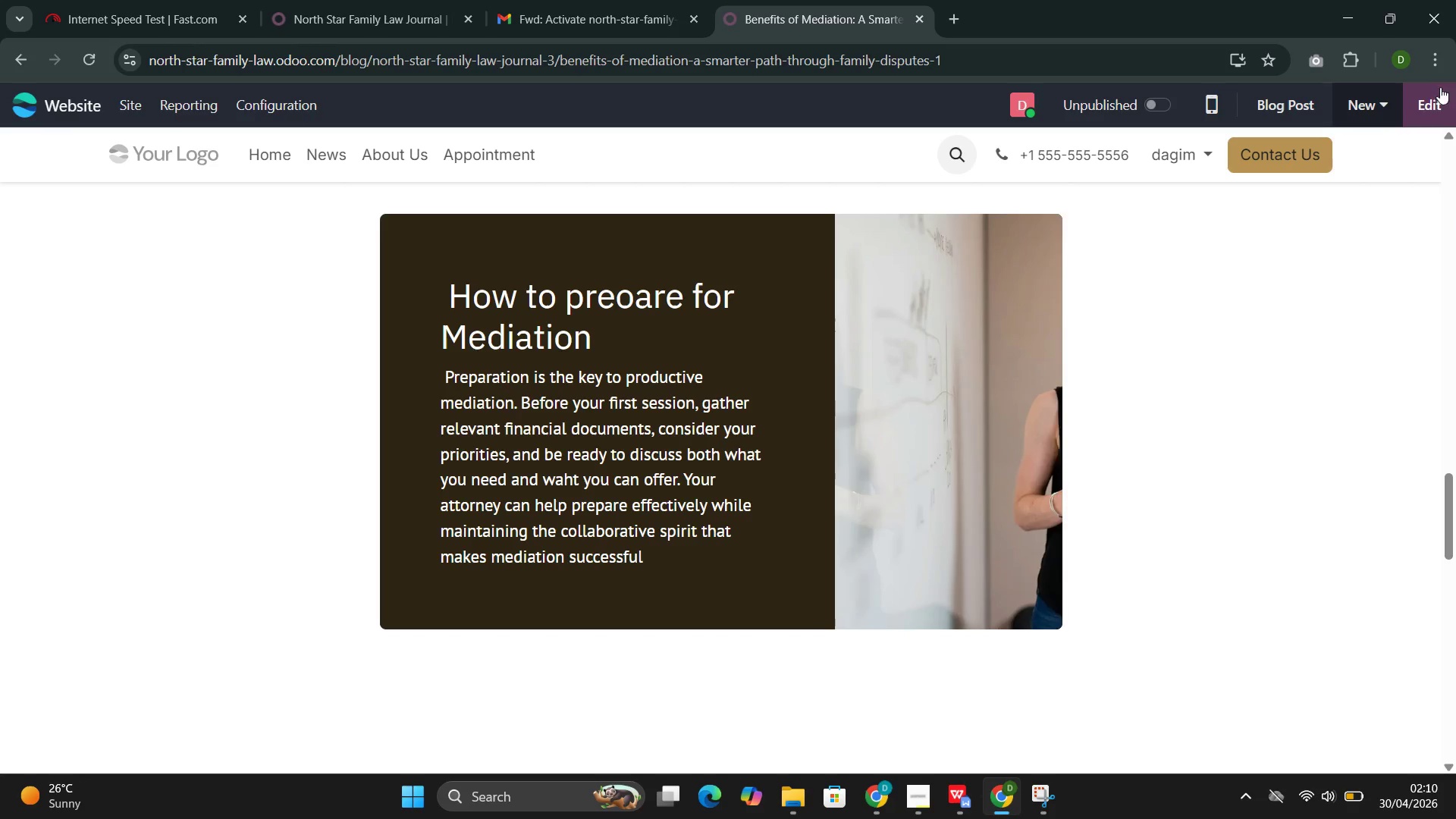 
left_click([1437, 113])
 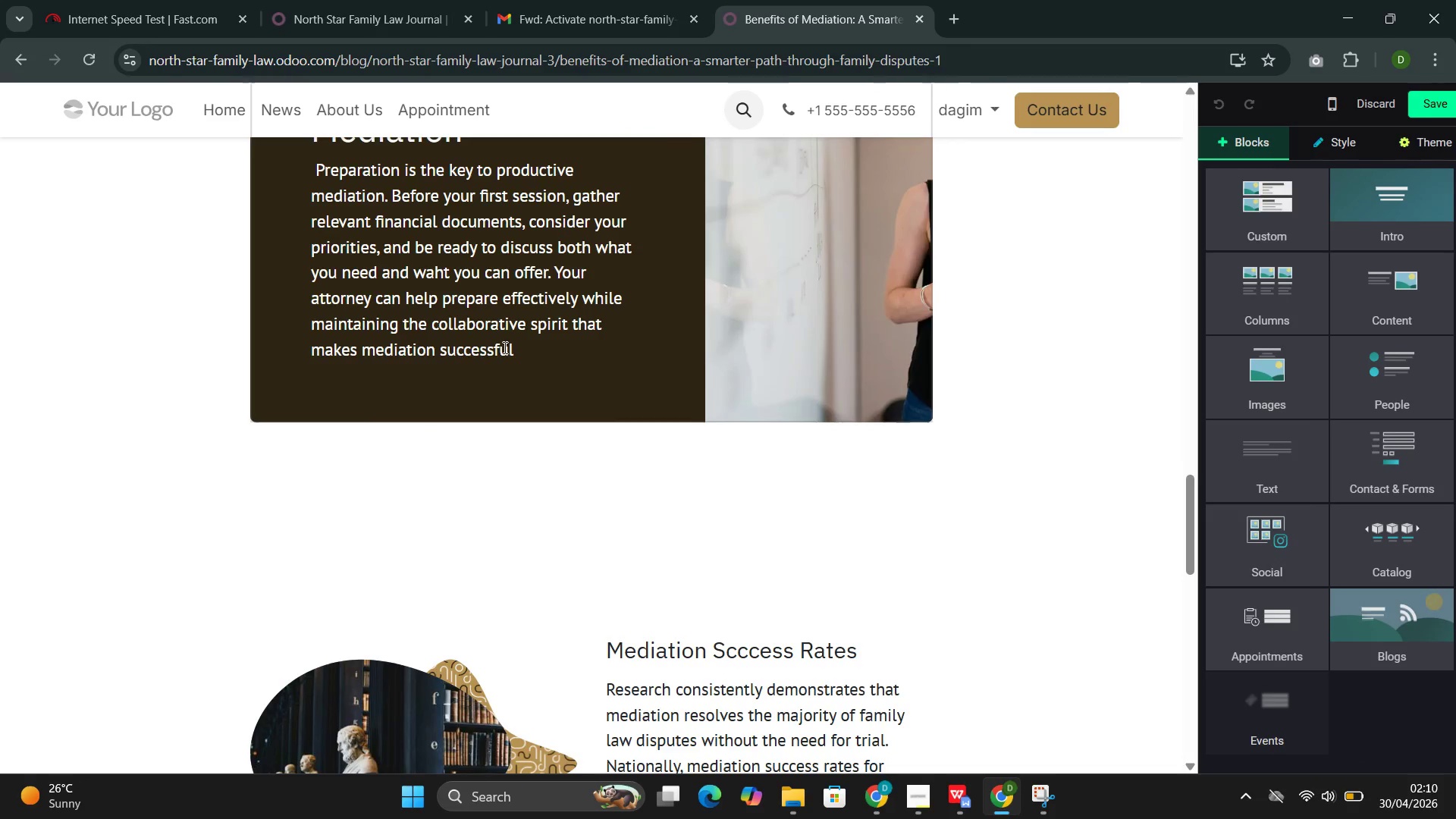 
scroll: coordinate [498, 390], scroll_direction: up, amount: 3.0
 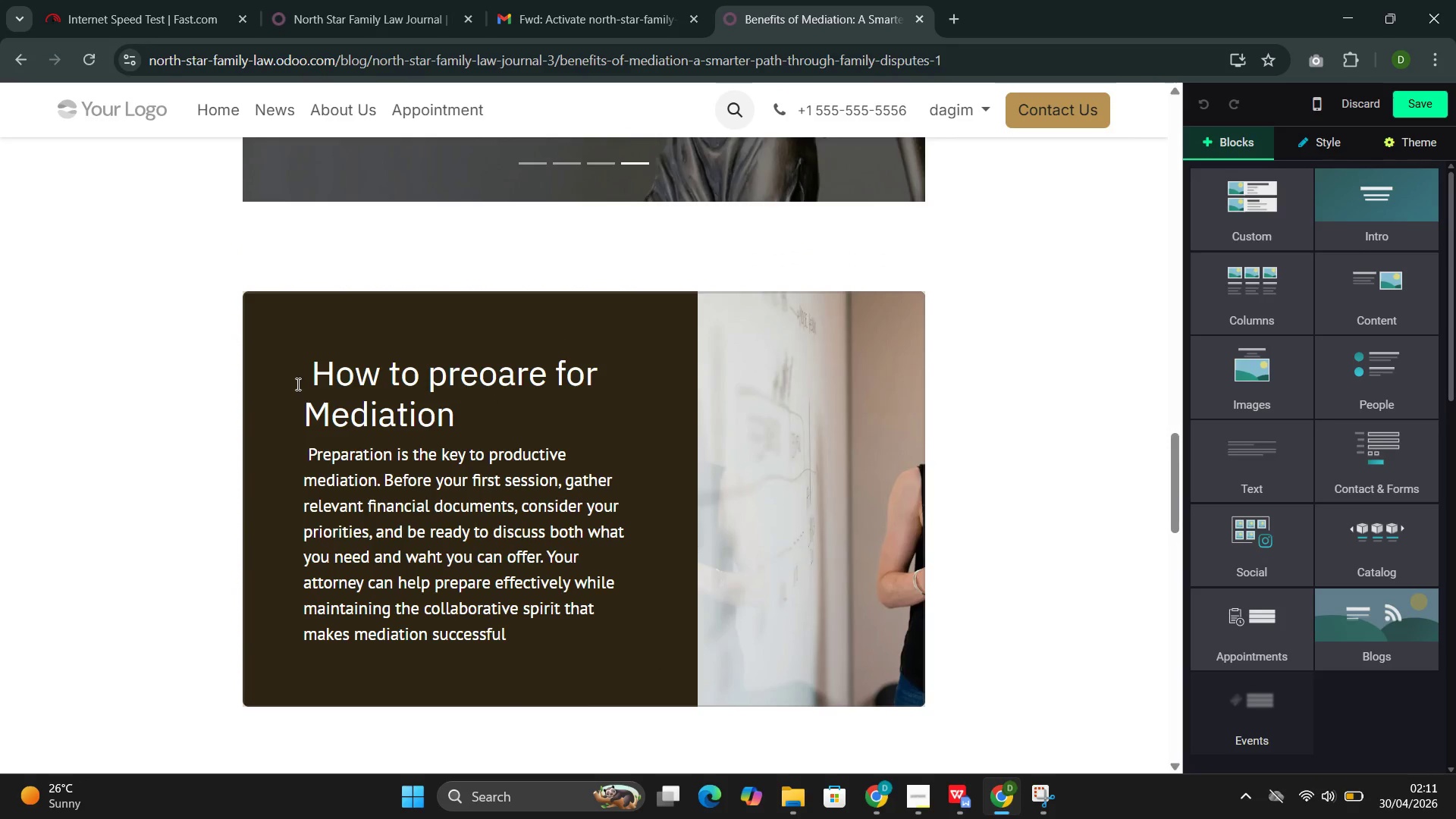 
left_click([316, 375])
 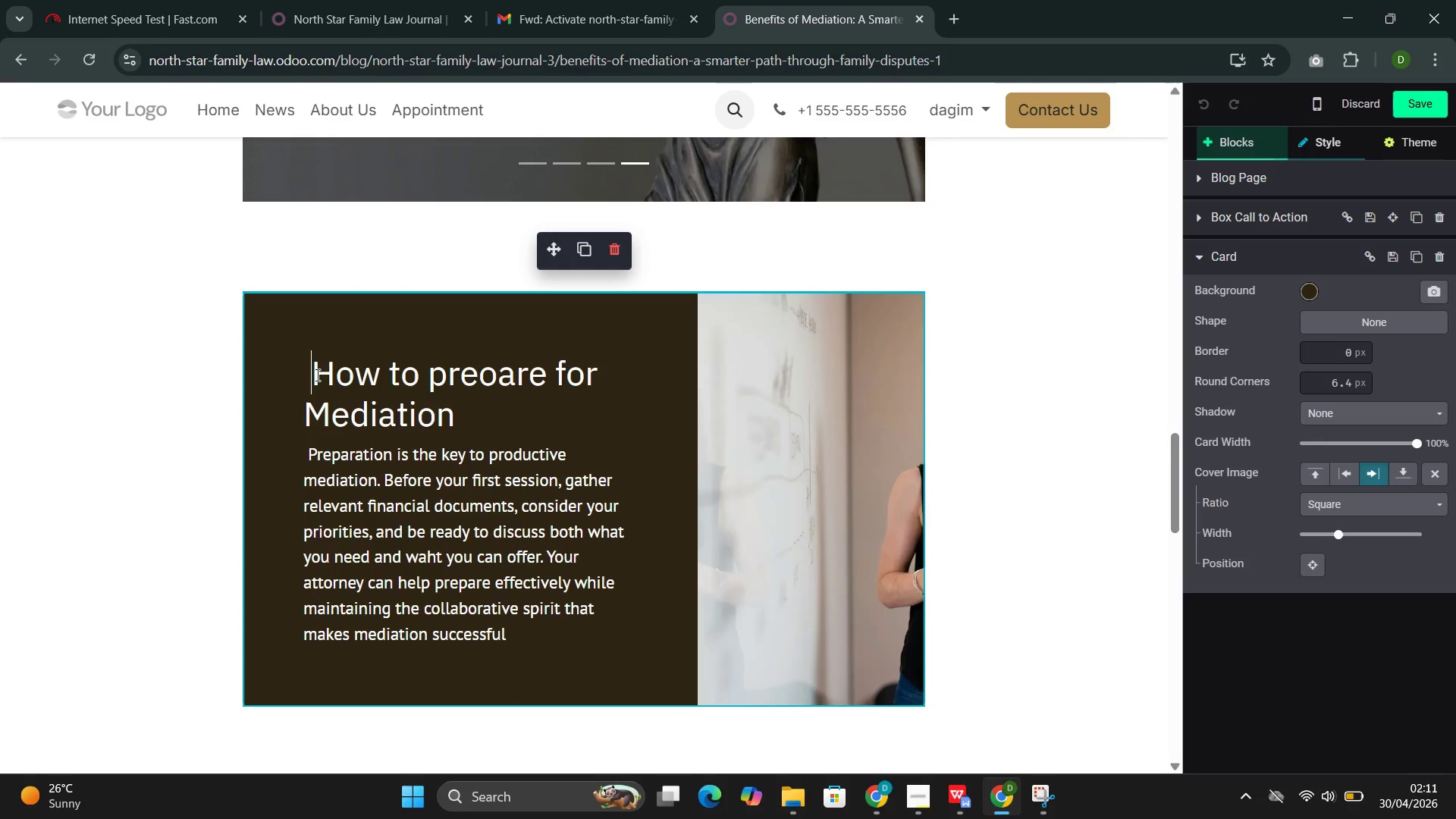 
key(Backspace)
 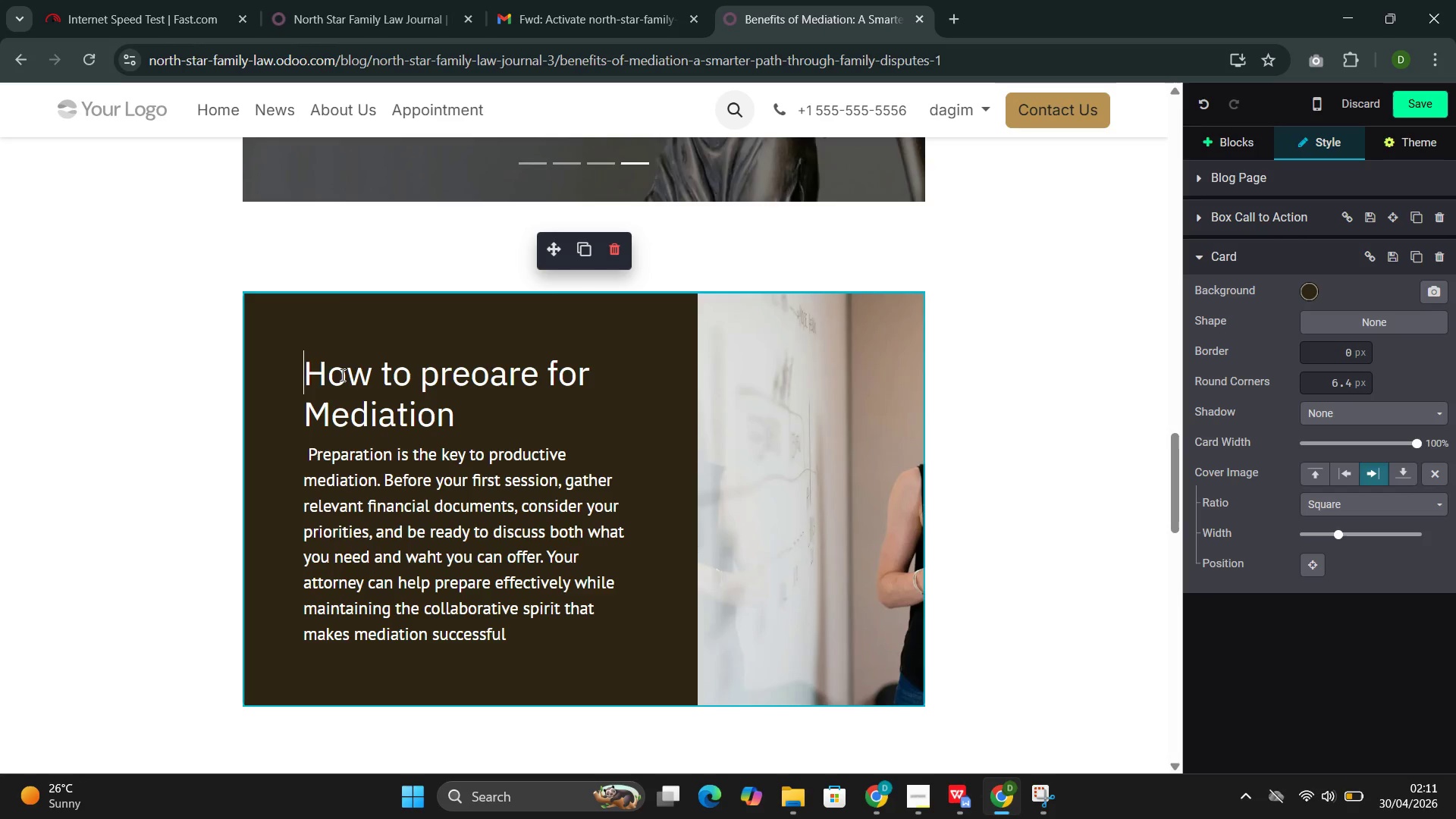 
wait(37.28)
 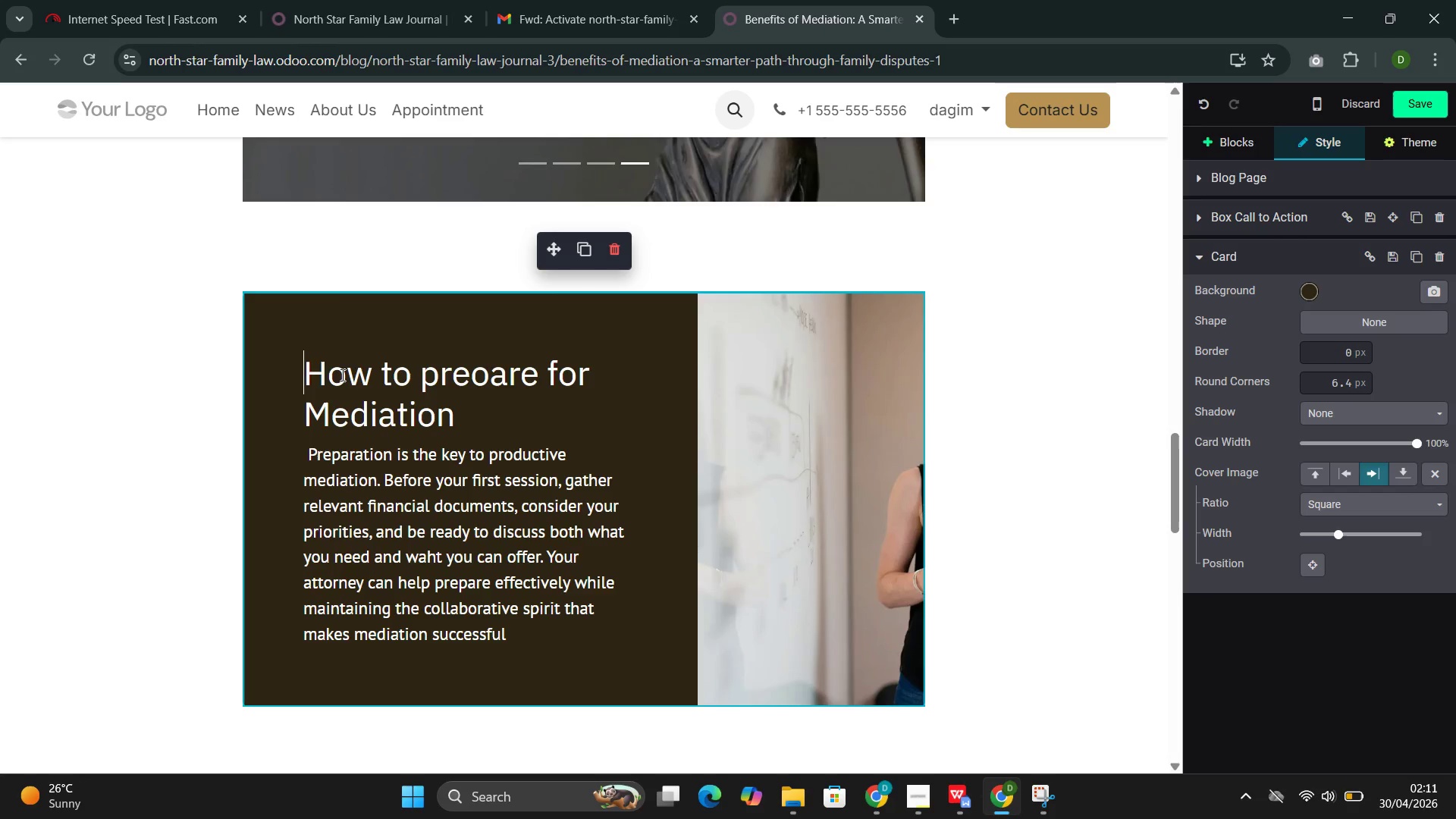 
left_click([494, 377])
 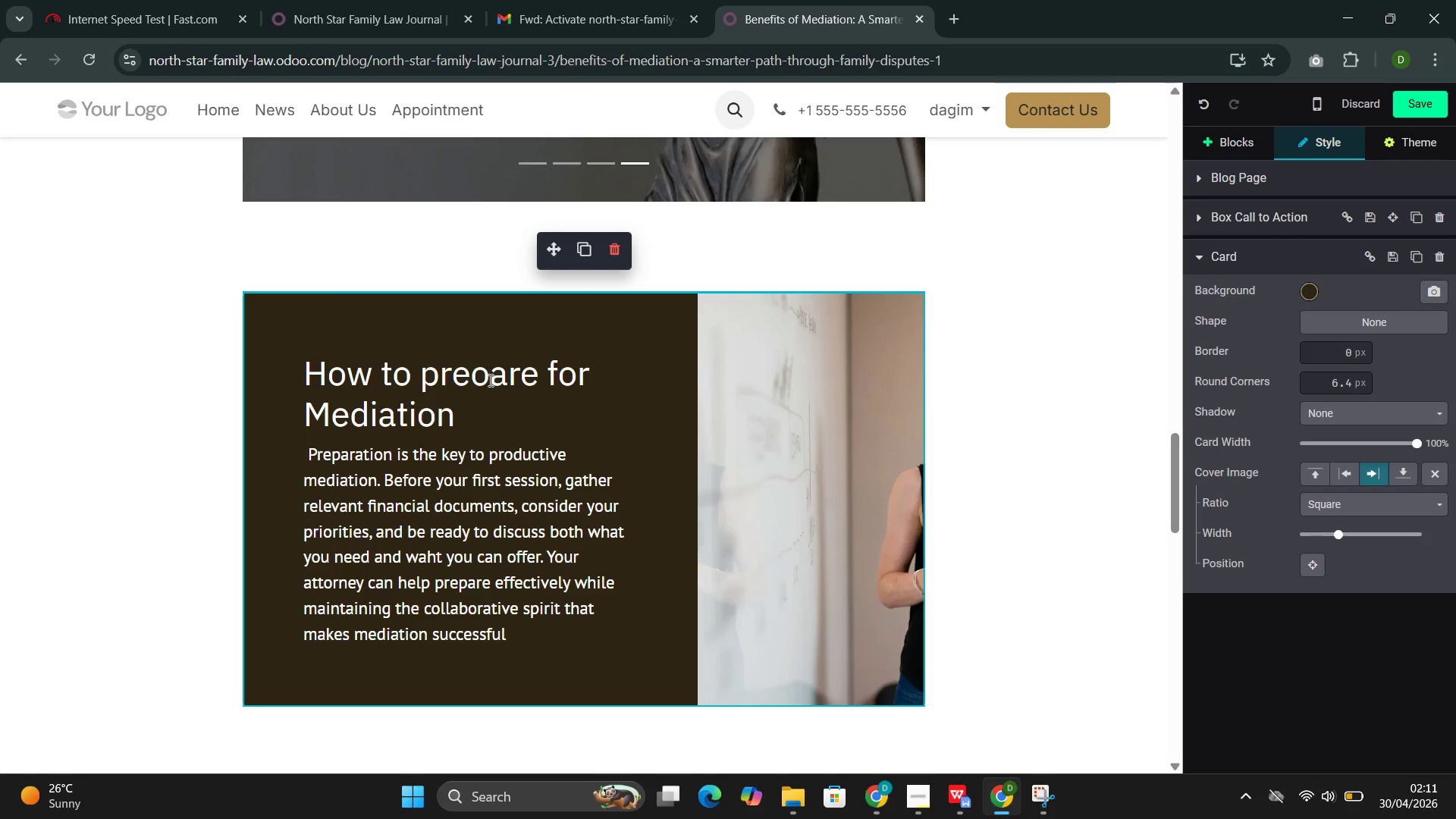 
key(Backspace)
 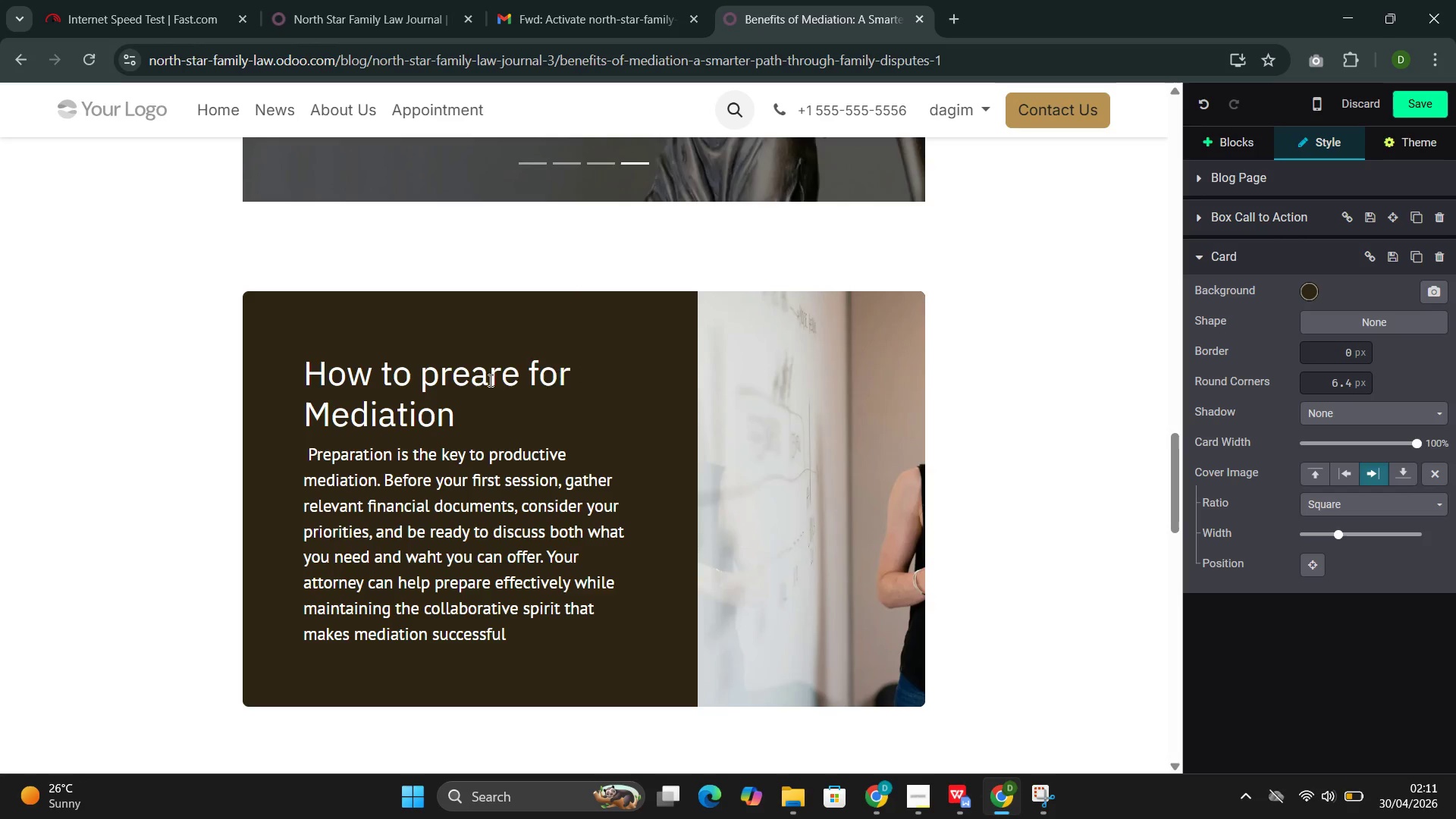 
key(P)
 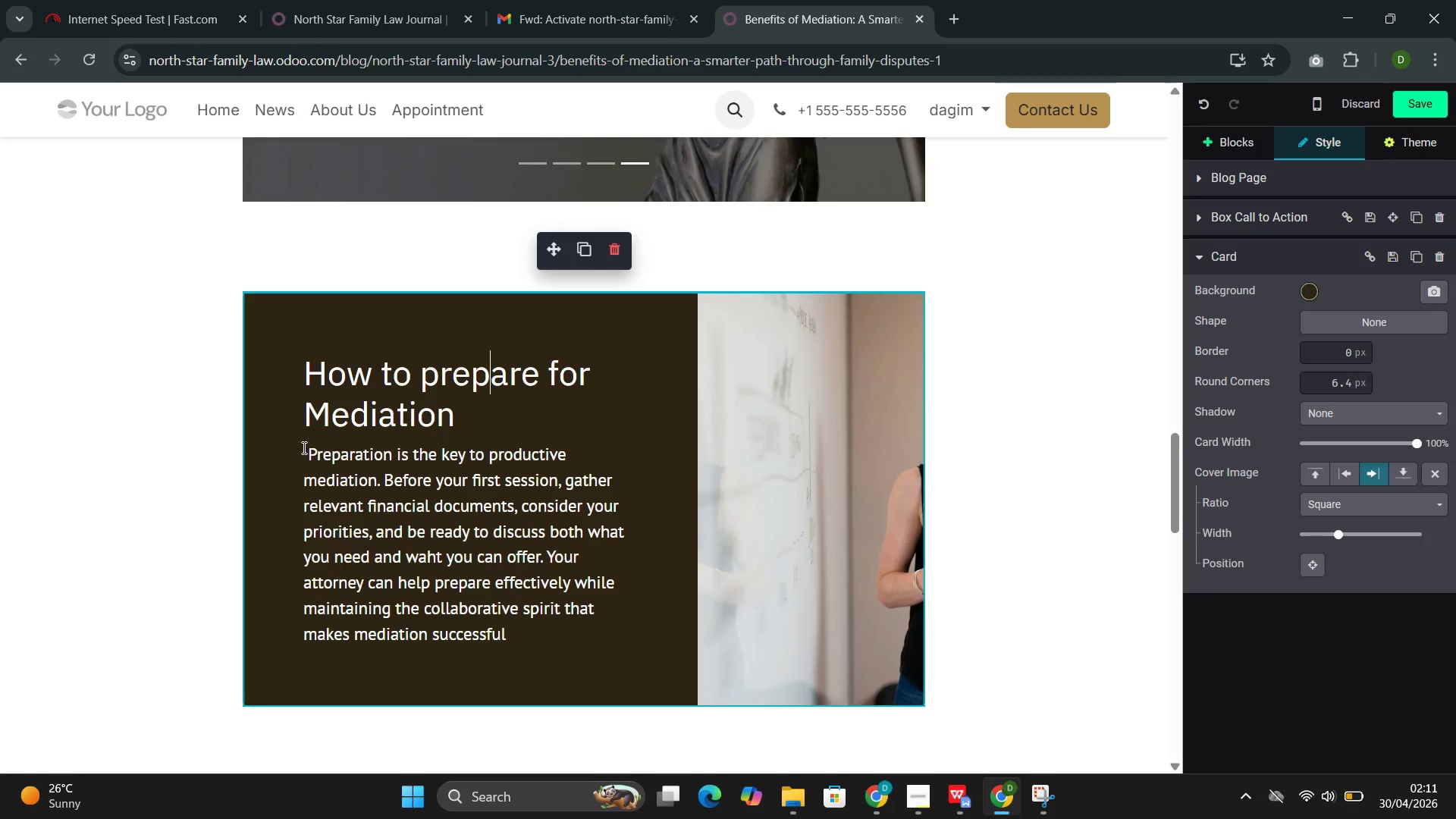 
left_click([312, 452])
 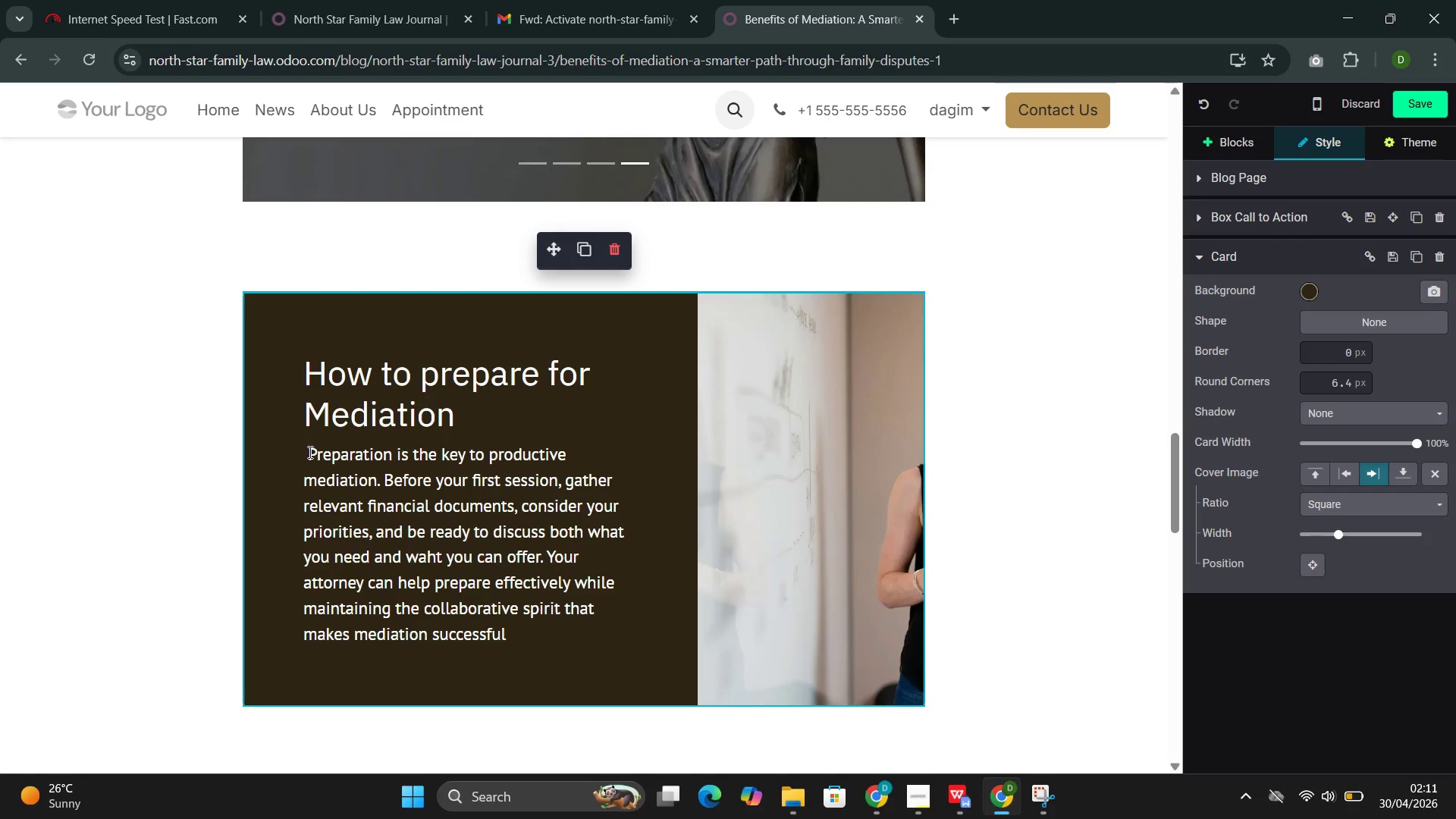 
key(Backspace)
 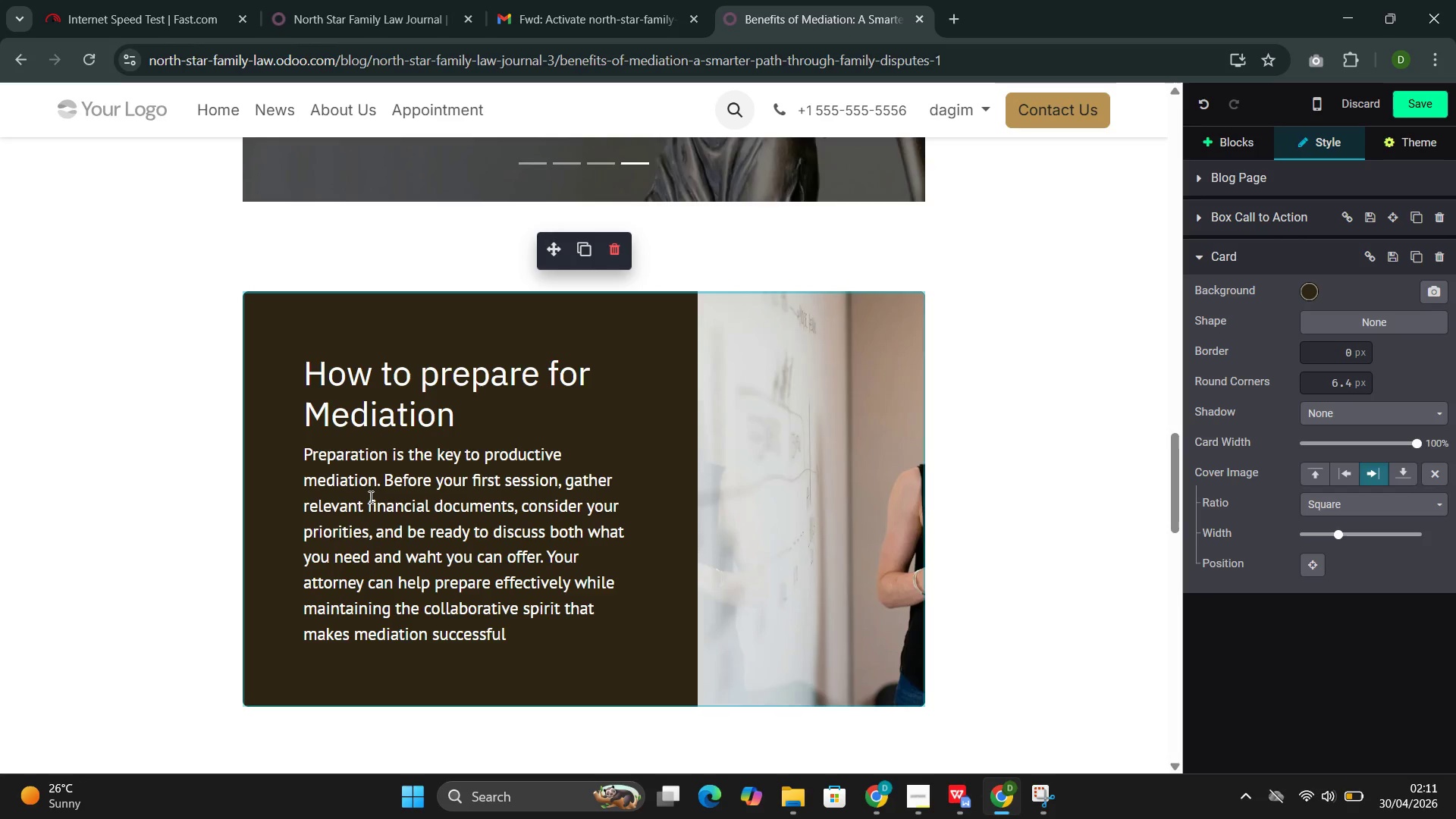 
scroll: coordinate [402, 510], scroll_direction: down, amount: 6.0
 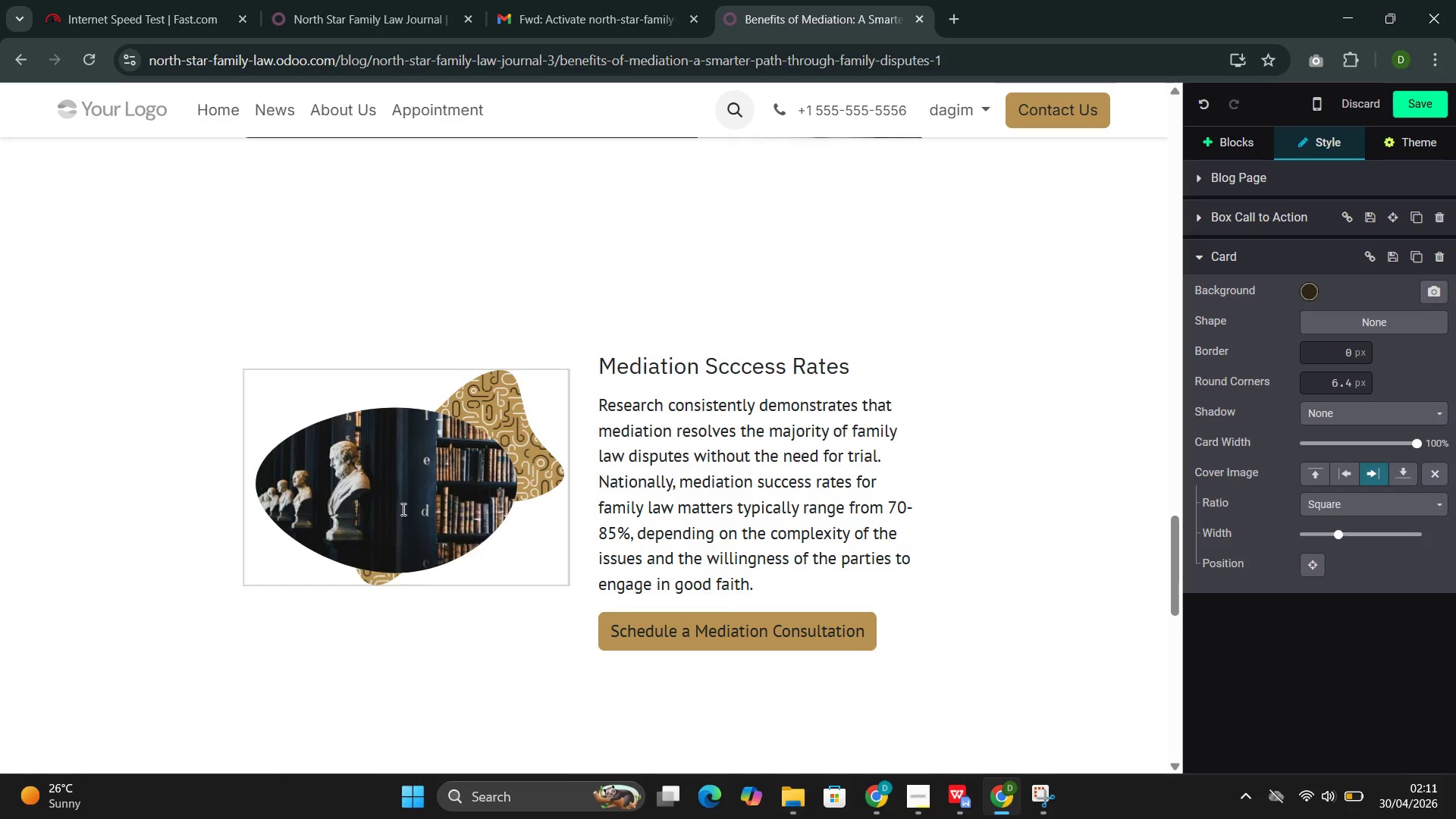 
scroll: coordinate [402, 509], scroll_direction: none, amount: 0.0
 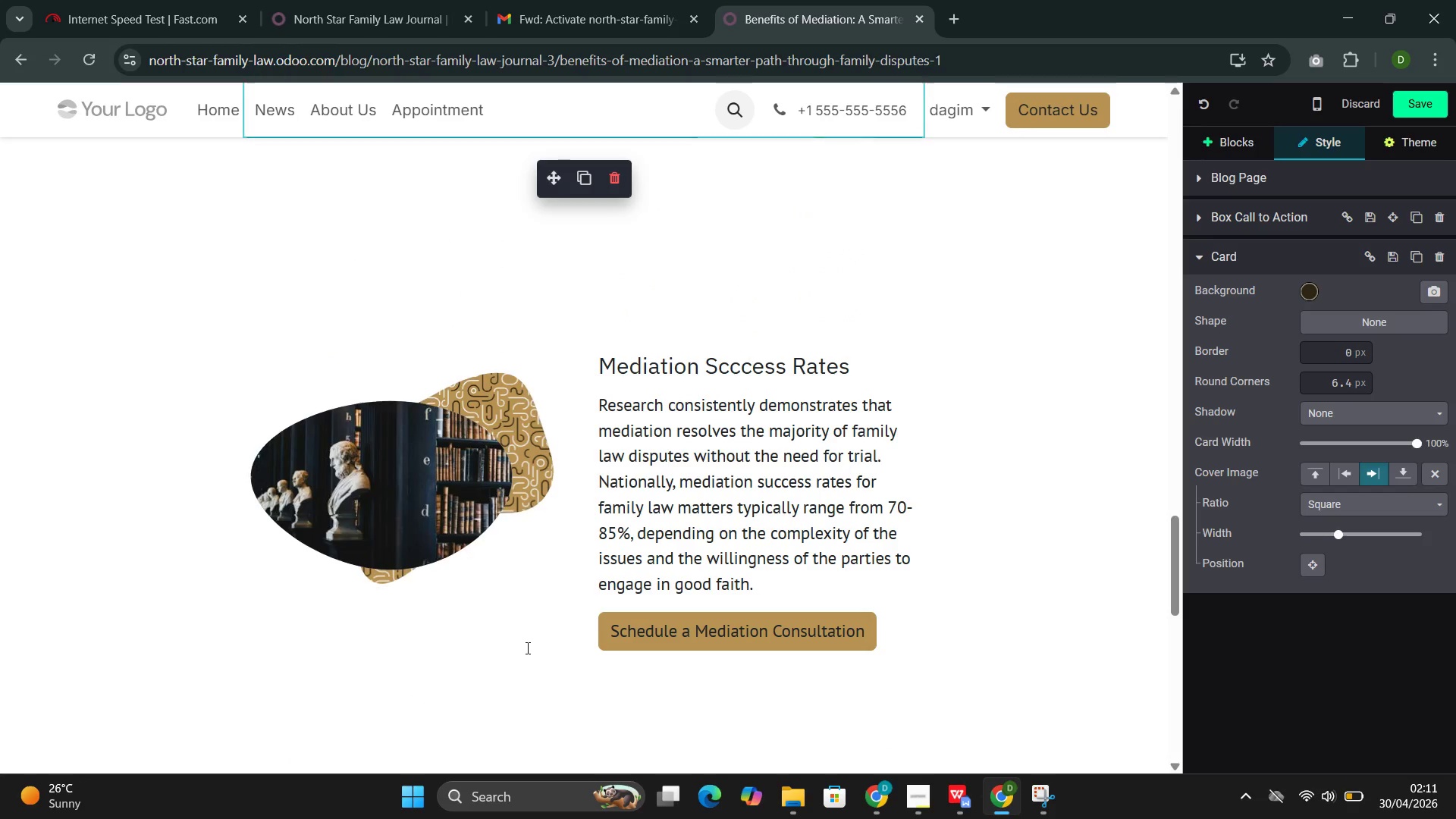 
left_click([528, 632])
 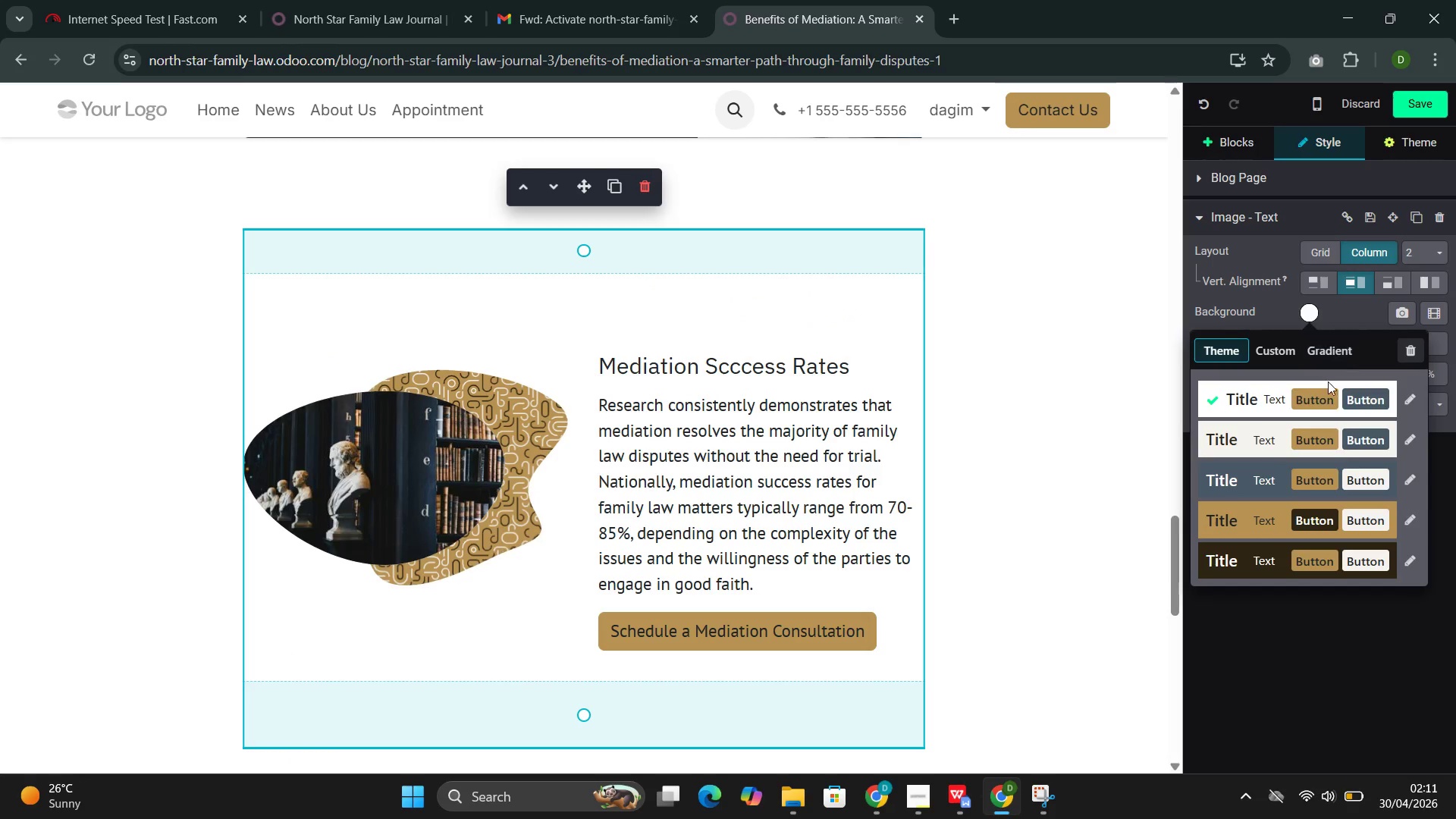 
left_click([1242, 442])
 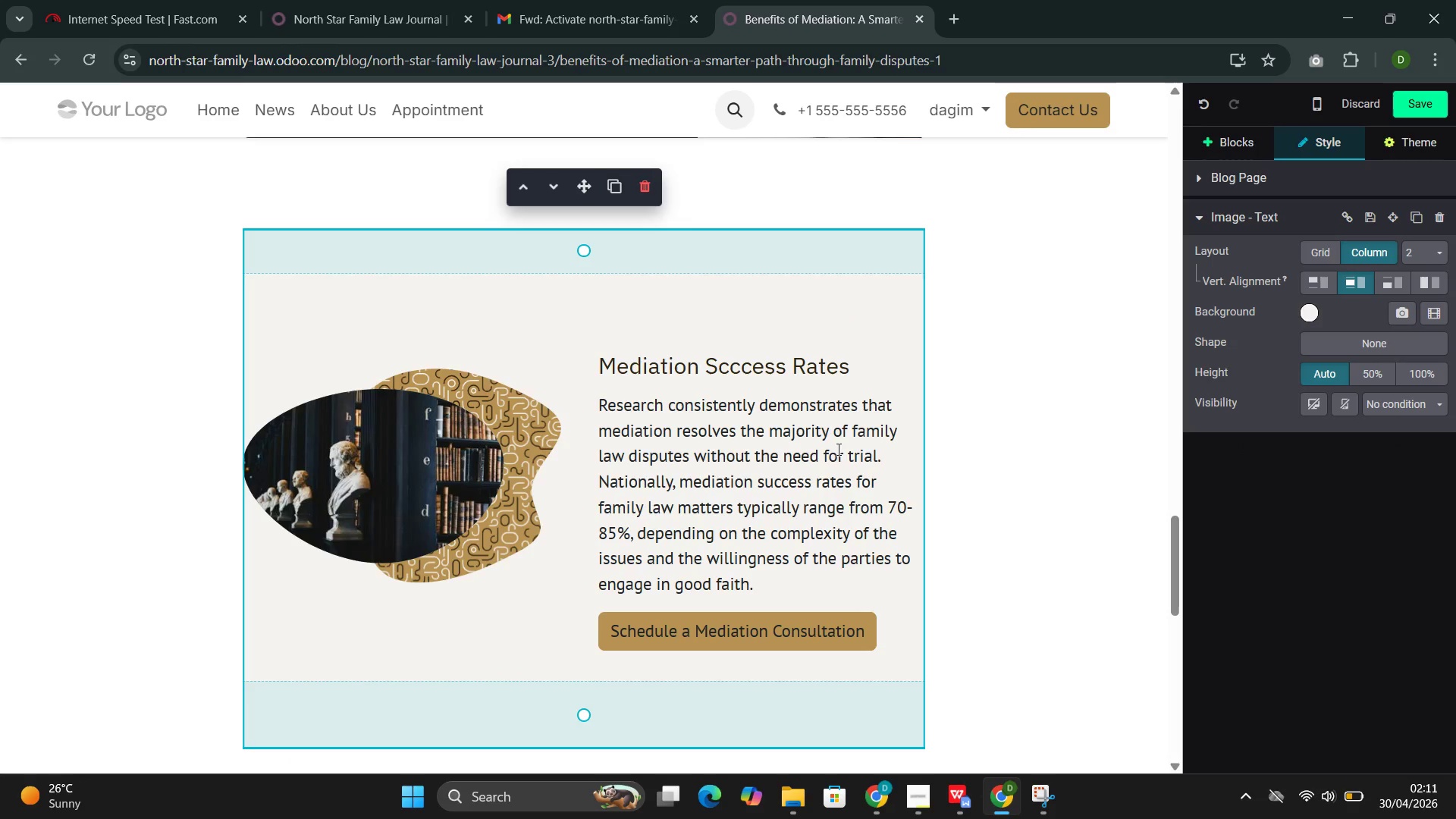 
scroll: coordinate [797, 435], scroll_direction: up, amount: 2.0
 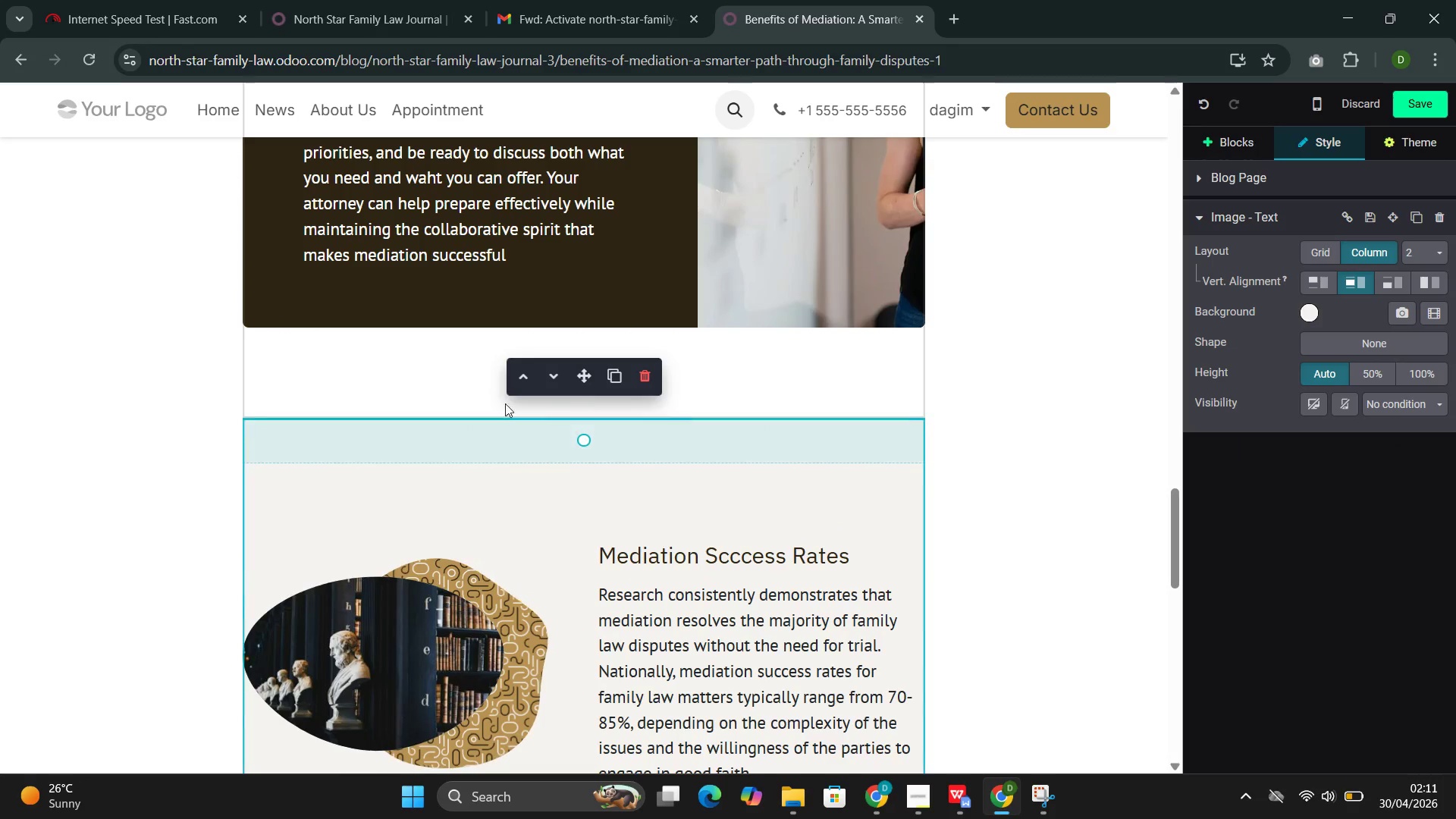 
left_click([426, 377])
 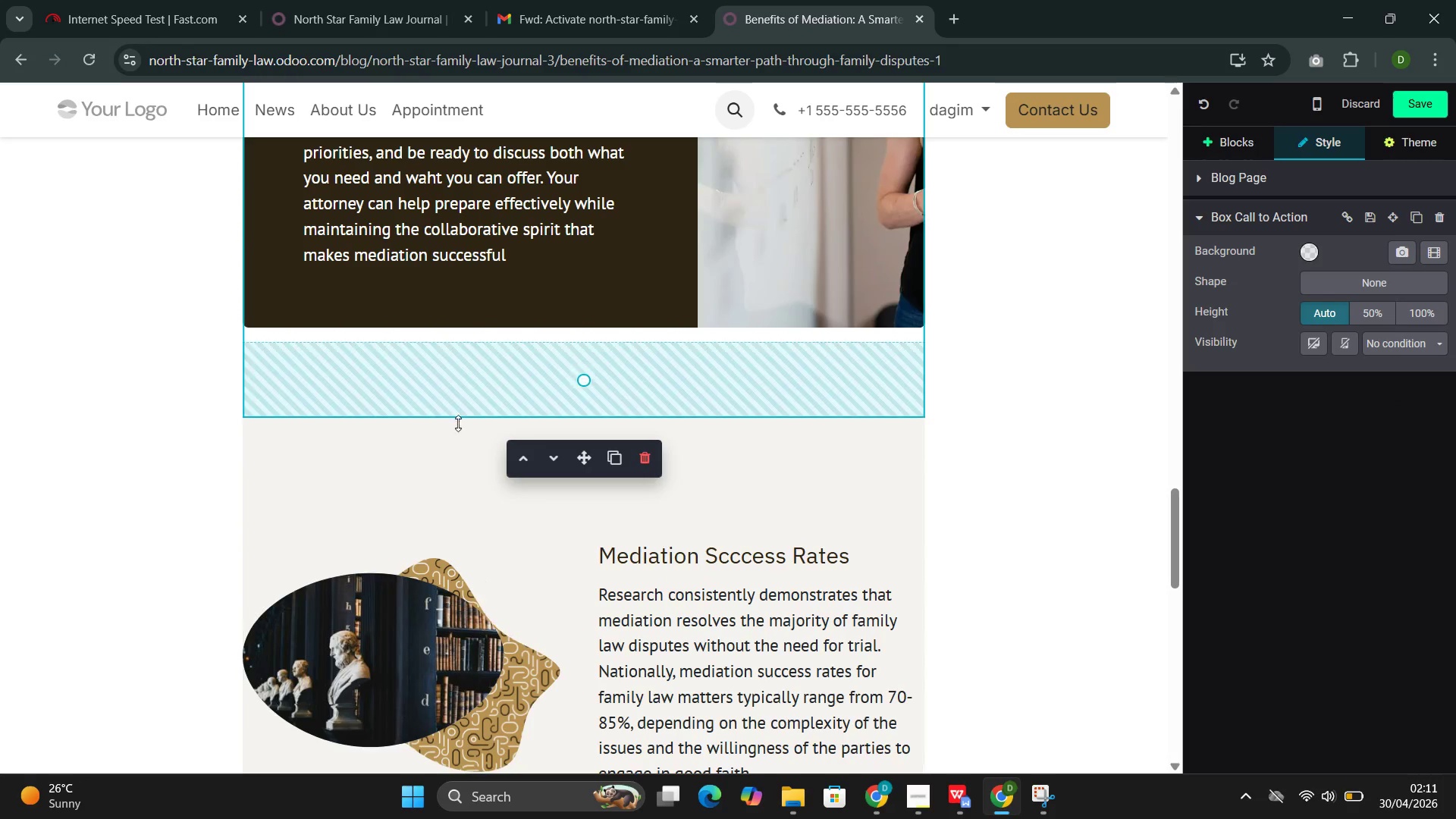 
left_click_drag(start_coordinate=[458, 414], to_coordinate=[471, 403])
 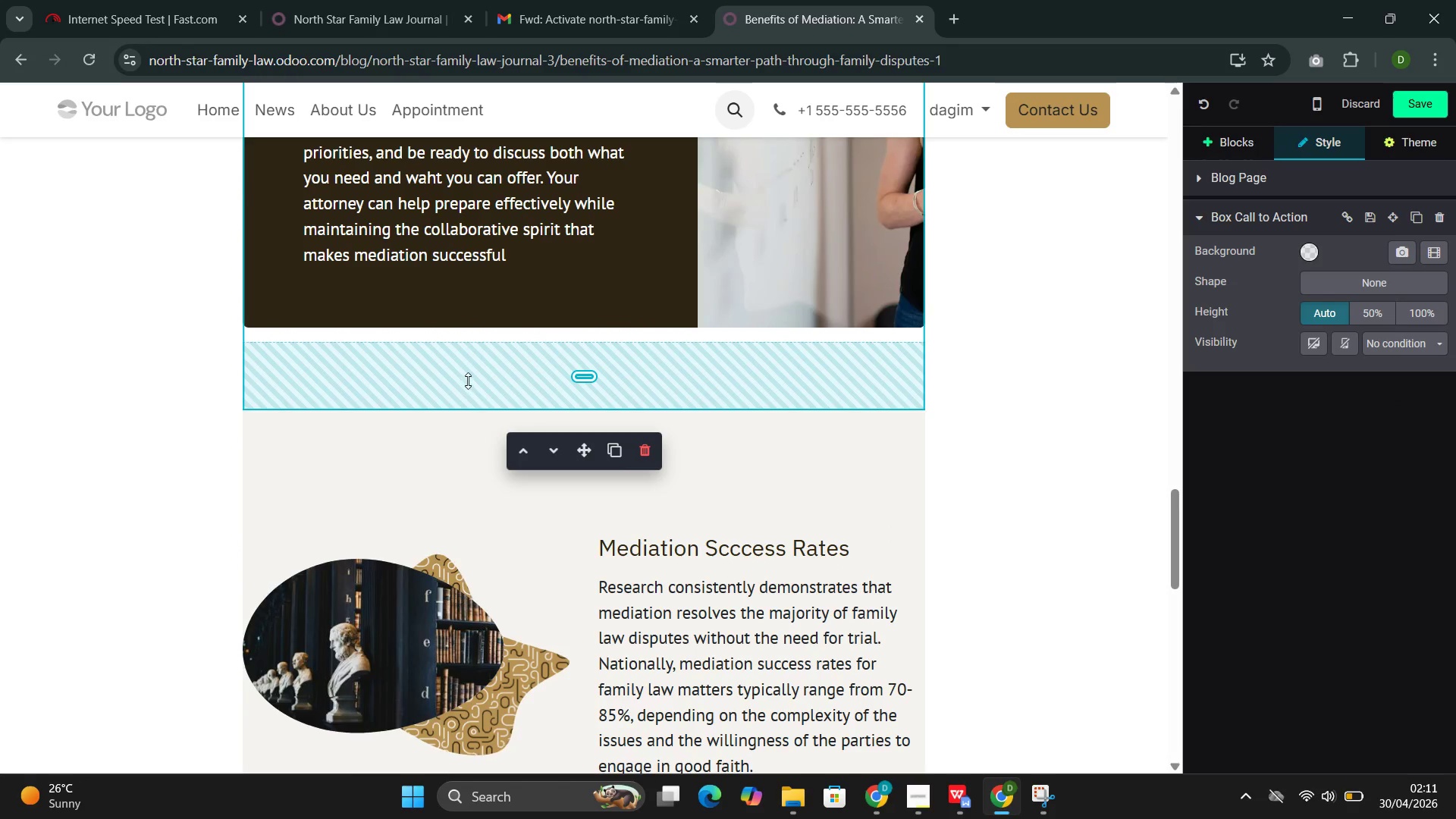 
left_click([468, 381])
 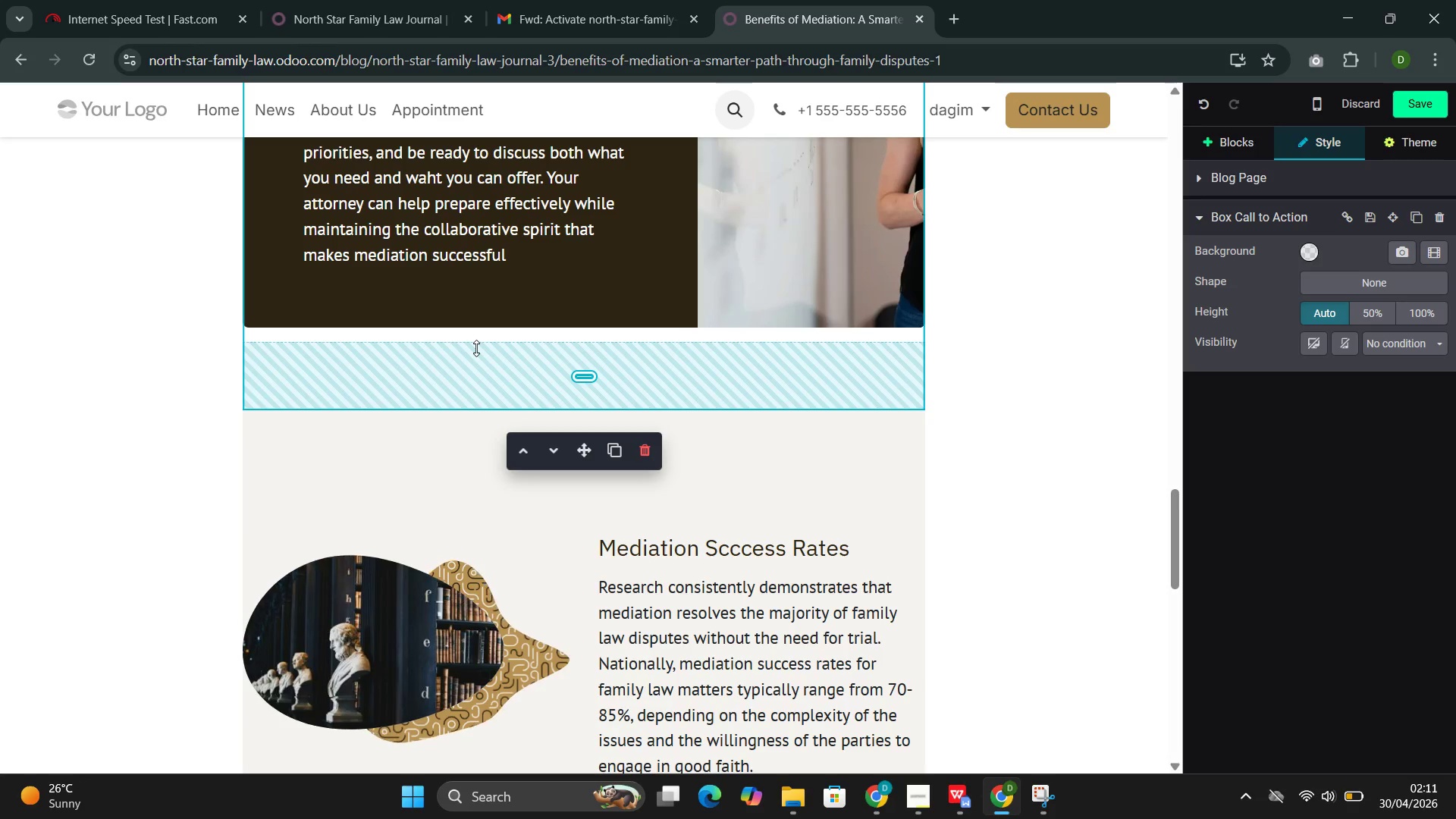 
double_click([476, 347])
 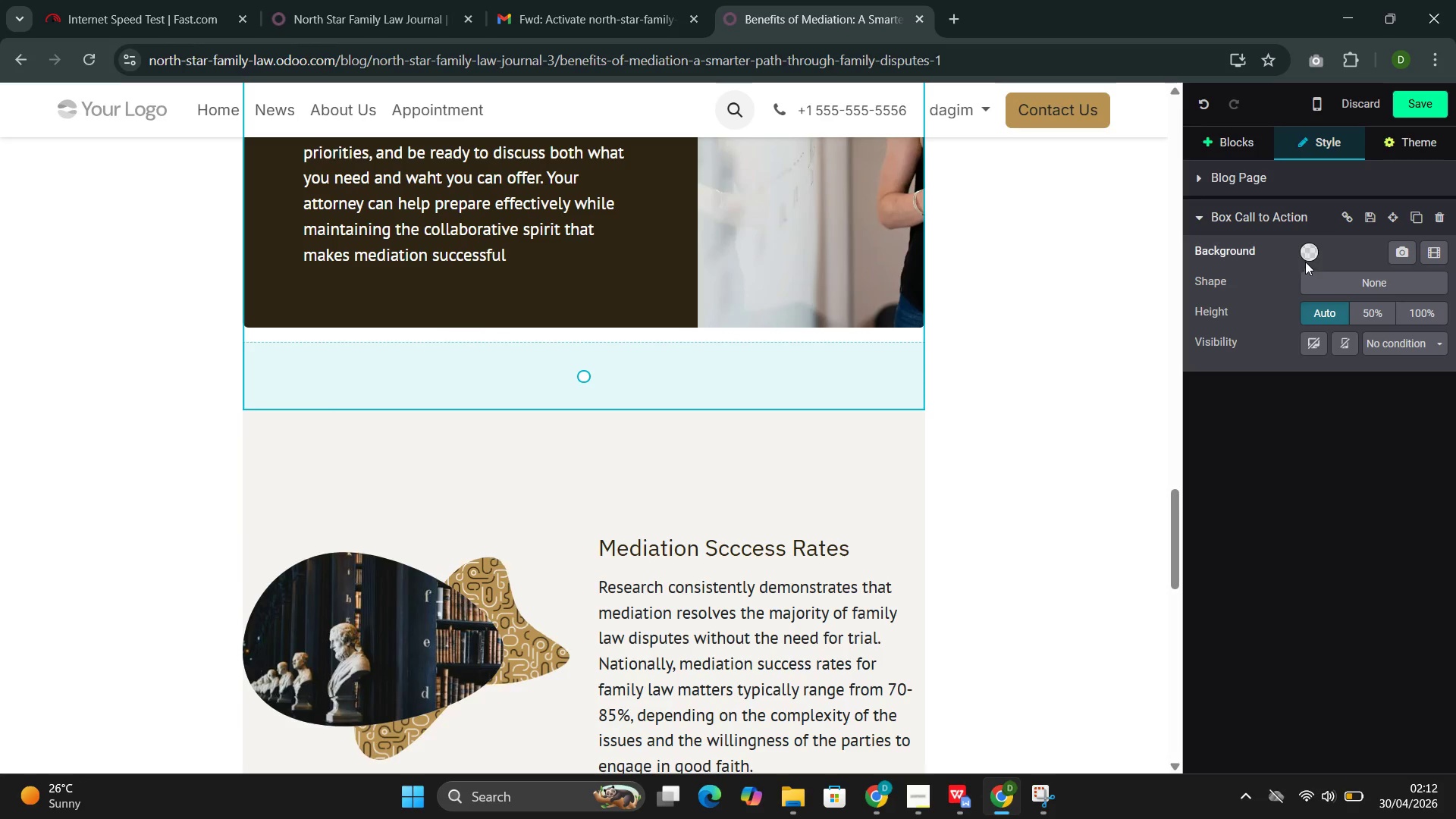 
left_click([1313, 256])
 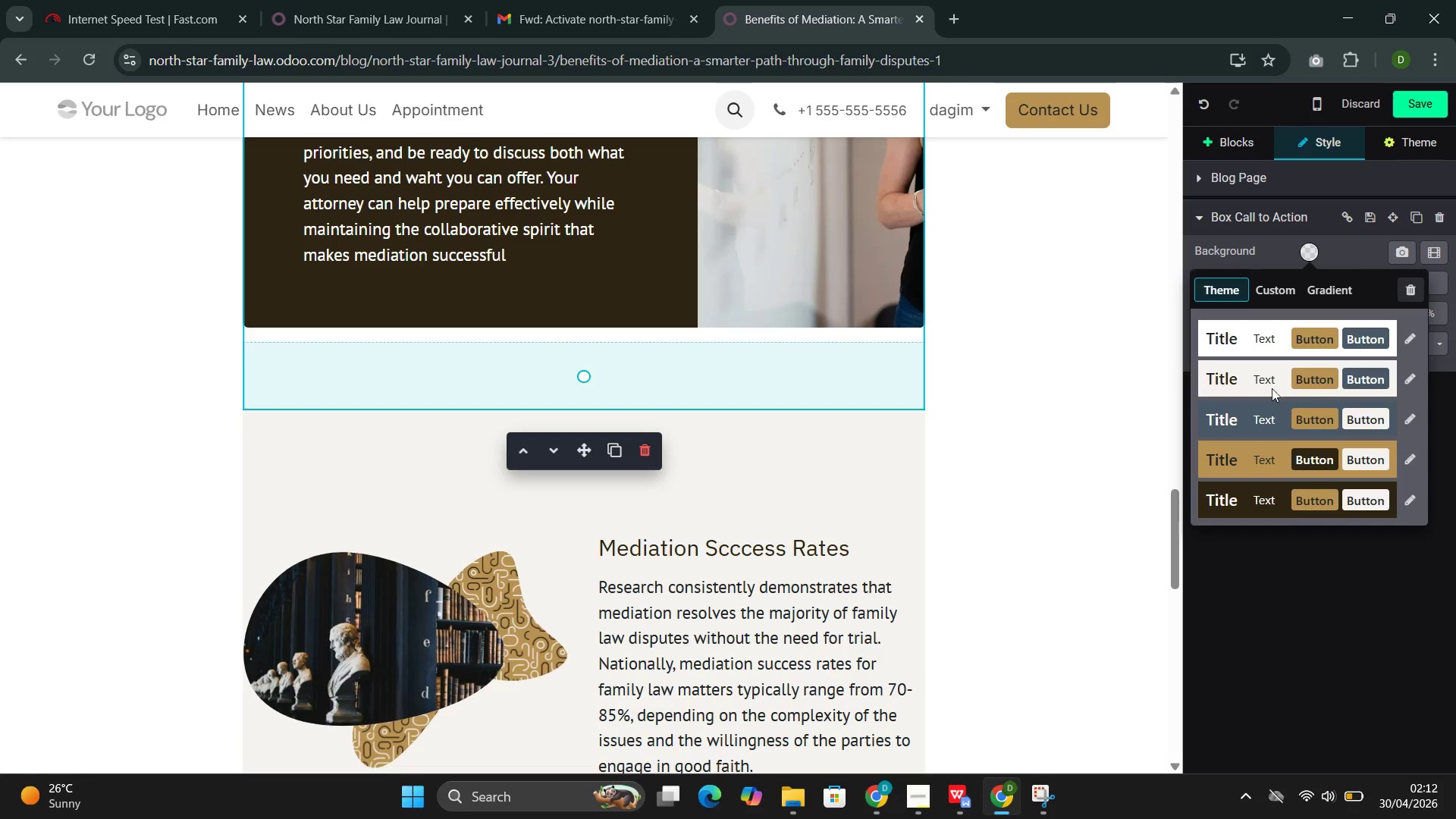 
left_click([1263, 378])
 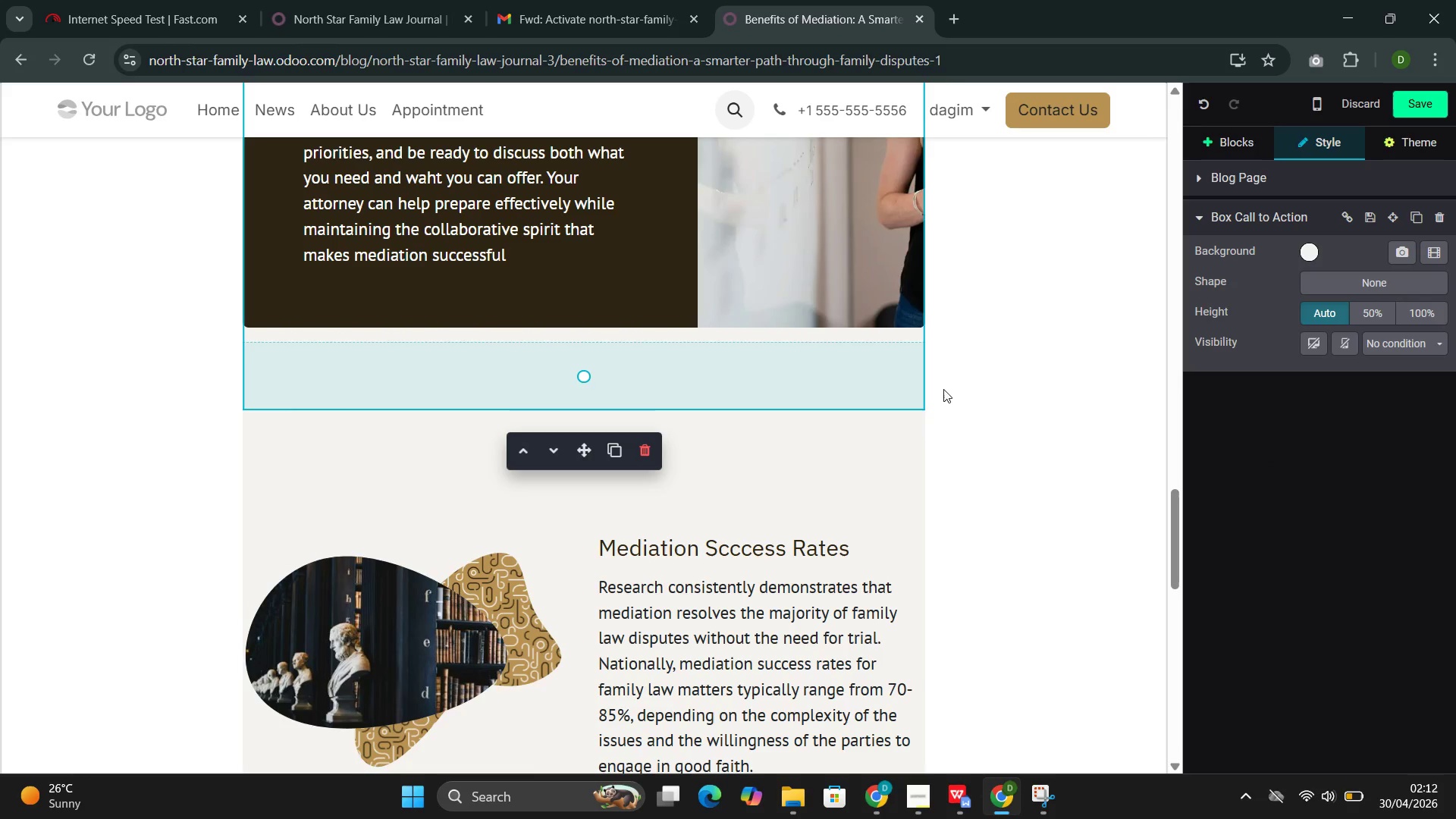 
scroll: coordinate [890, 378], scroll_direction: up, amount: 6.0
 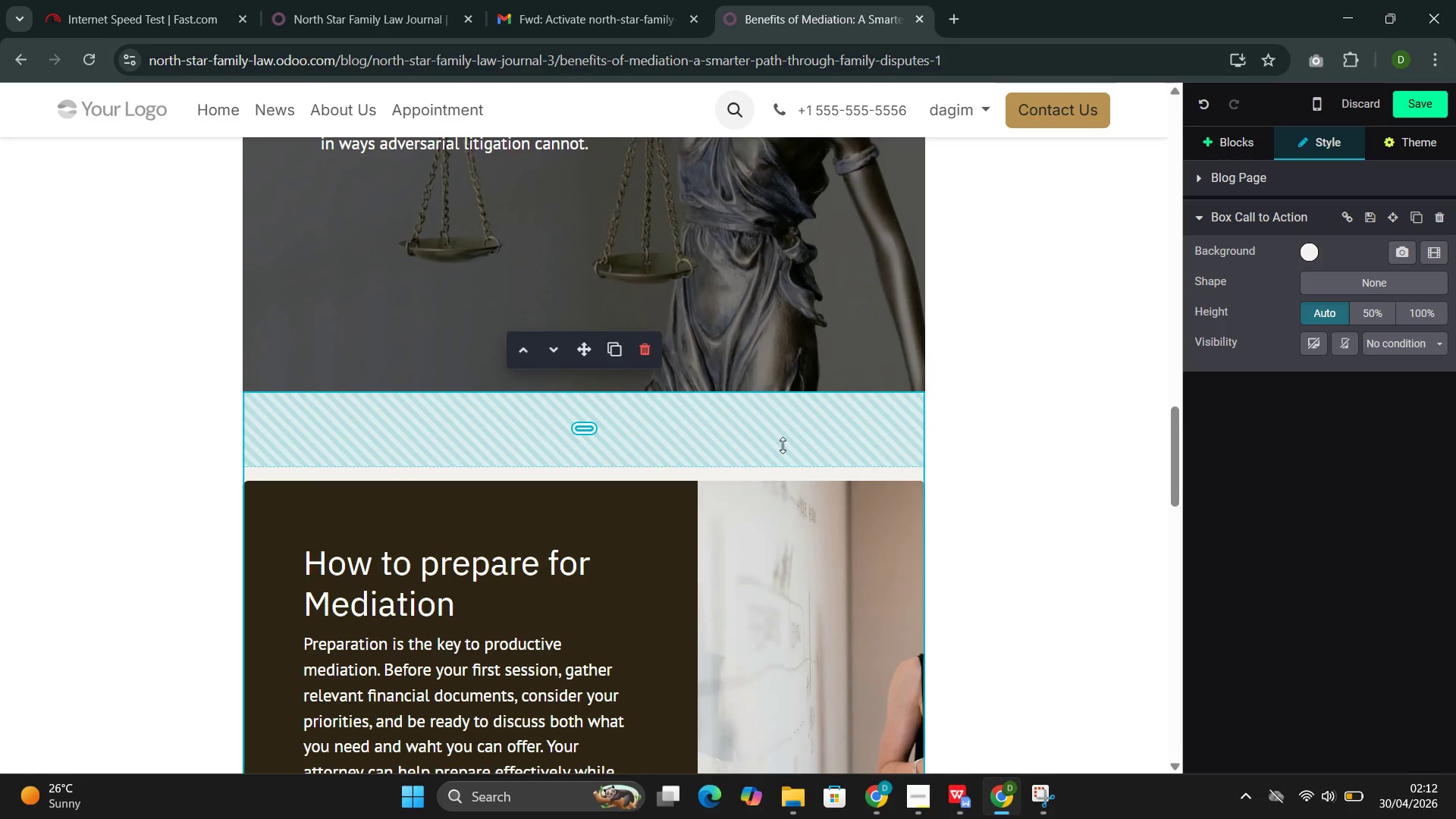 
left_click([783, 445])
 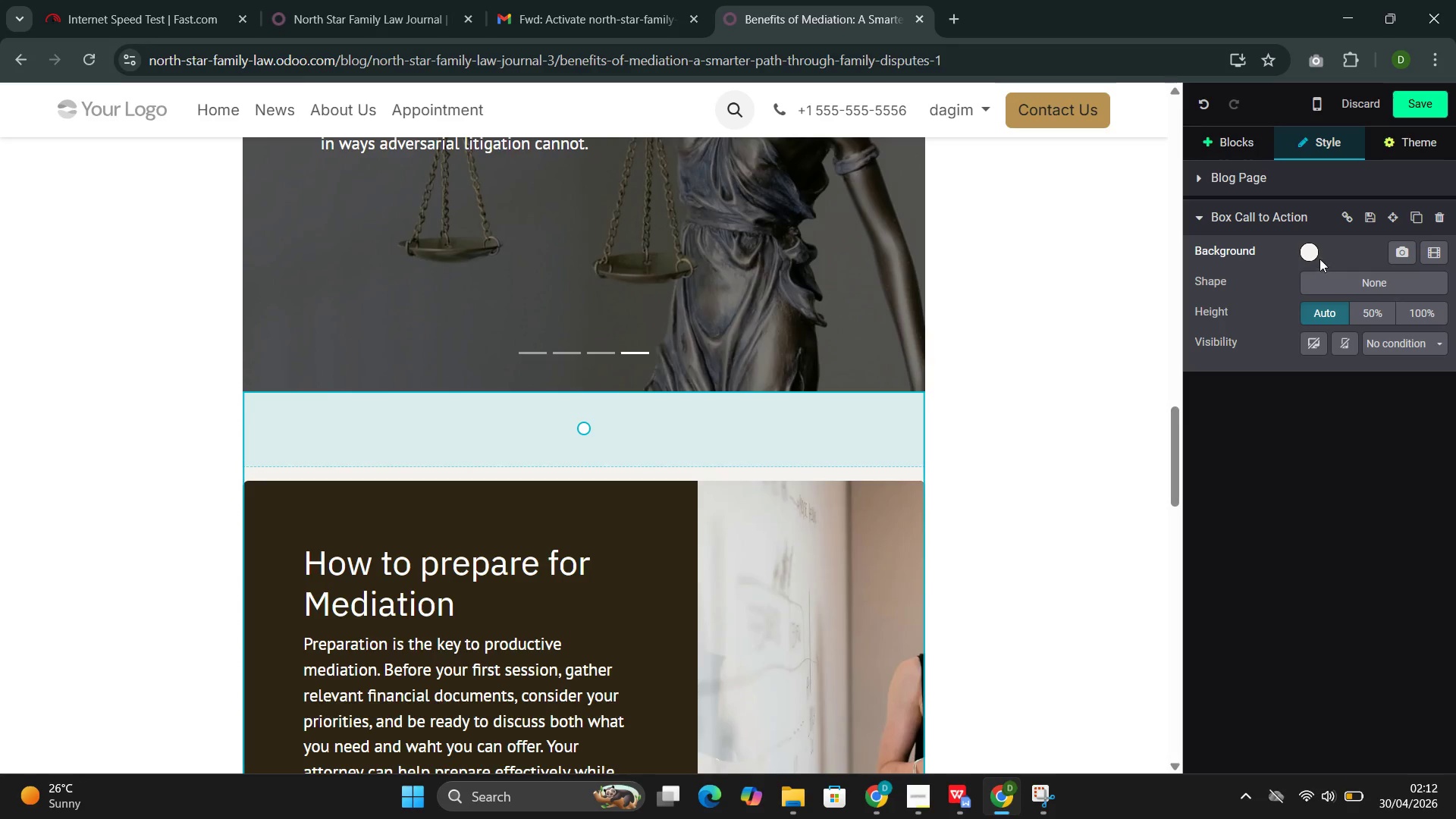 
left_click([1306, 251])
 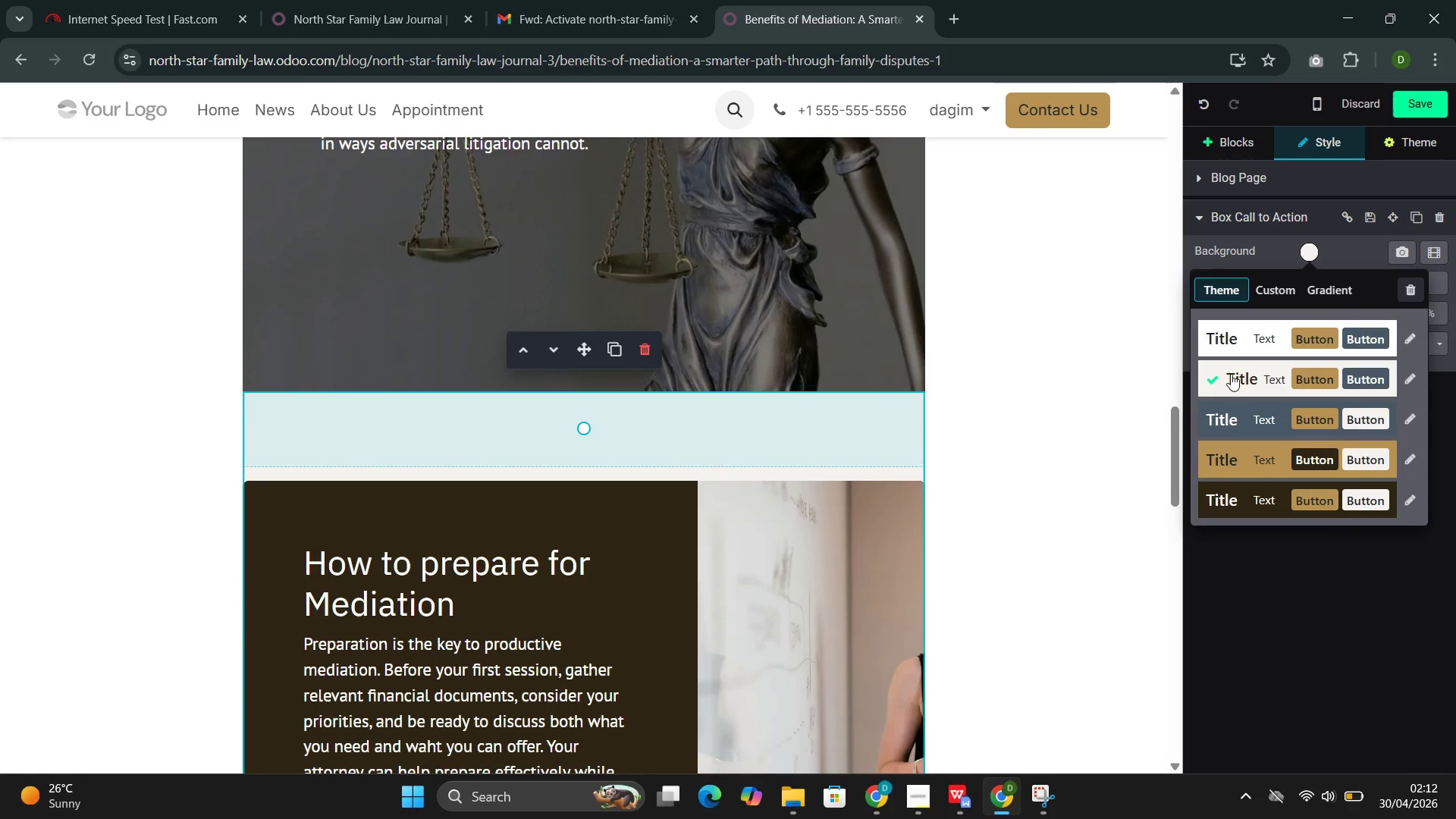 
left_click([1228, 378])
 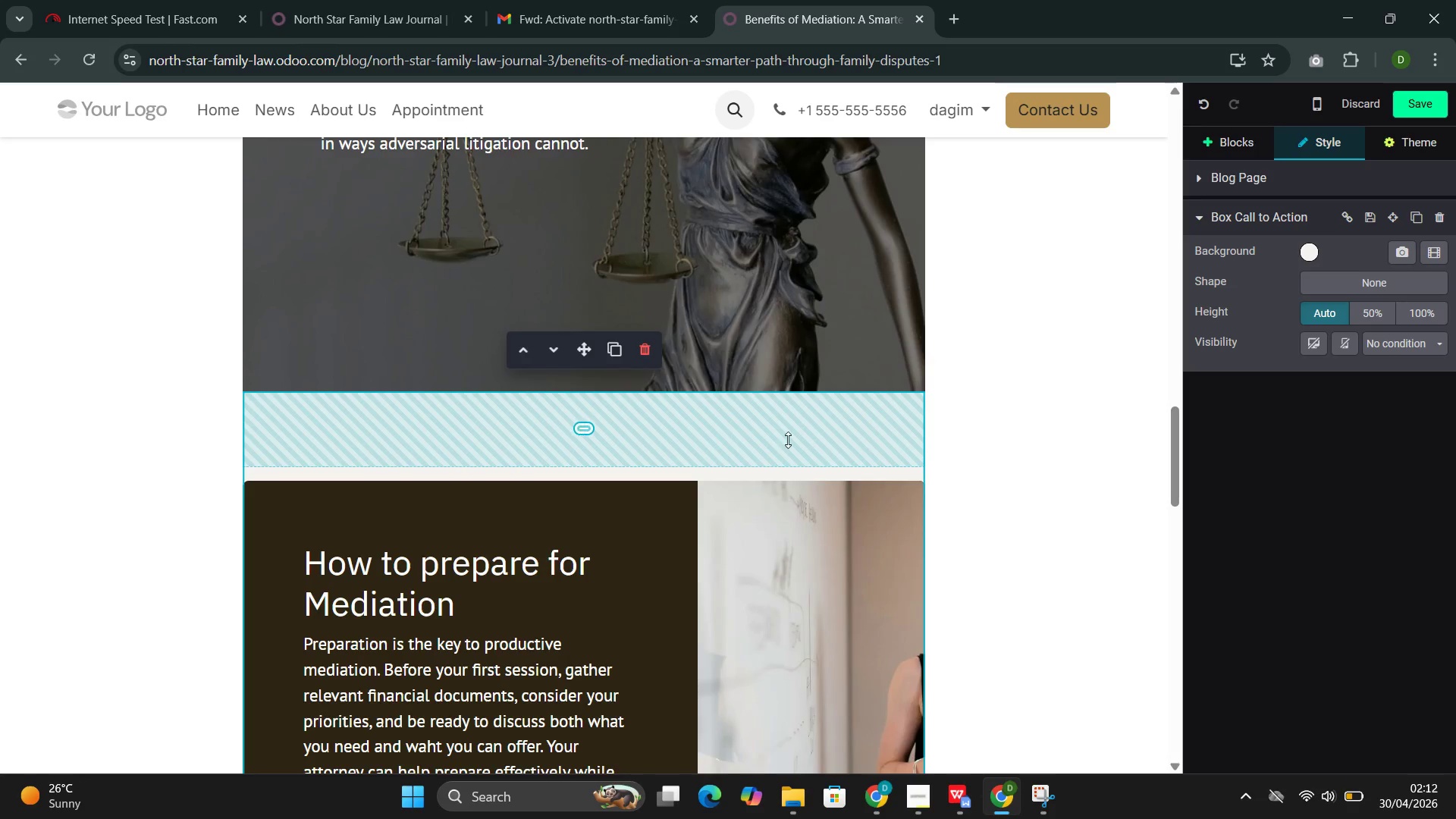 
scroll: coordinate [786, 440], scroll_direction: up, amount: 10.0
 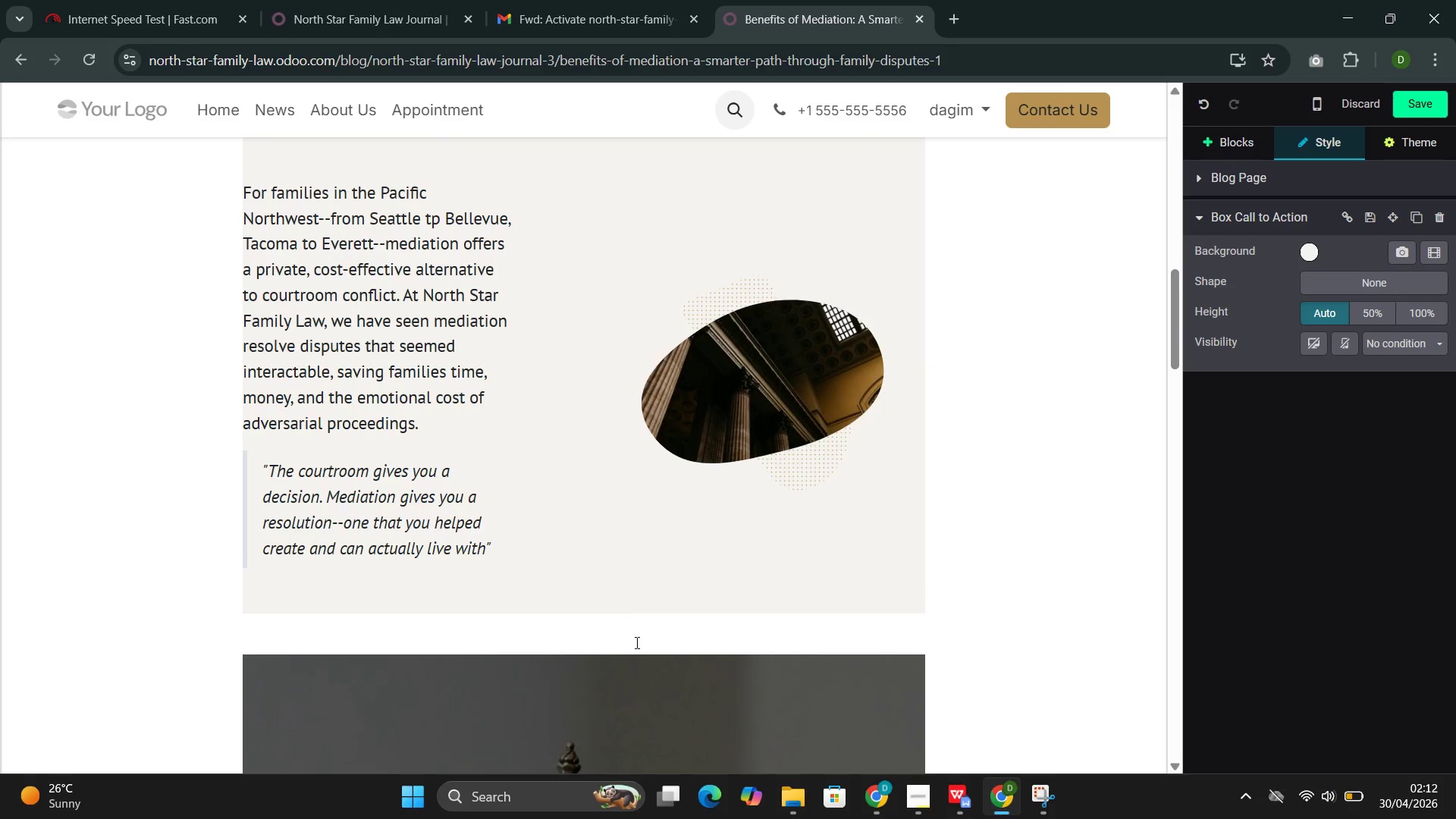 
left_click([635, 640])
 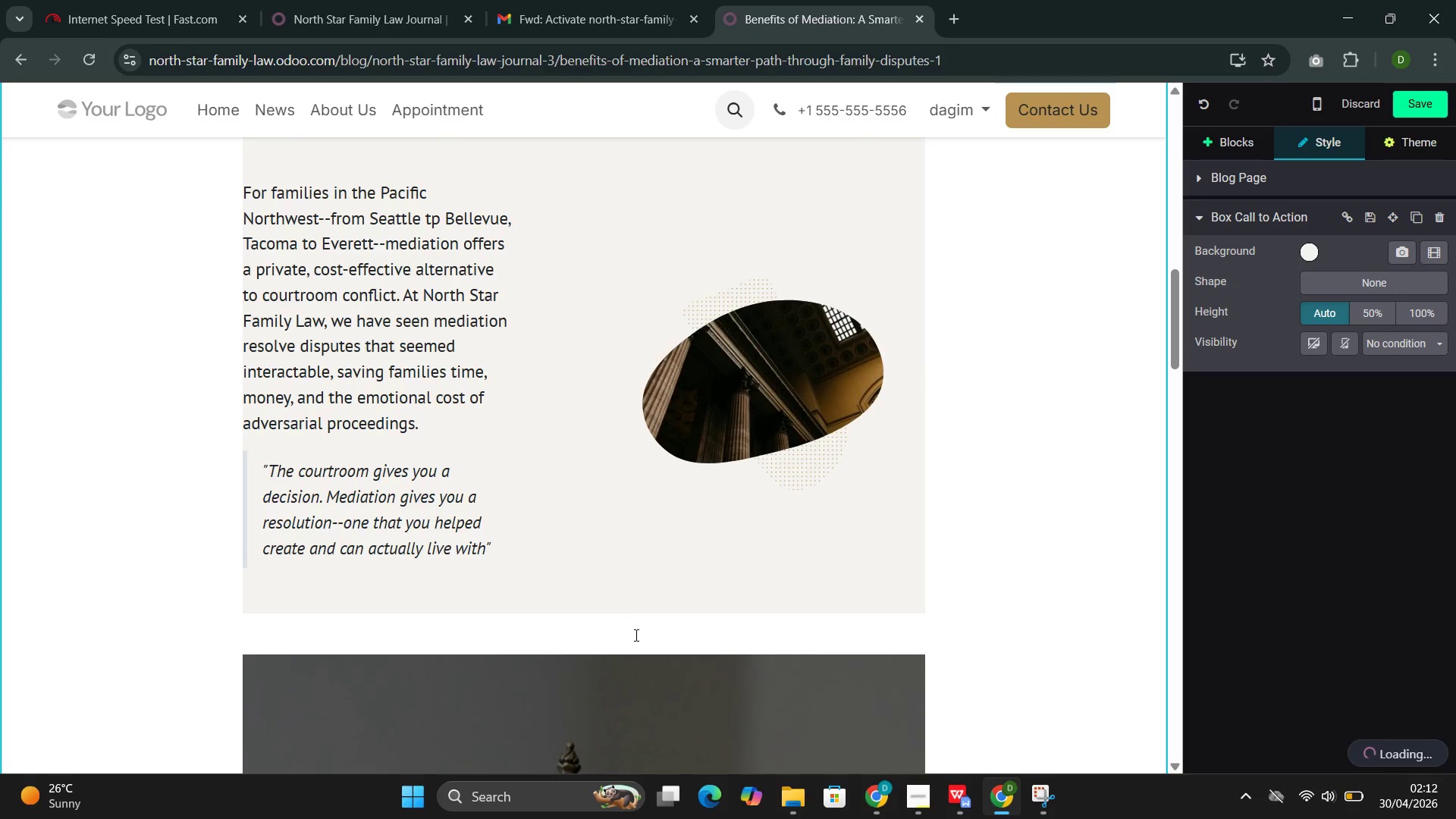 
scroll: coordinate [635, 635], scroll_direction: down, amount: 1.0
 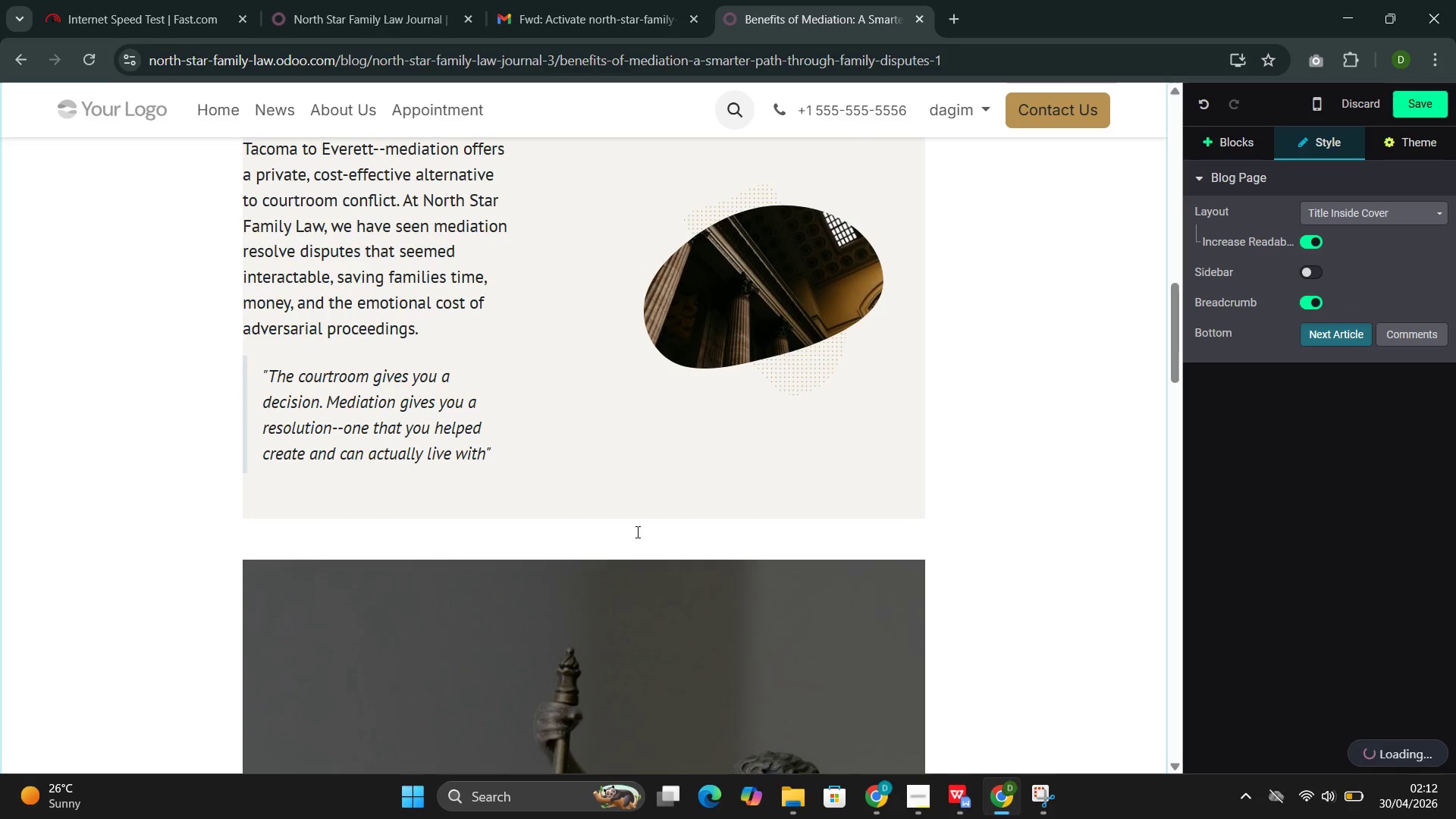 
left_click([636, 516])
 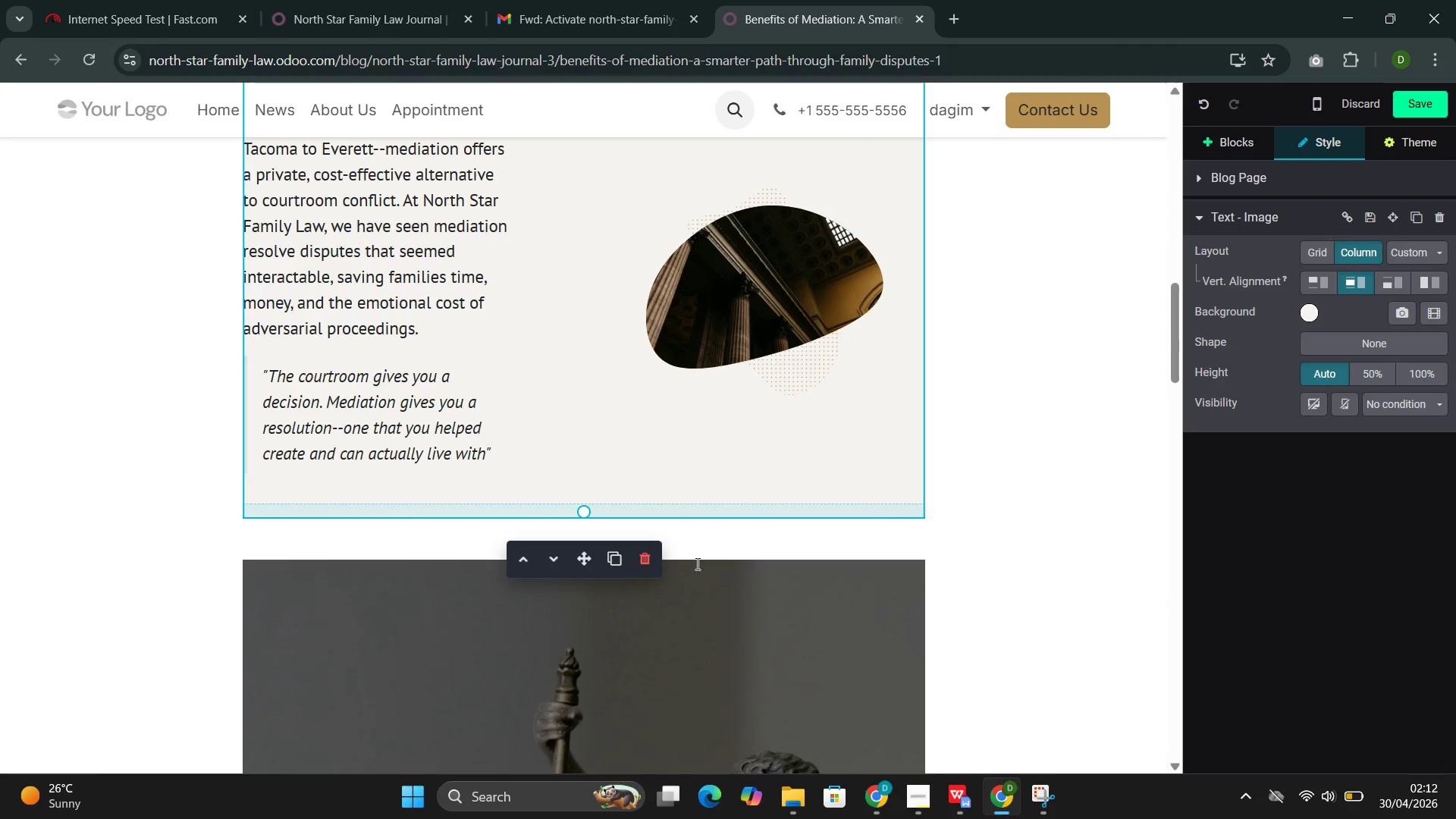 
left_click([723, 542])
 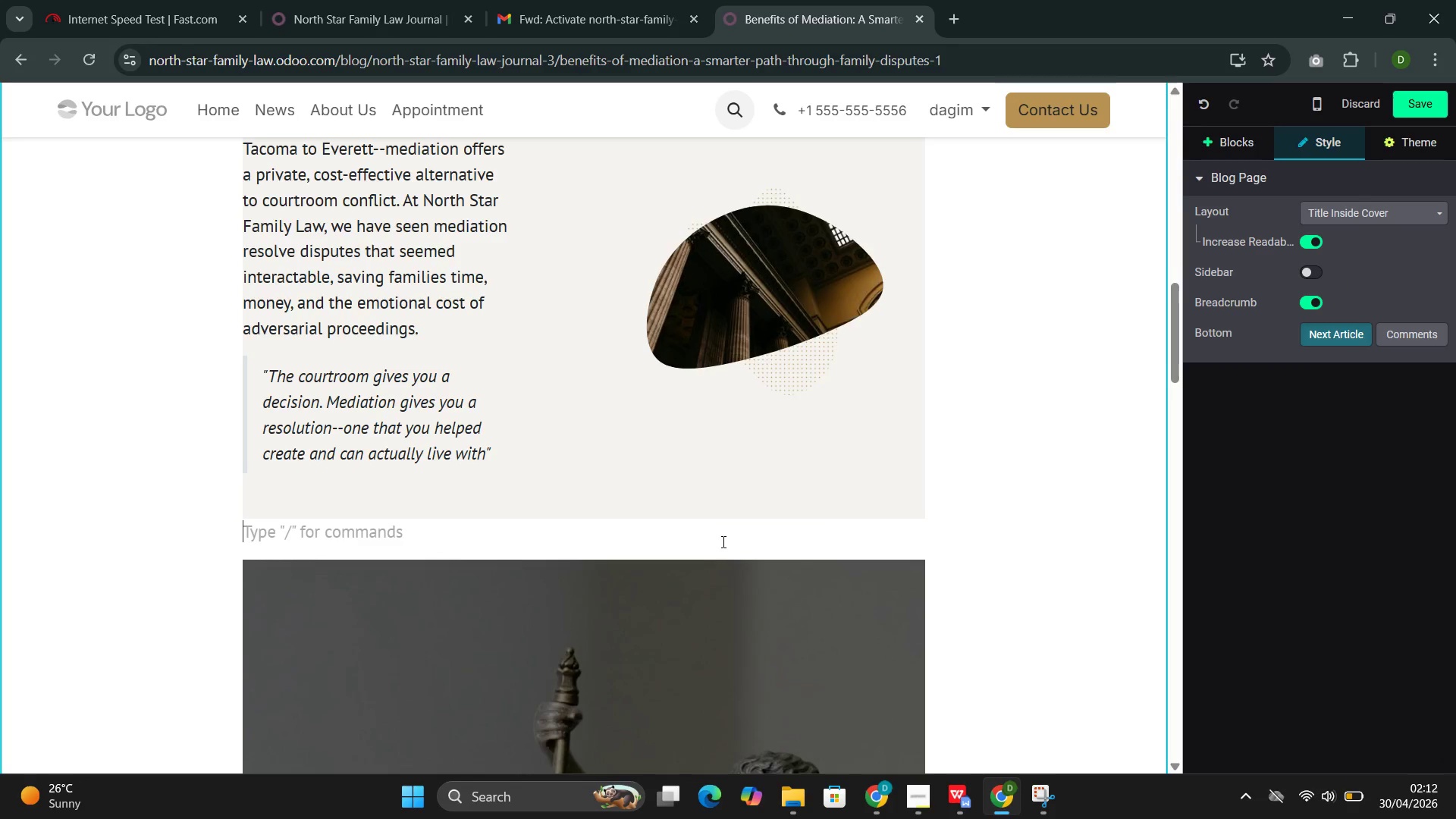 
scroll: coordinate [722, 541], scroll_direction: down, amount: 4.0
 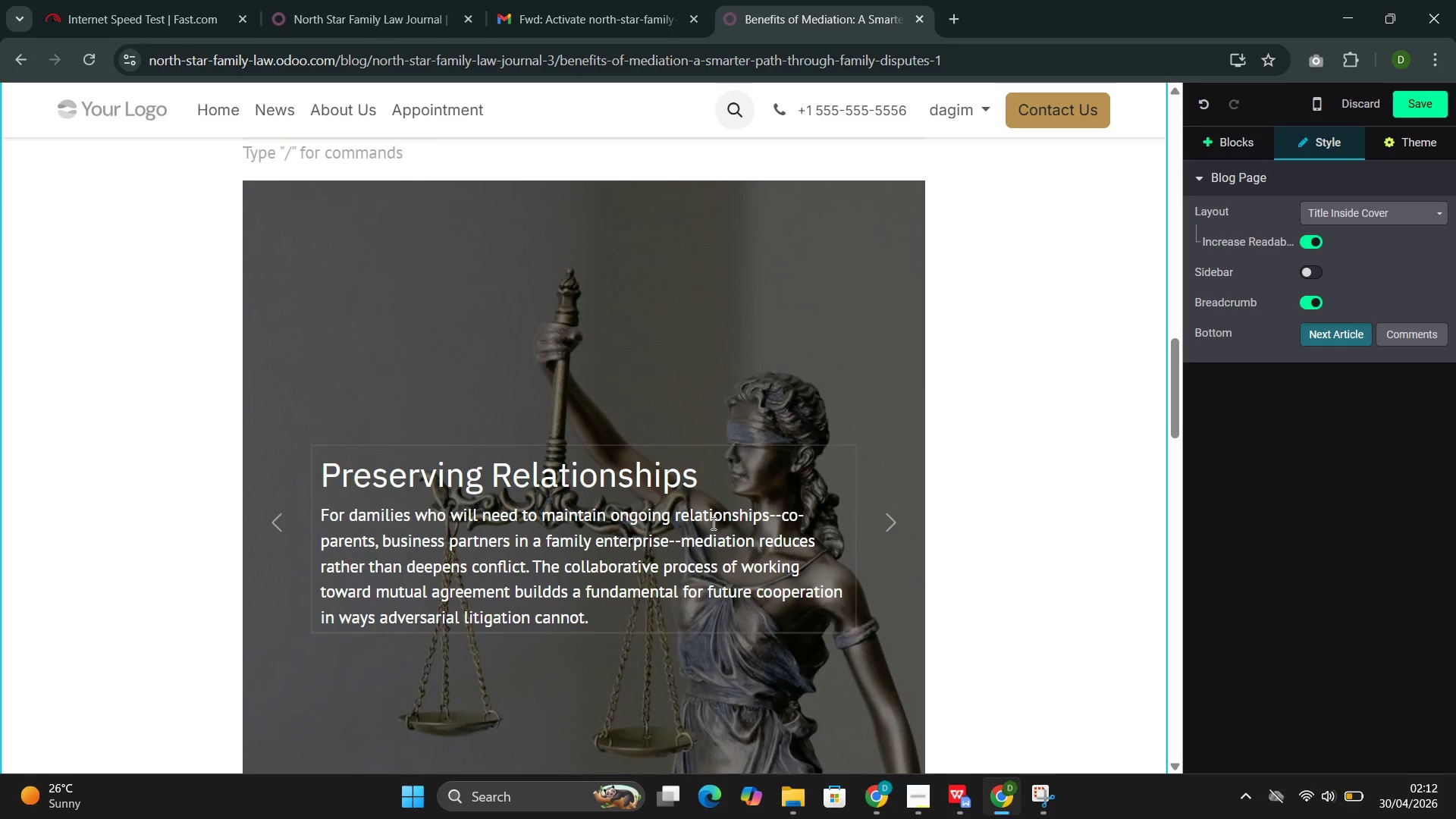 
scroll: coordinate [701, 519], scroll_direction: up, amount: 3.0
 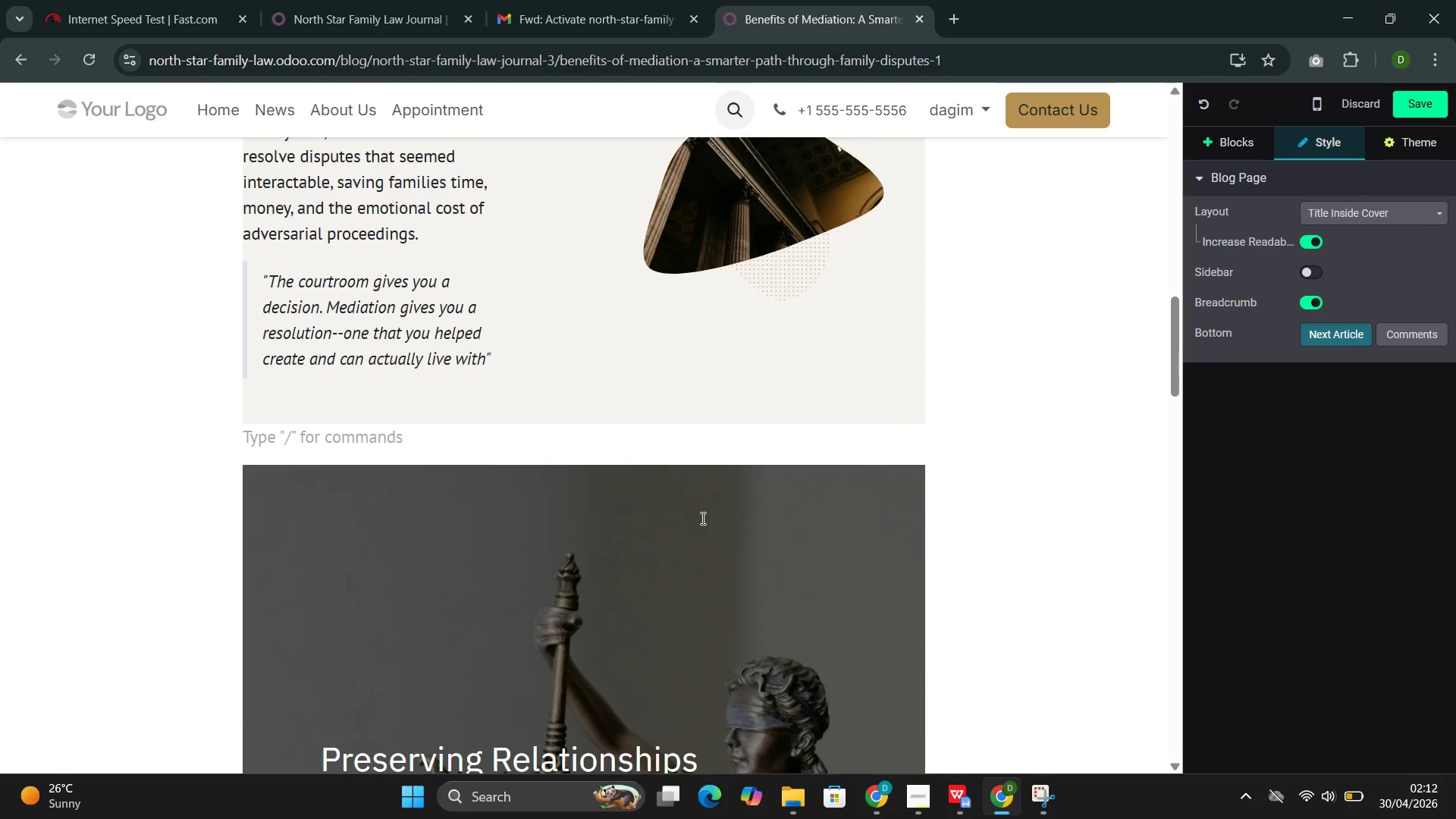 
key(Backspace)
 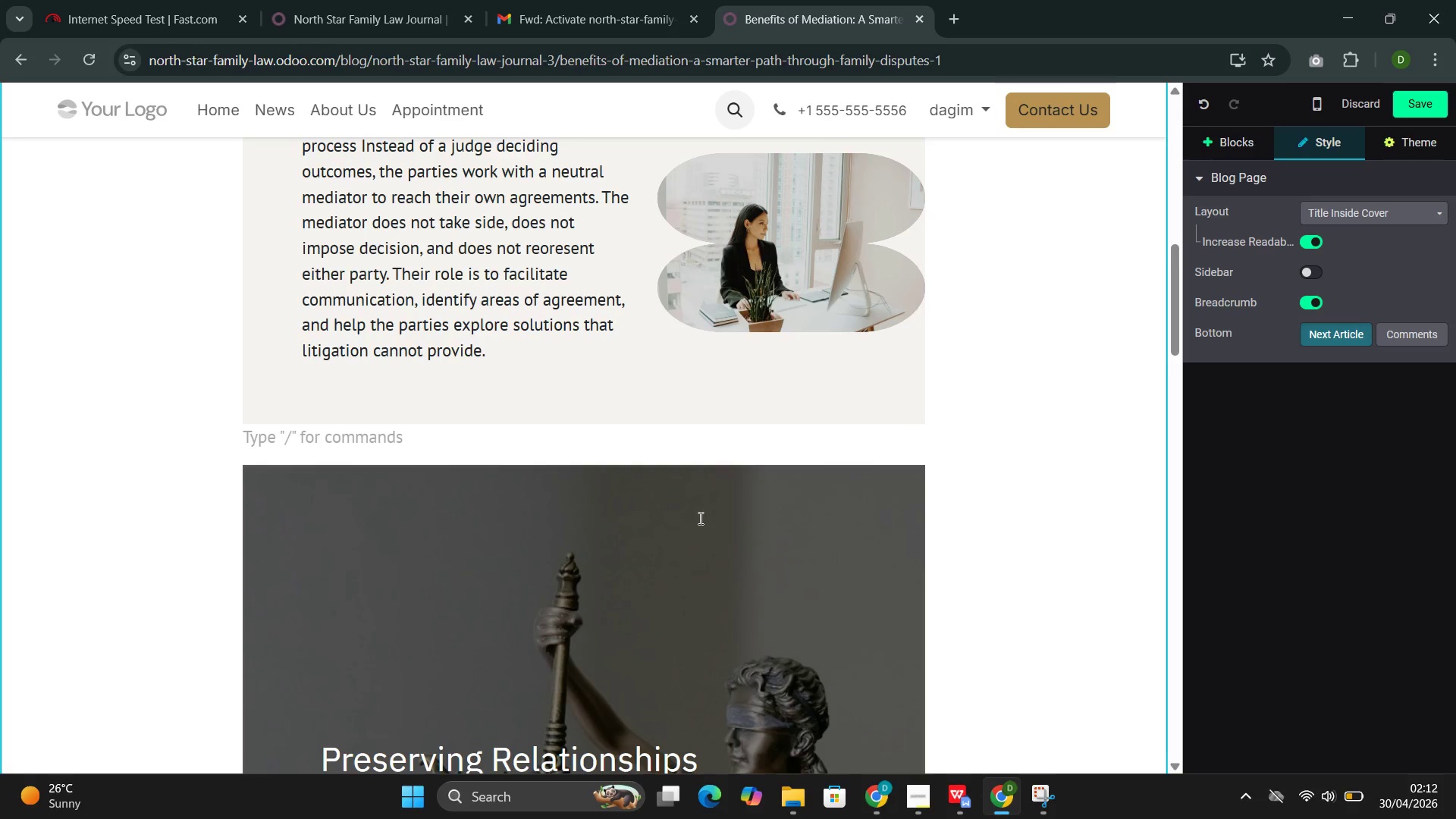 
key(Control+Z)
 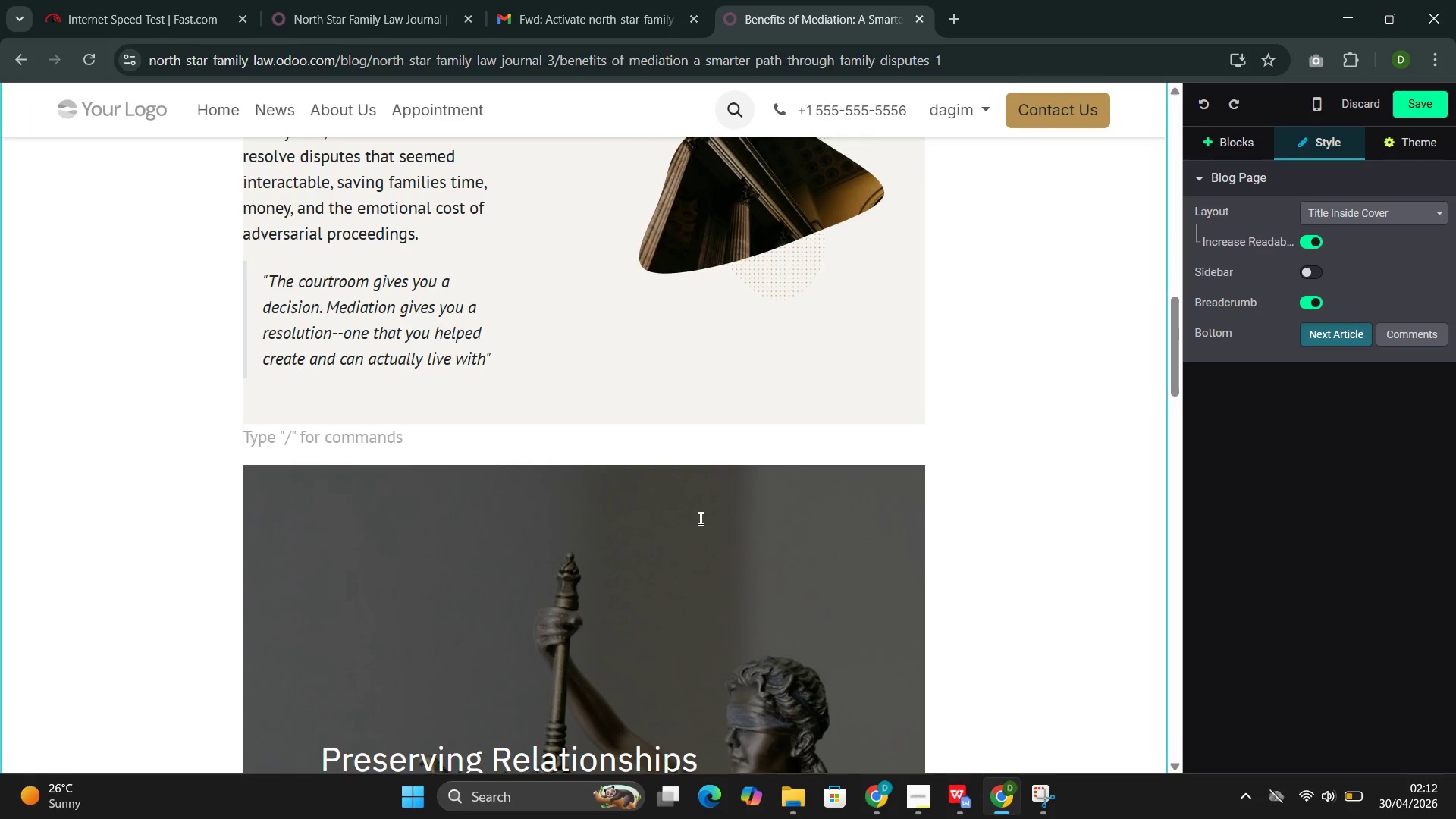 
scroll: coordinate [679, 514], scroll_direction: down, amount: 1.0
 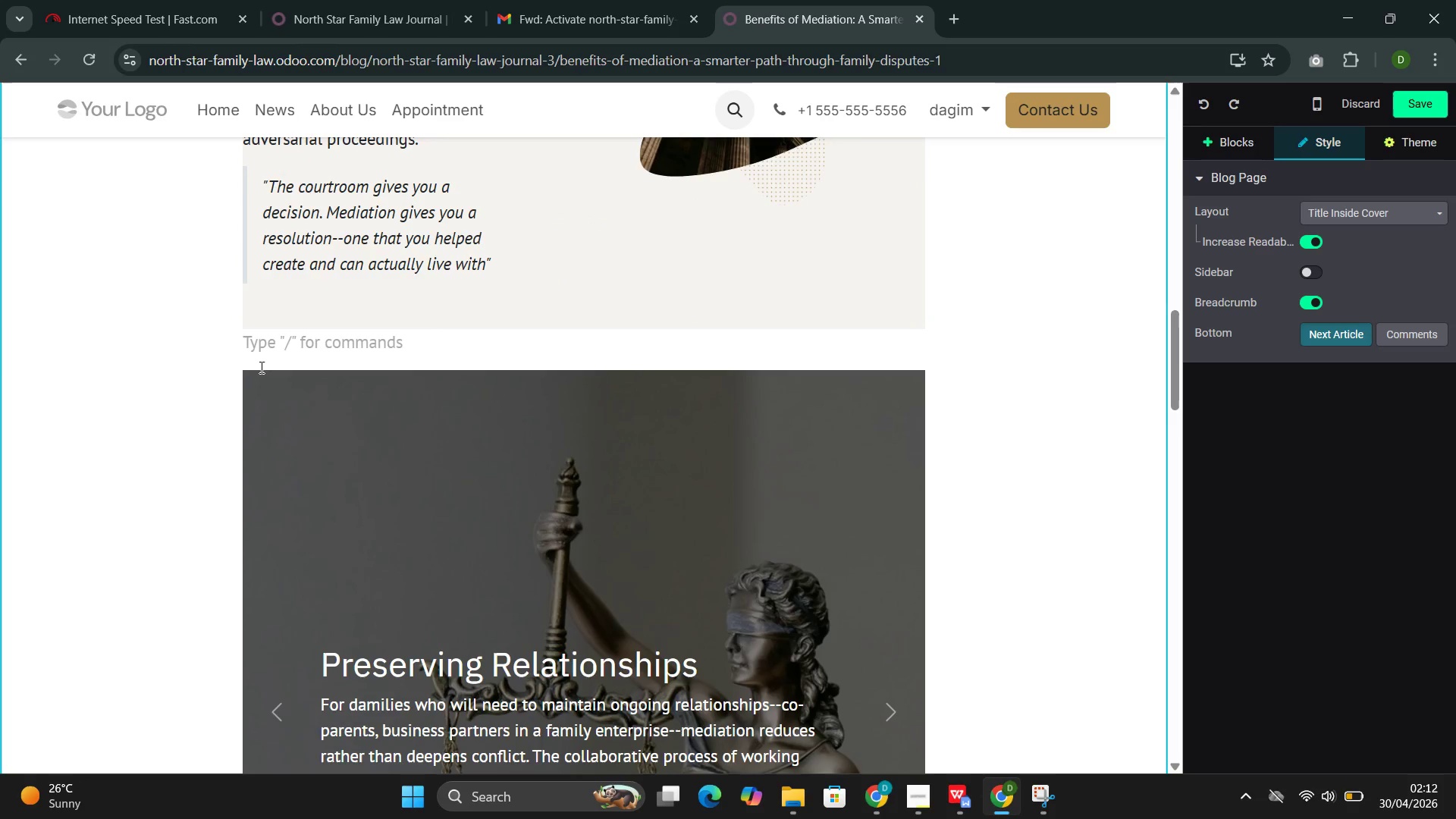 
type(bb)
 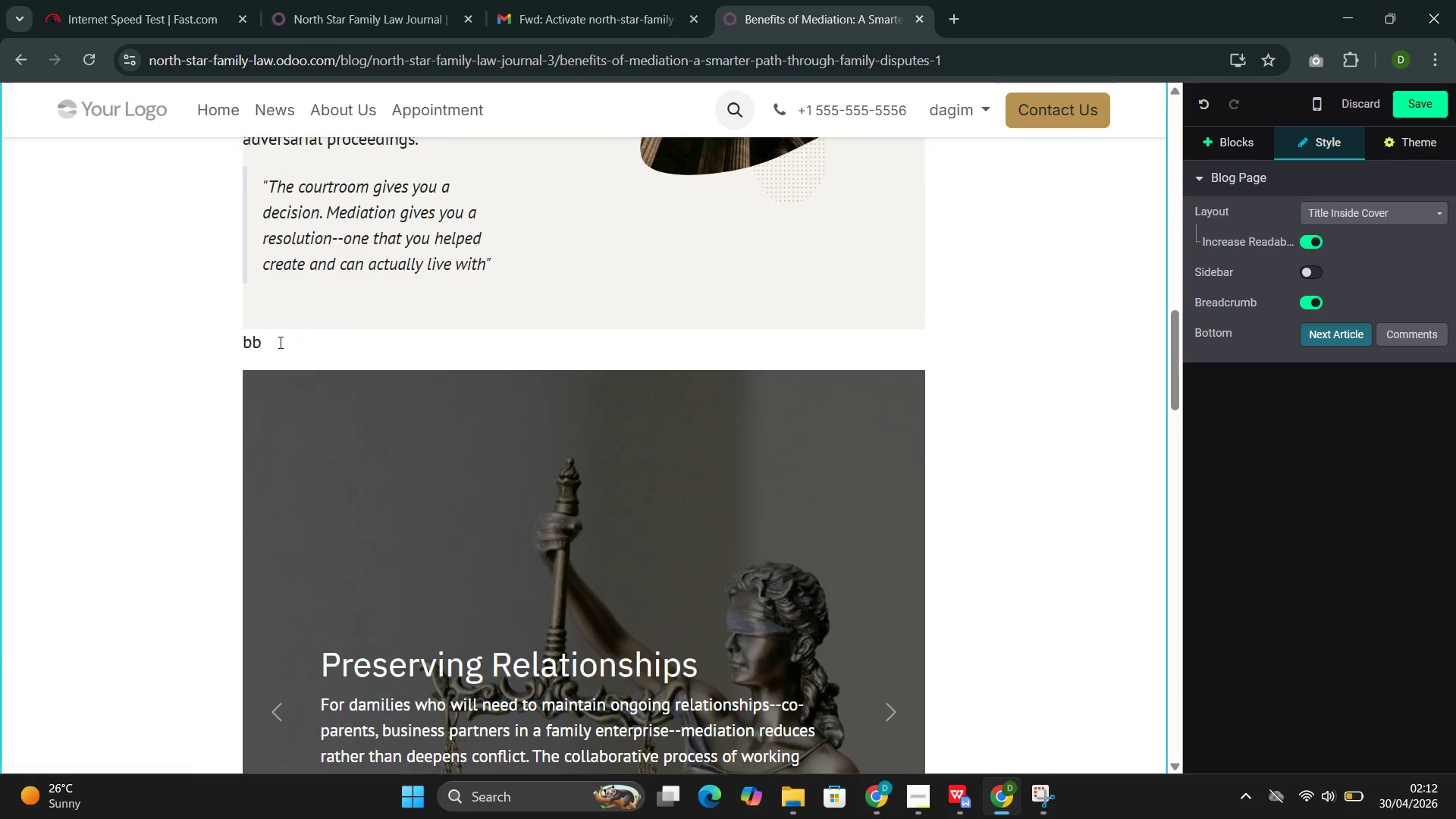 
key(Backspace)
 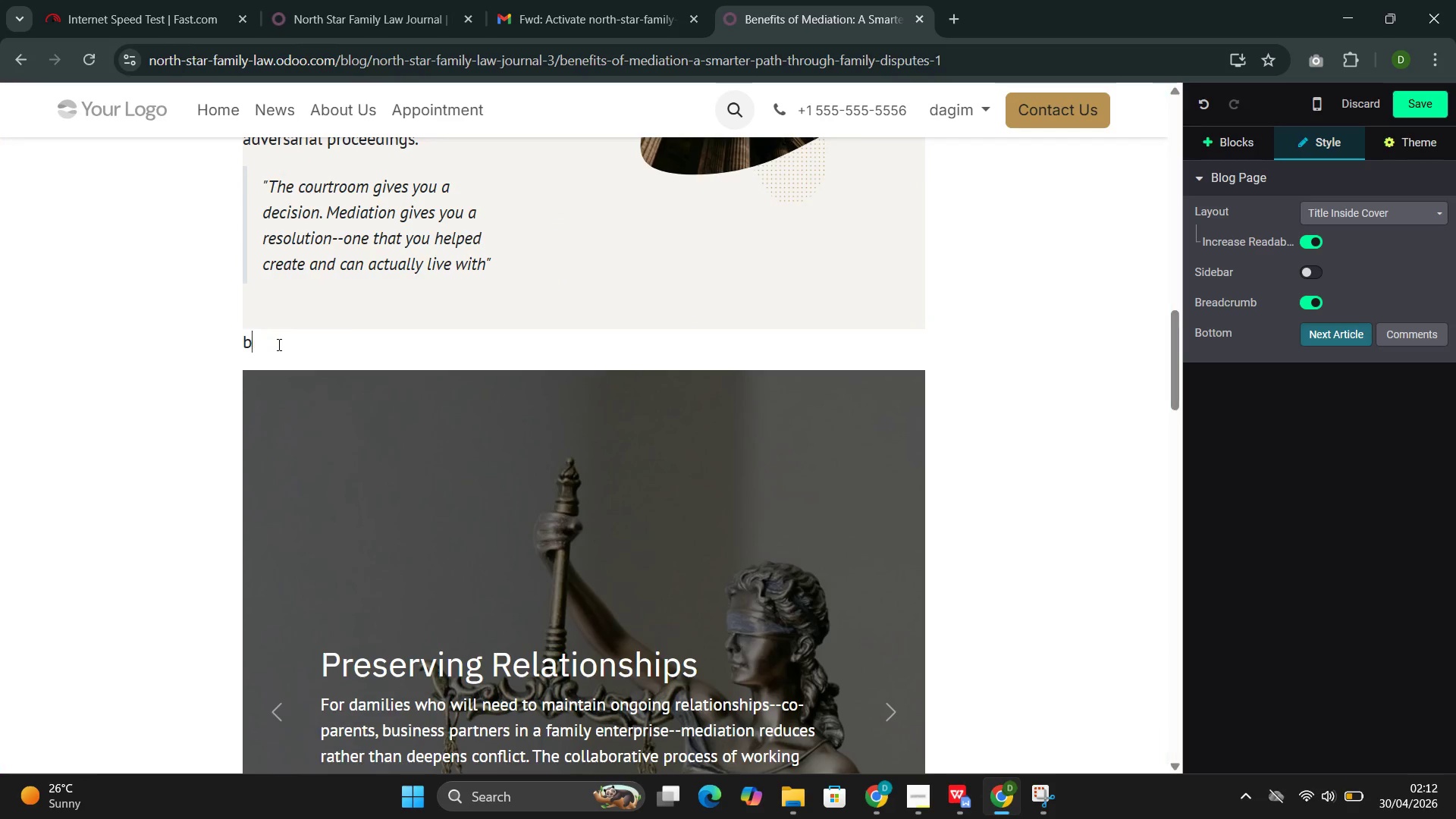 
key(Backspace)
 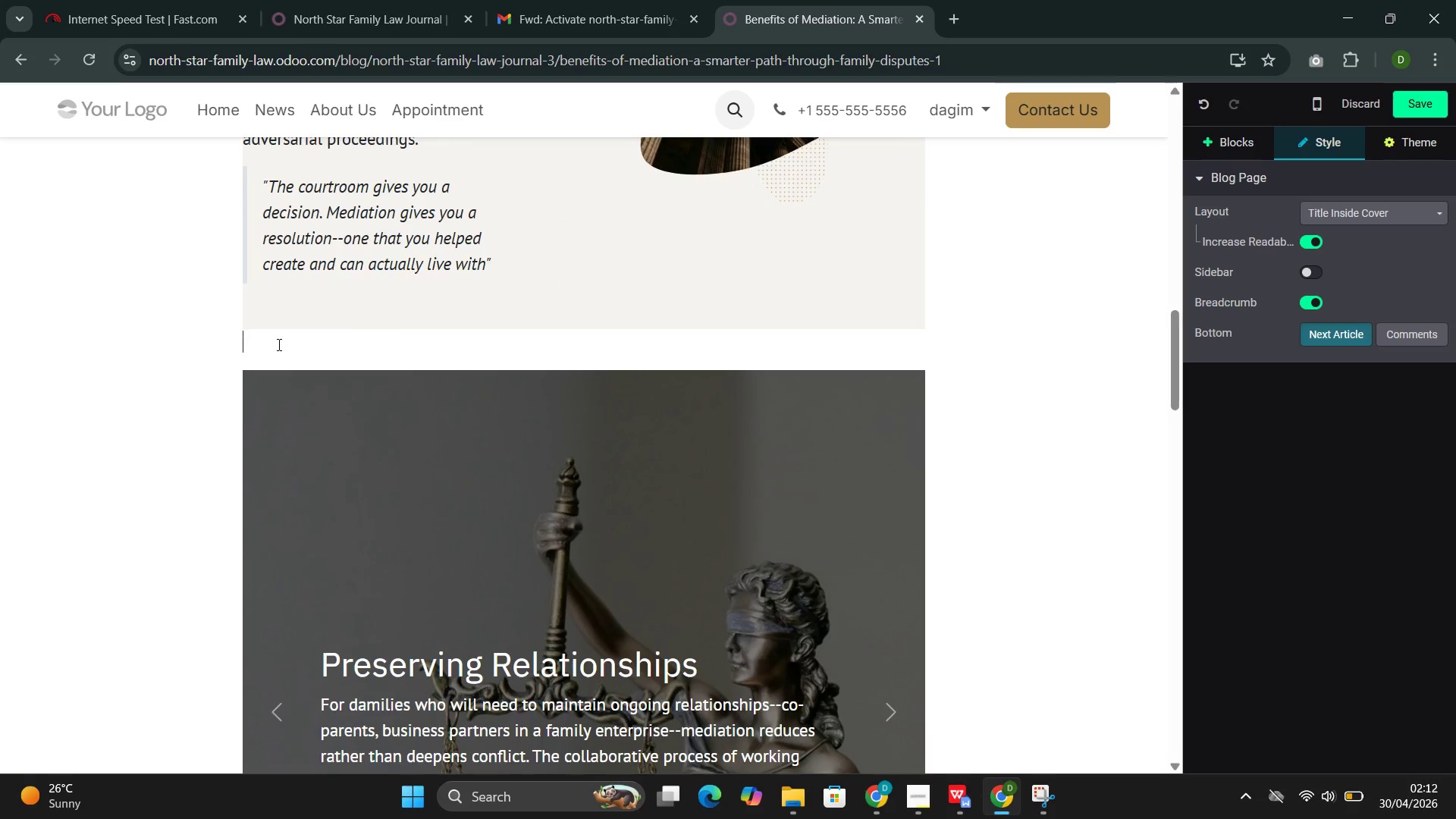 
key(Backspace)
 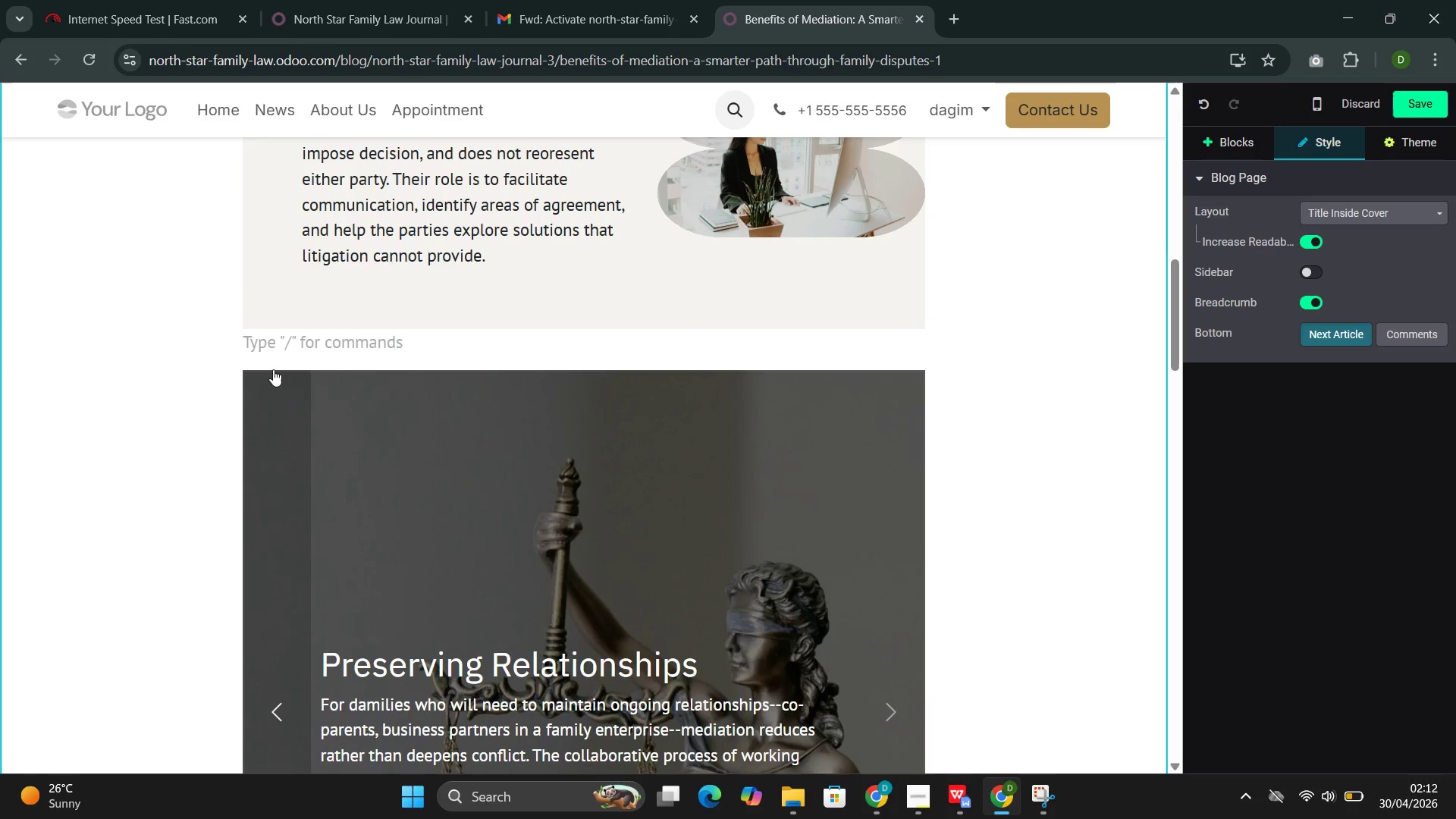 
key(Control+Z)
 